 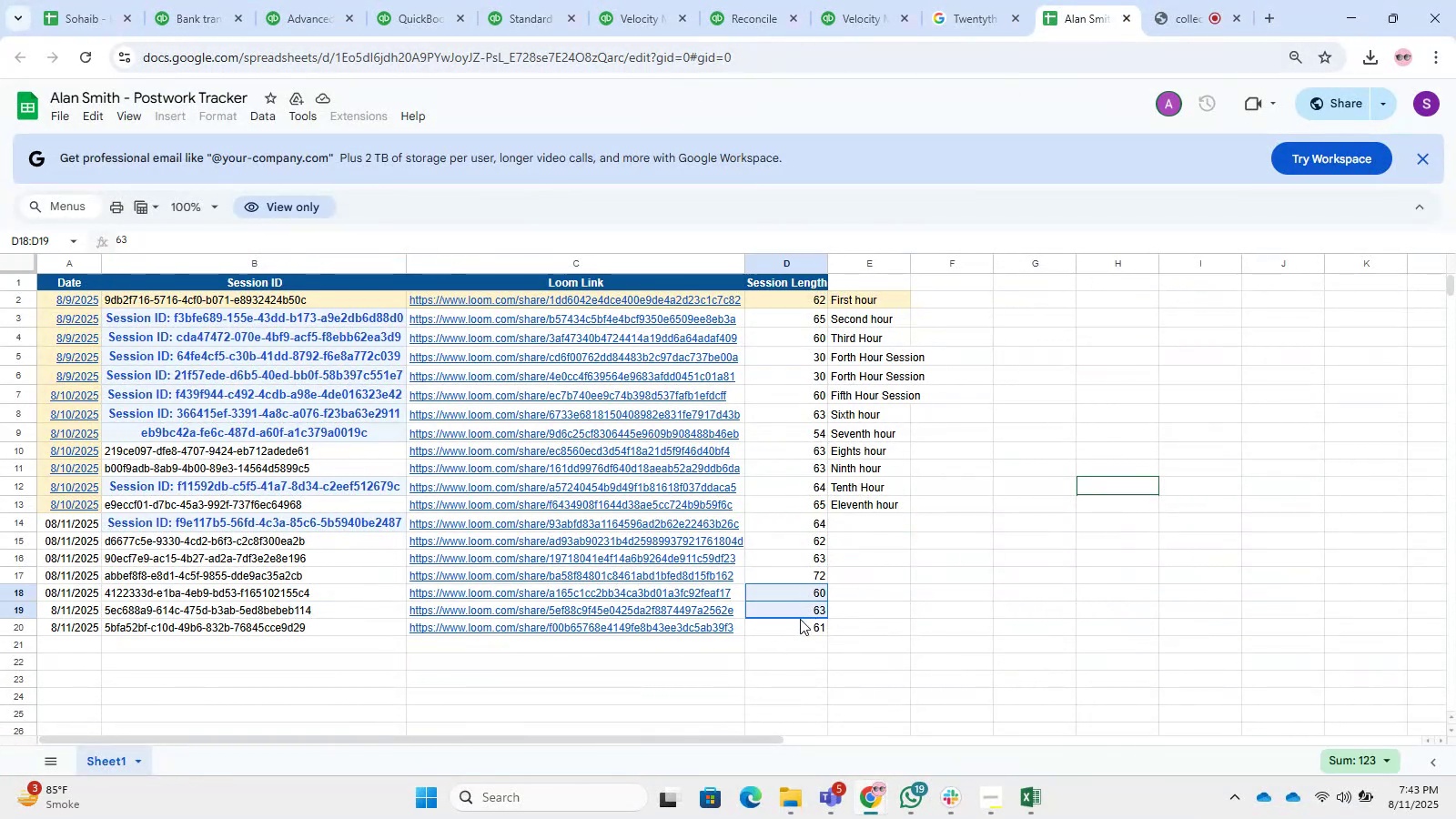 
left_click_drag(start_coordinate=[800, 619], to_coordinate=[804, 592])
 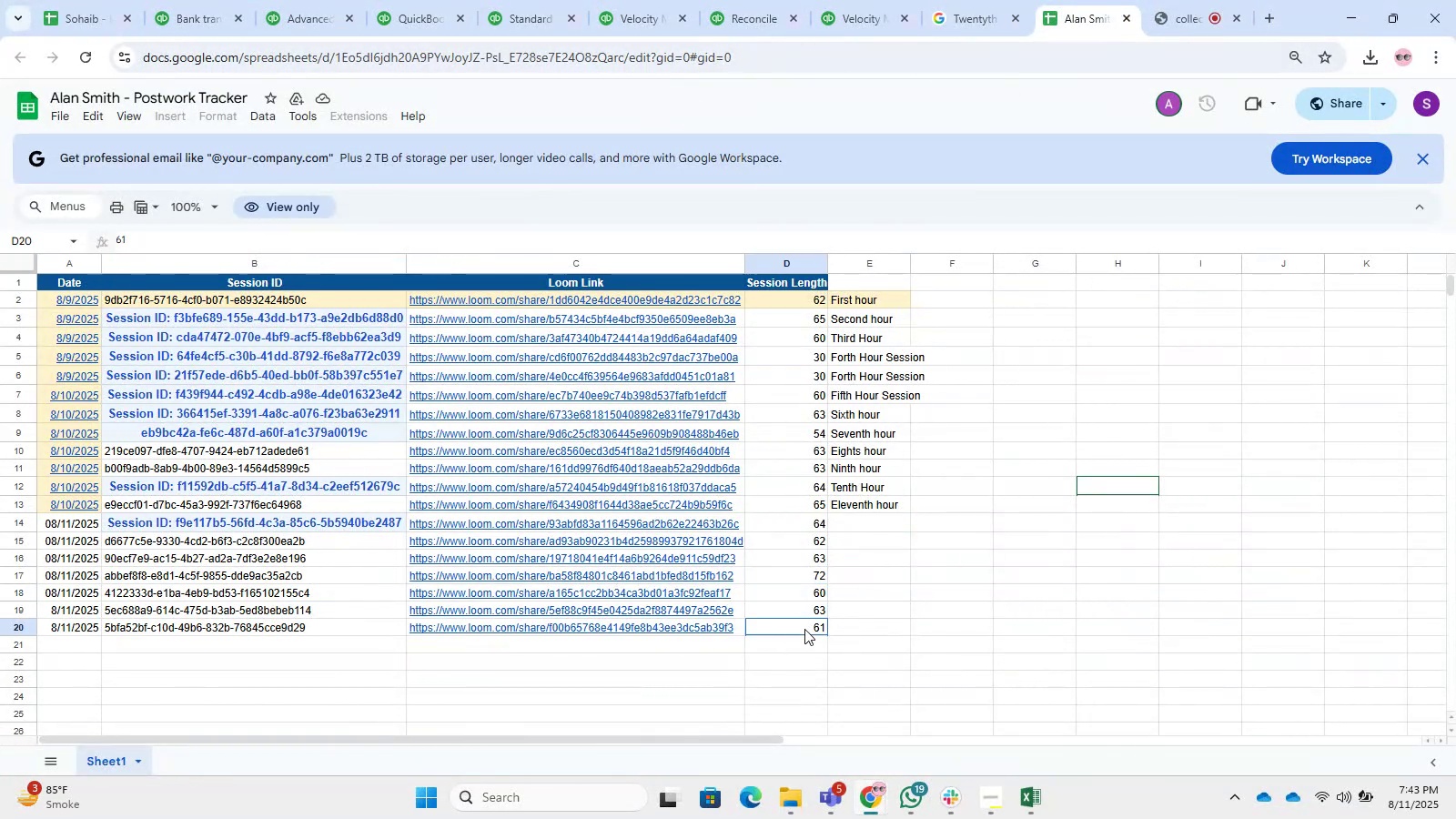 
left_click_drag(start_coordinate=[804, 628], to_coordinate=[814, 590])
 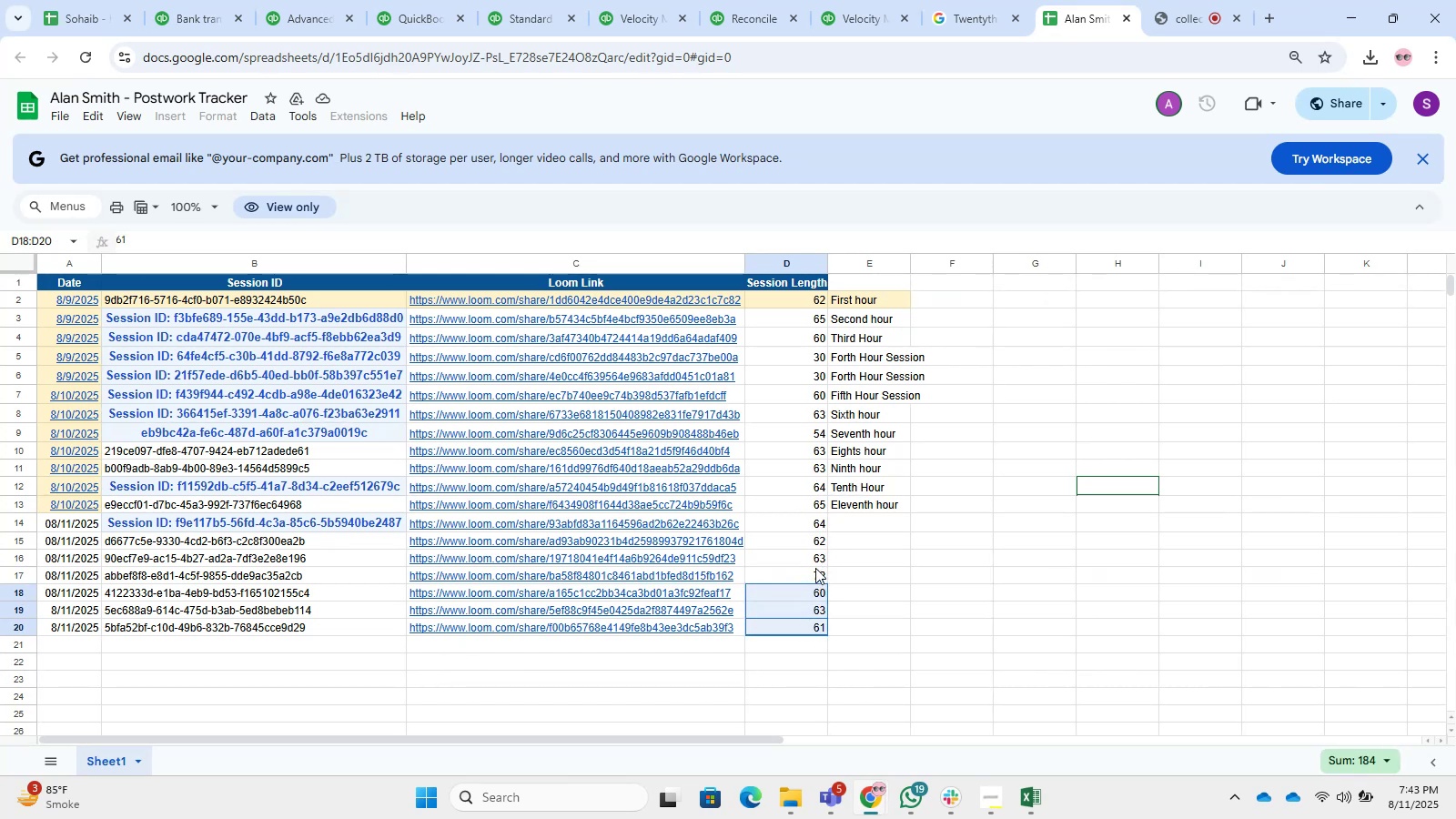 
left_click_drag(start_coordinate=[803, 523], to_coordinate=[807, 626])
 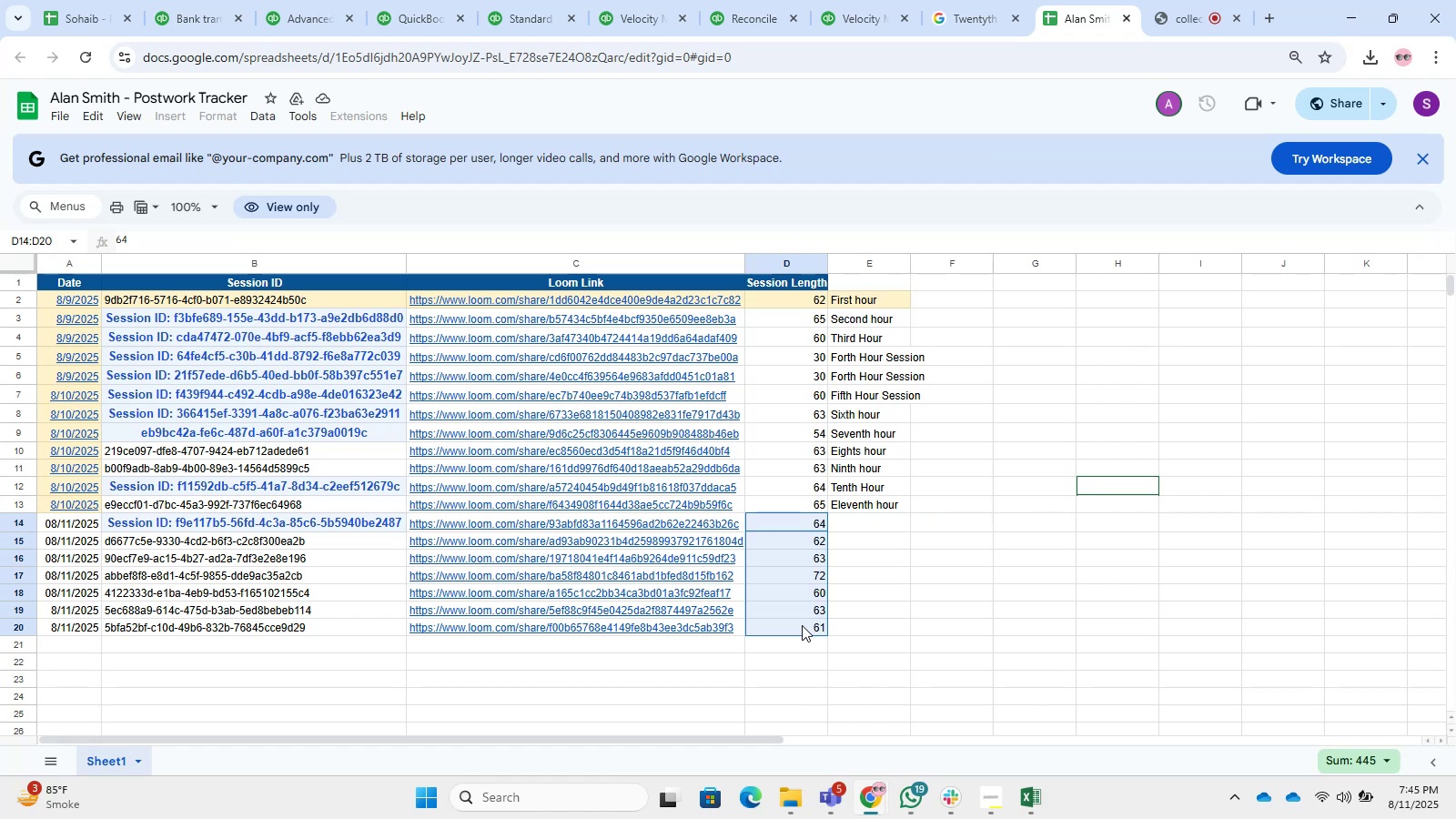 
wait(76.34)
 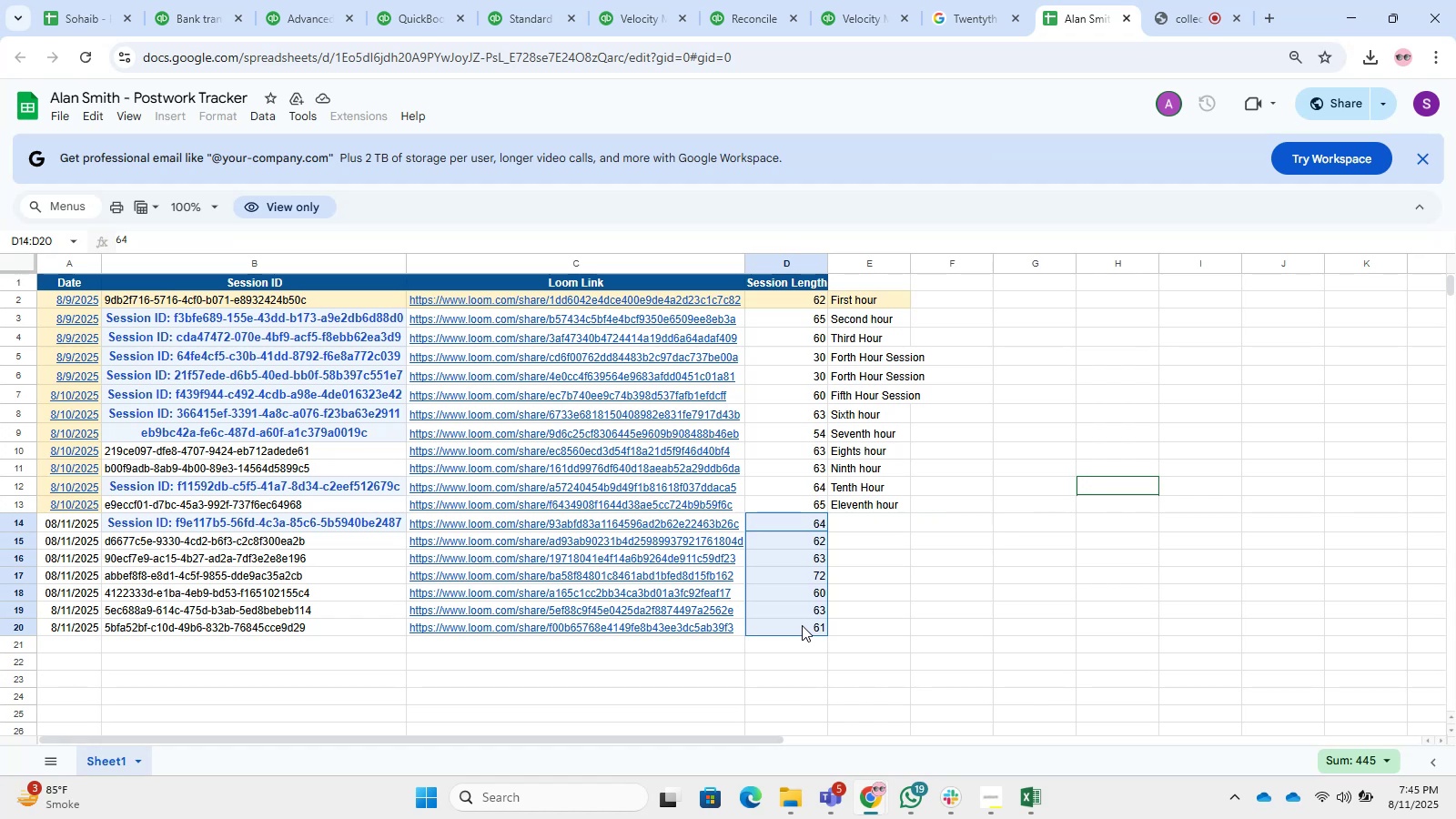 
left_click_drag(start_coordinate=[949, 451], to_coordinate=[948, 459])
 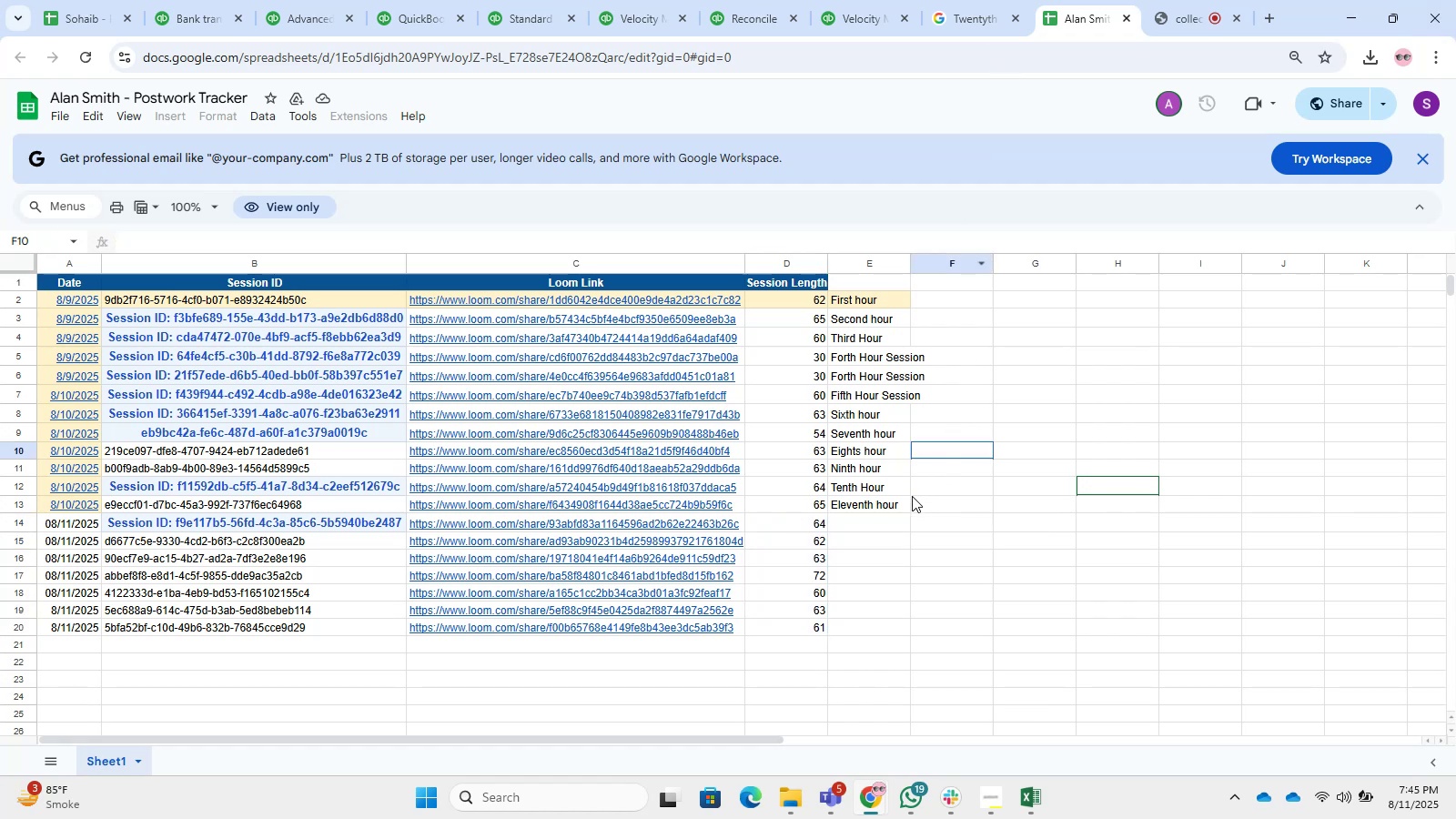 
left_click_drag(start_coordinate=[875, 542], to_coordinate=[864, 545])
 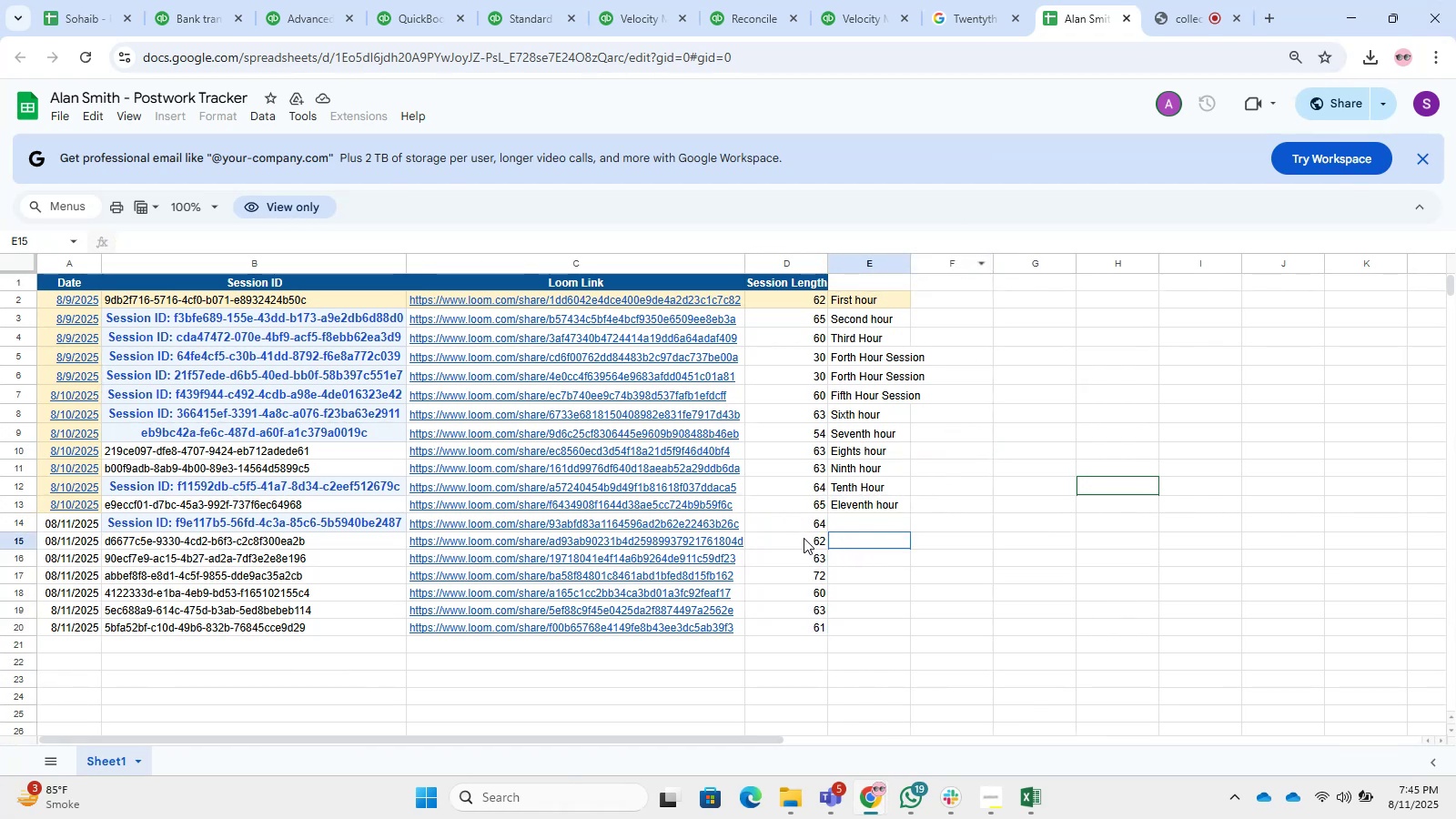 
left_click_drag(start_coordinate=[794, 531], to_coordinate=[795, 628])
 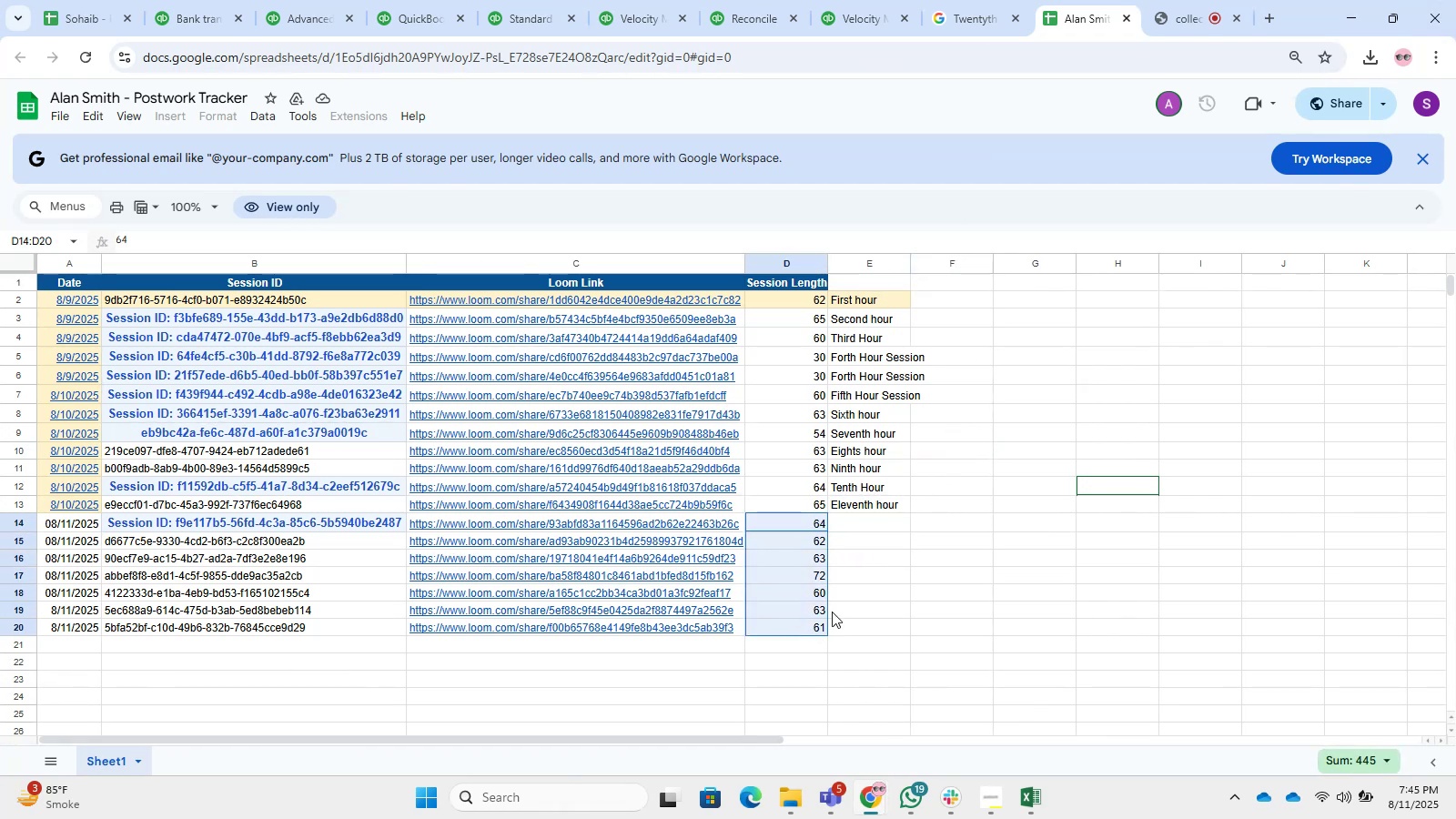 
left_click_drag(start_coordinate=[887, 545], to_coordinate=[881, 529])
 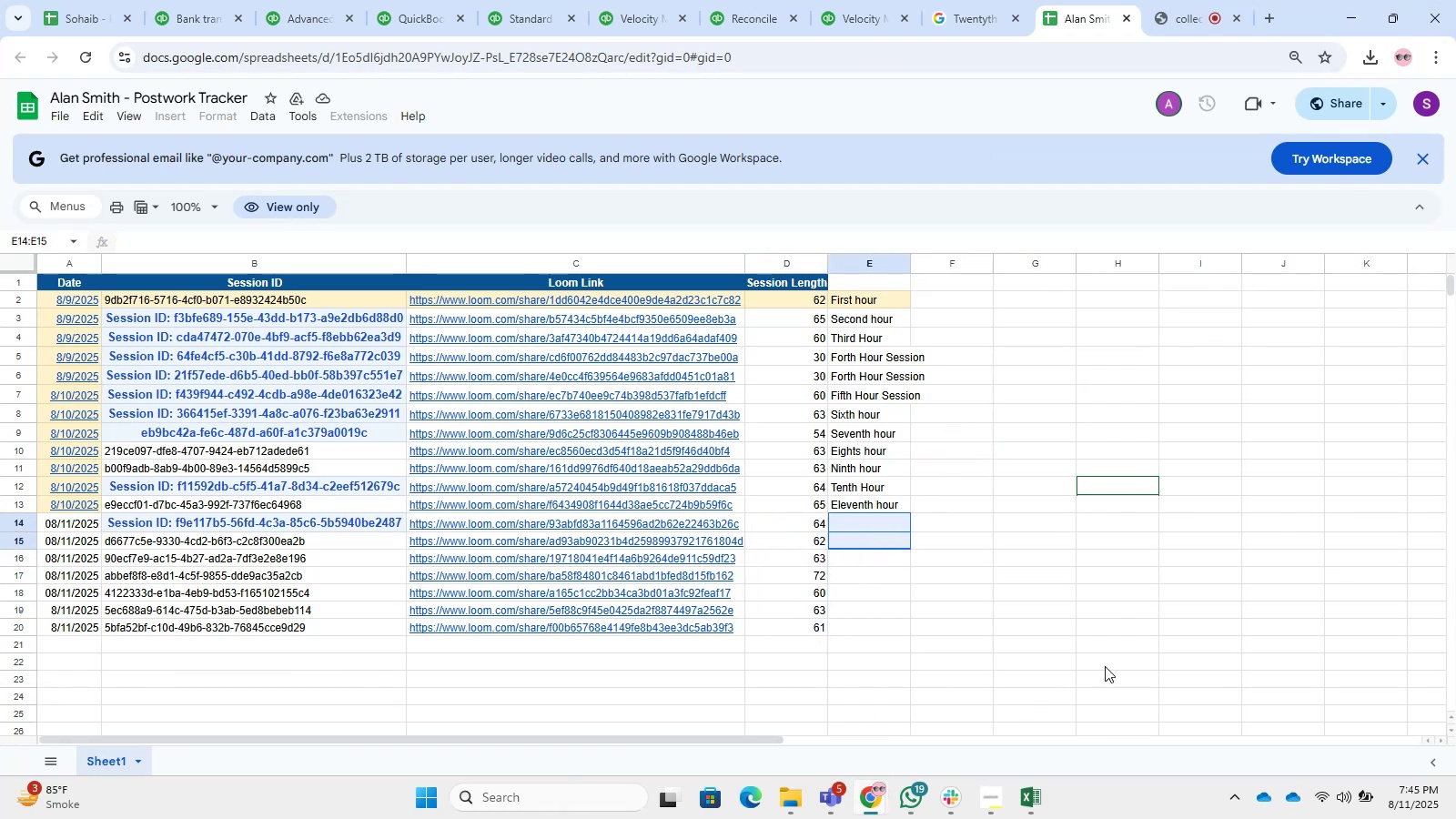 
left_click_drag(start_coordinate=[985, 0], to_coordinate=[976, 20])
 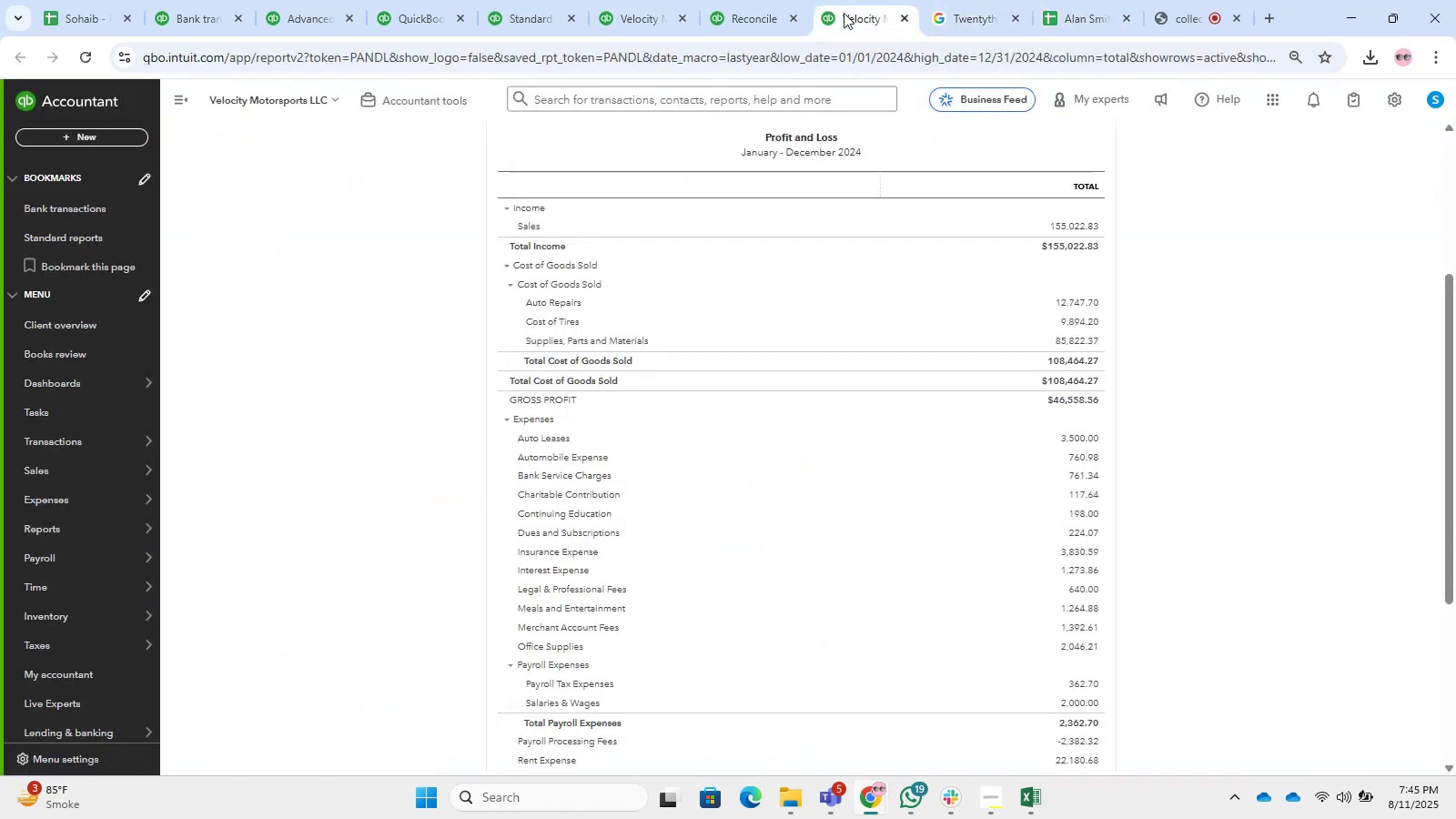 
triple_click([763, 8])
 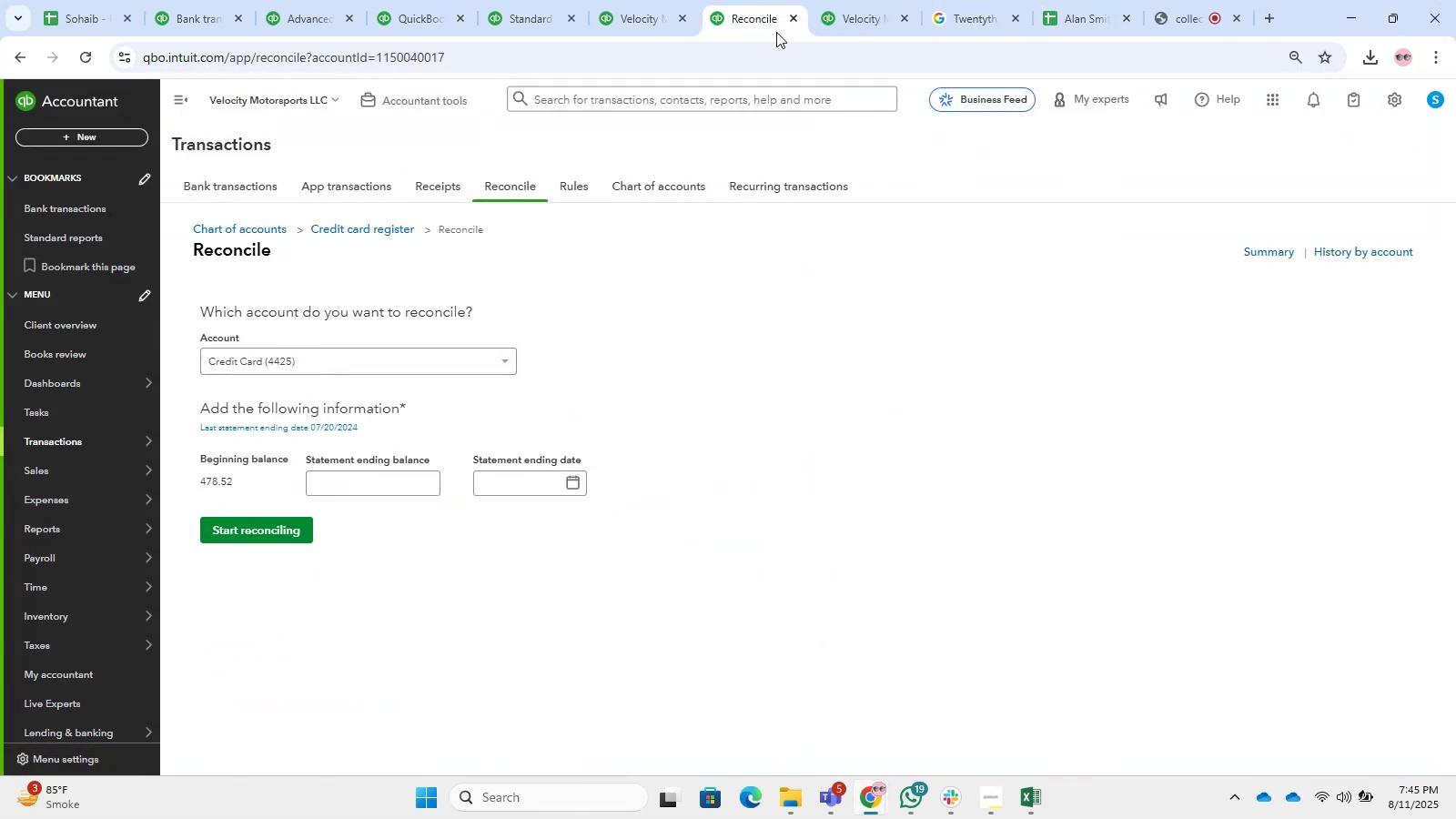 
left_click([622, 0])
 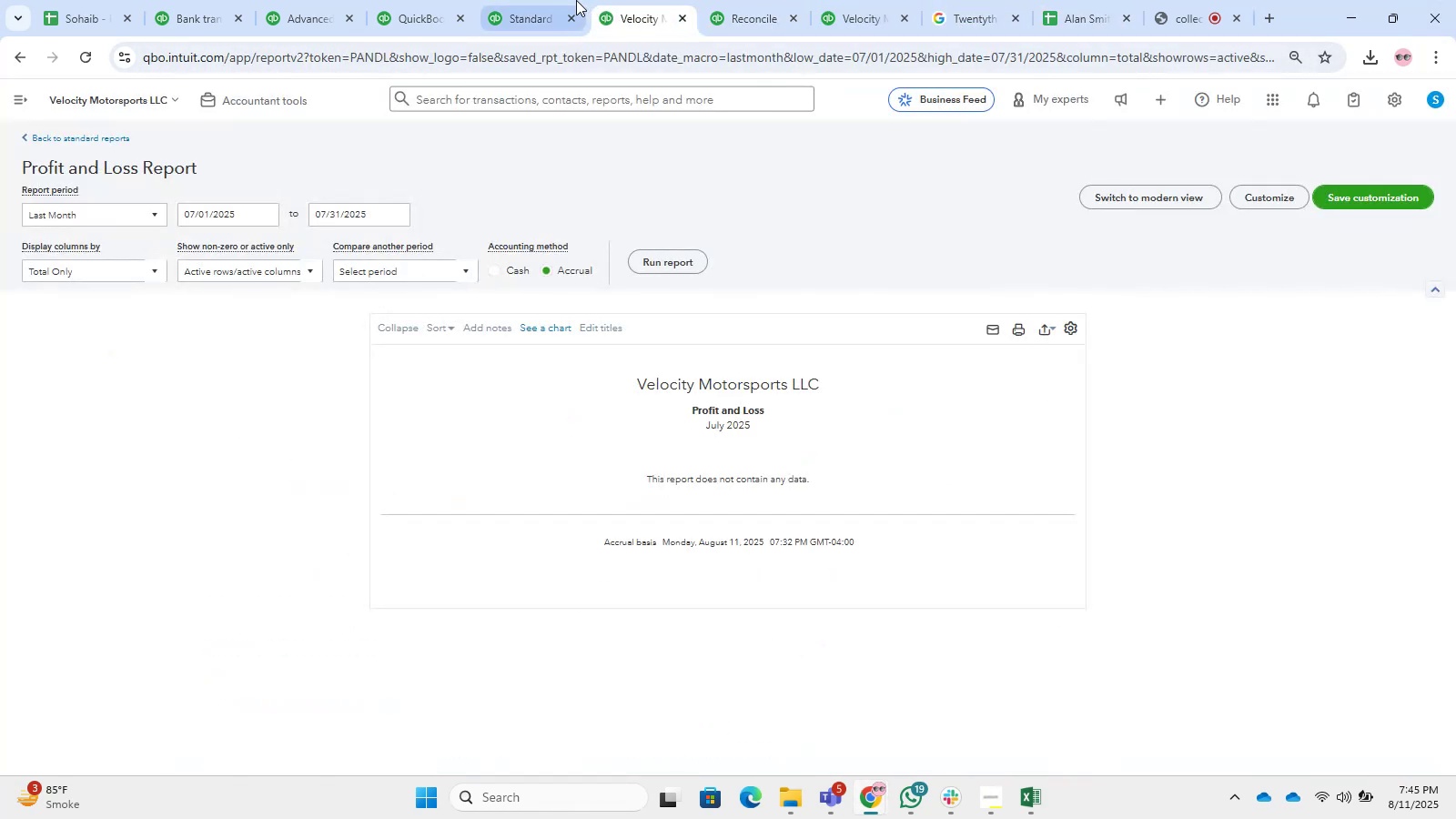 
double_click([454, 0])
 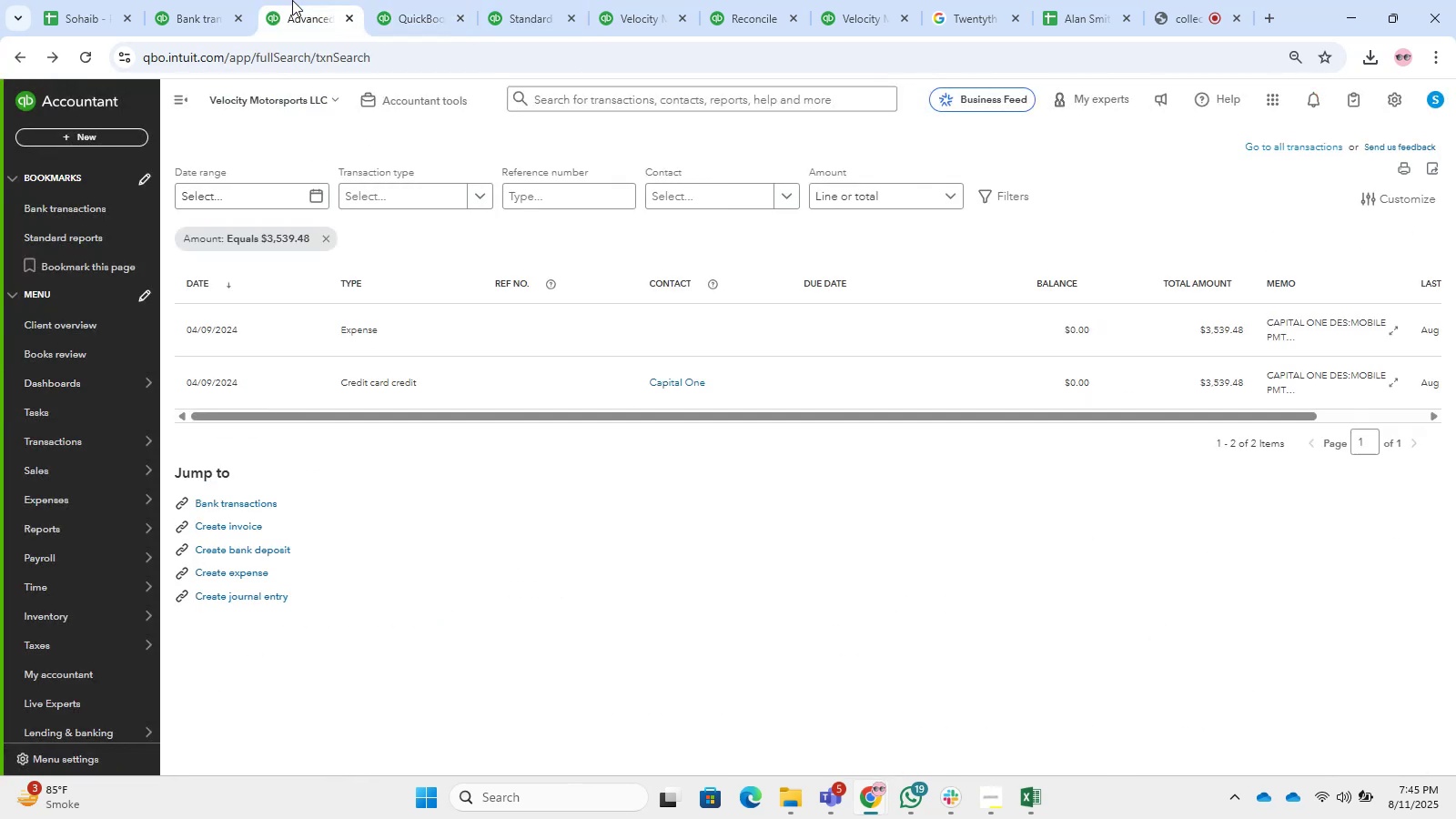 
double_click([245, 0])
 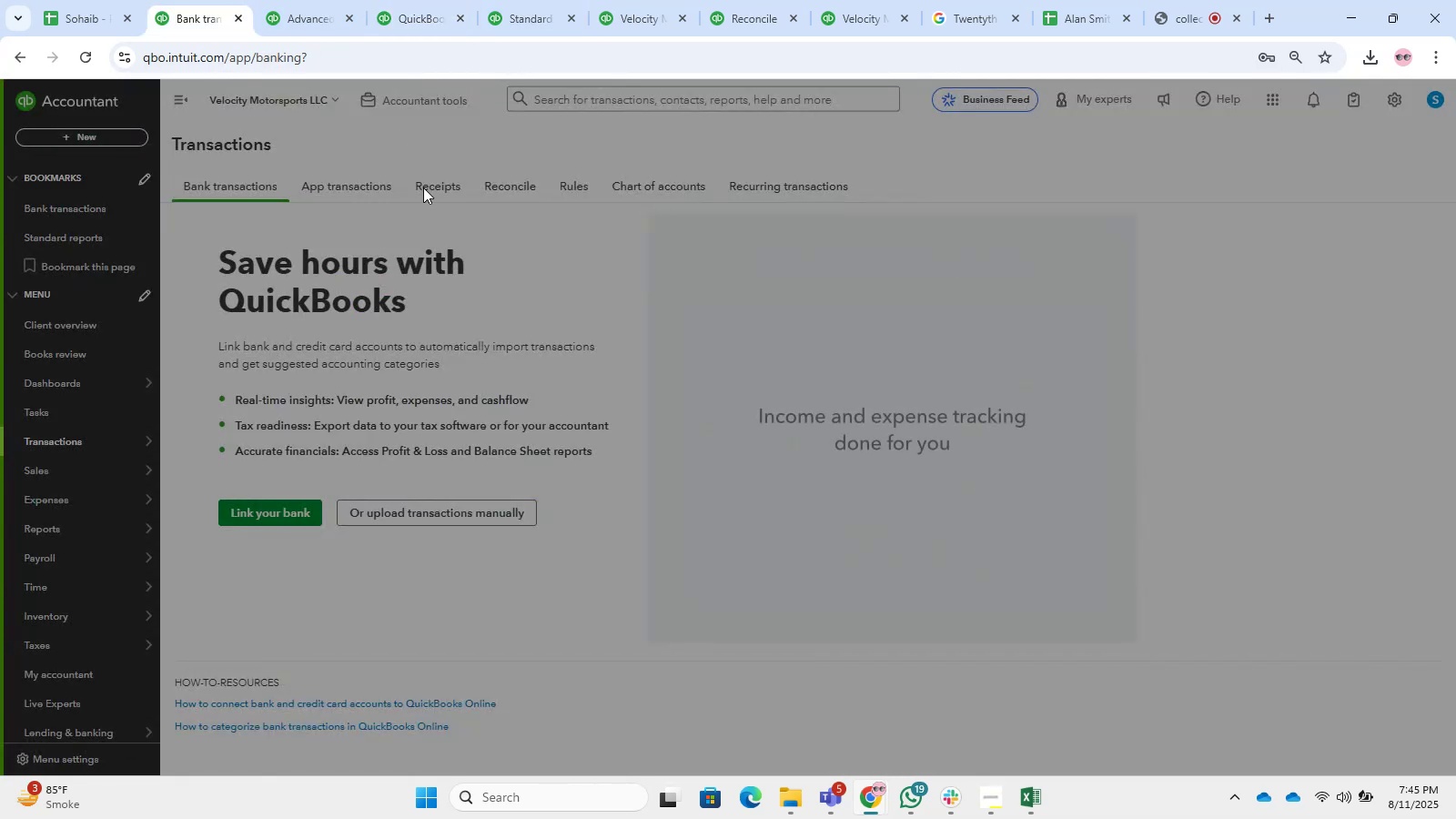 
left_click_drag(start_coordinate=[490, 268], to_coordinate=[488, 257])
 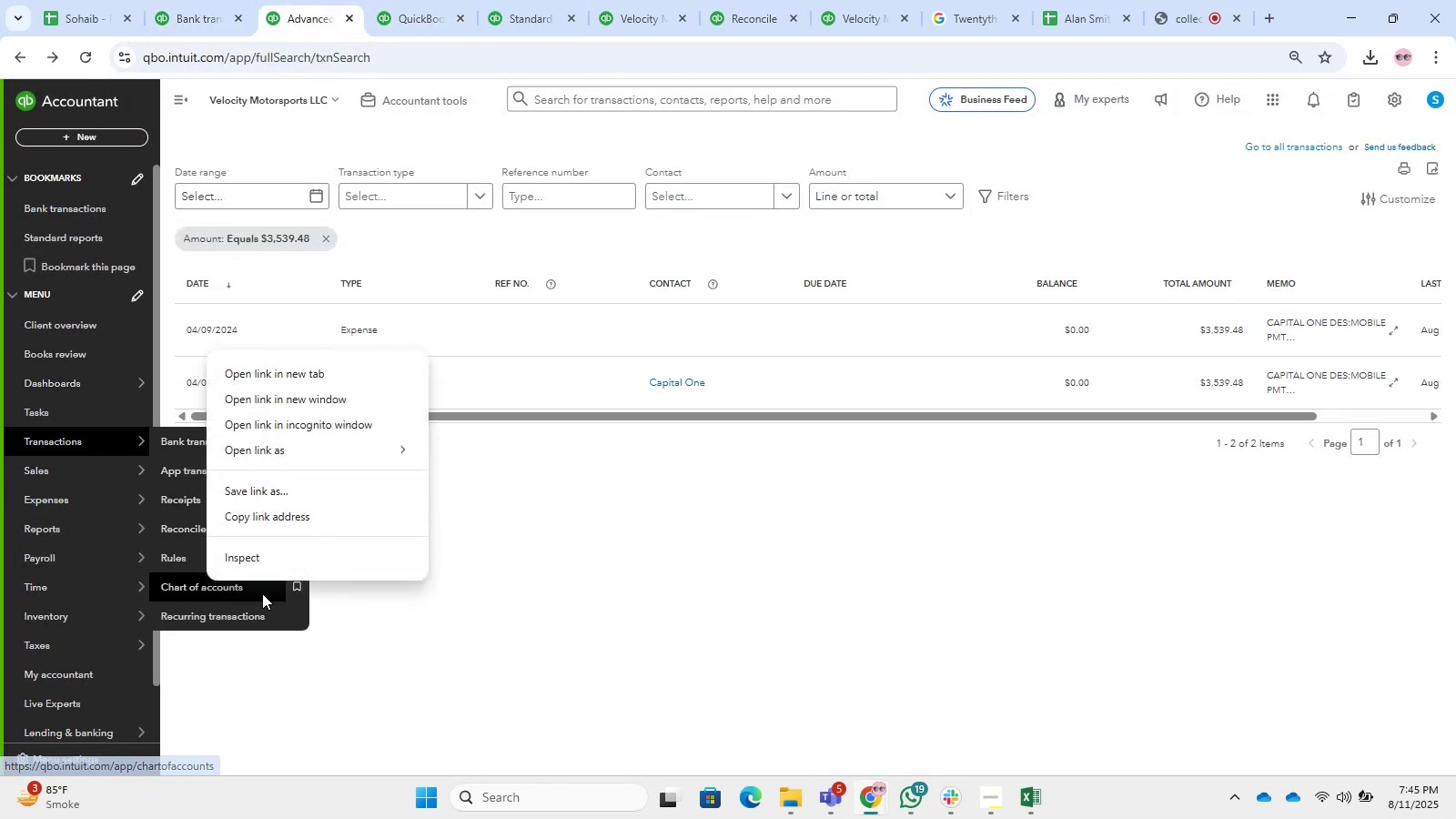 
wait(5.81)
 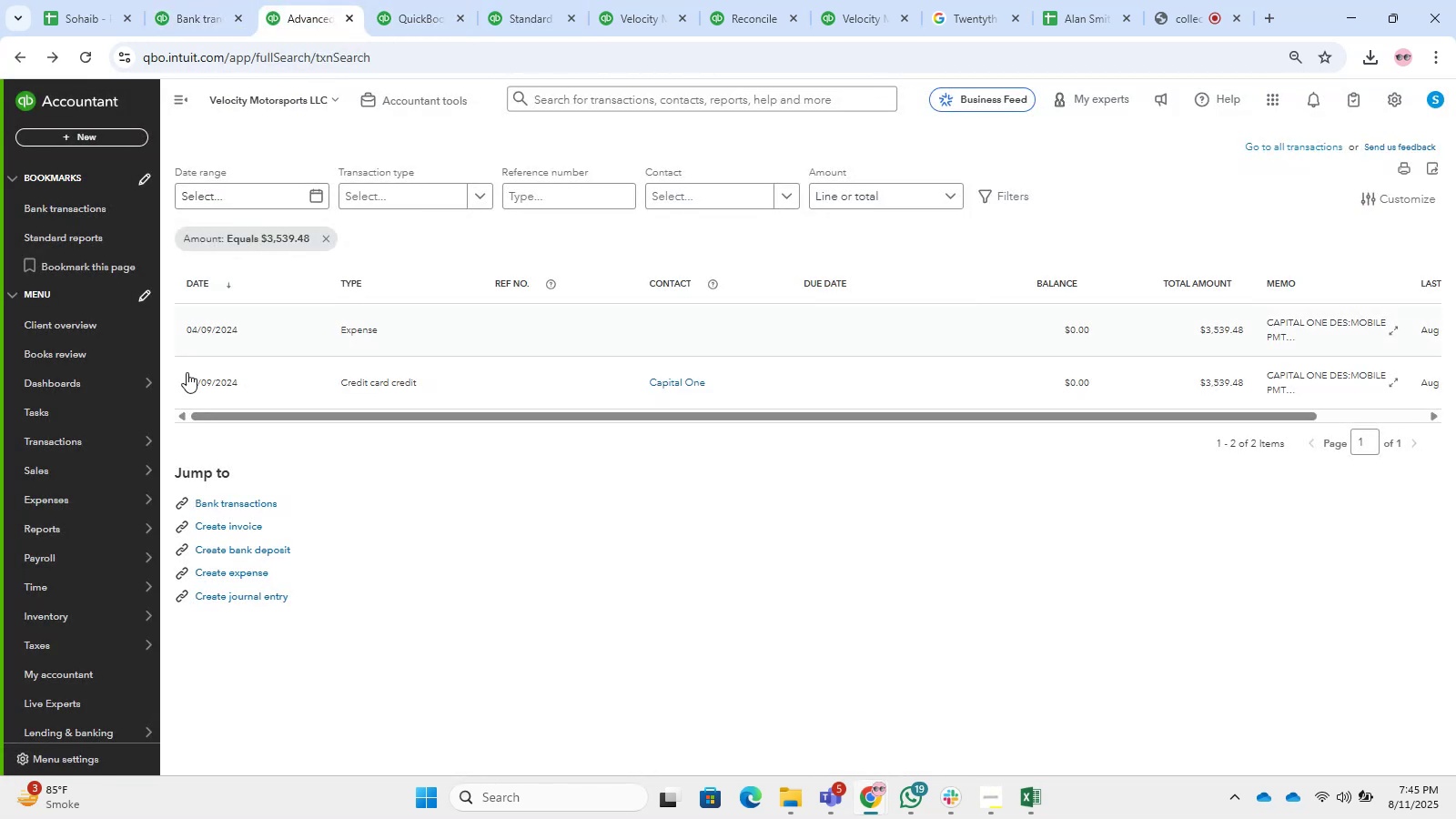 
left_click_drag(start_coordinate=[400, 21], to_coordinate=[399, 25])
 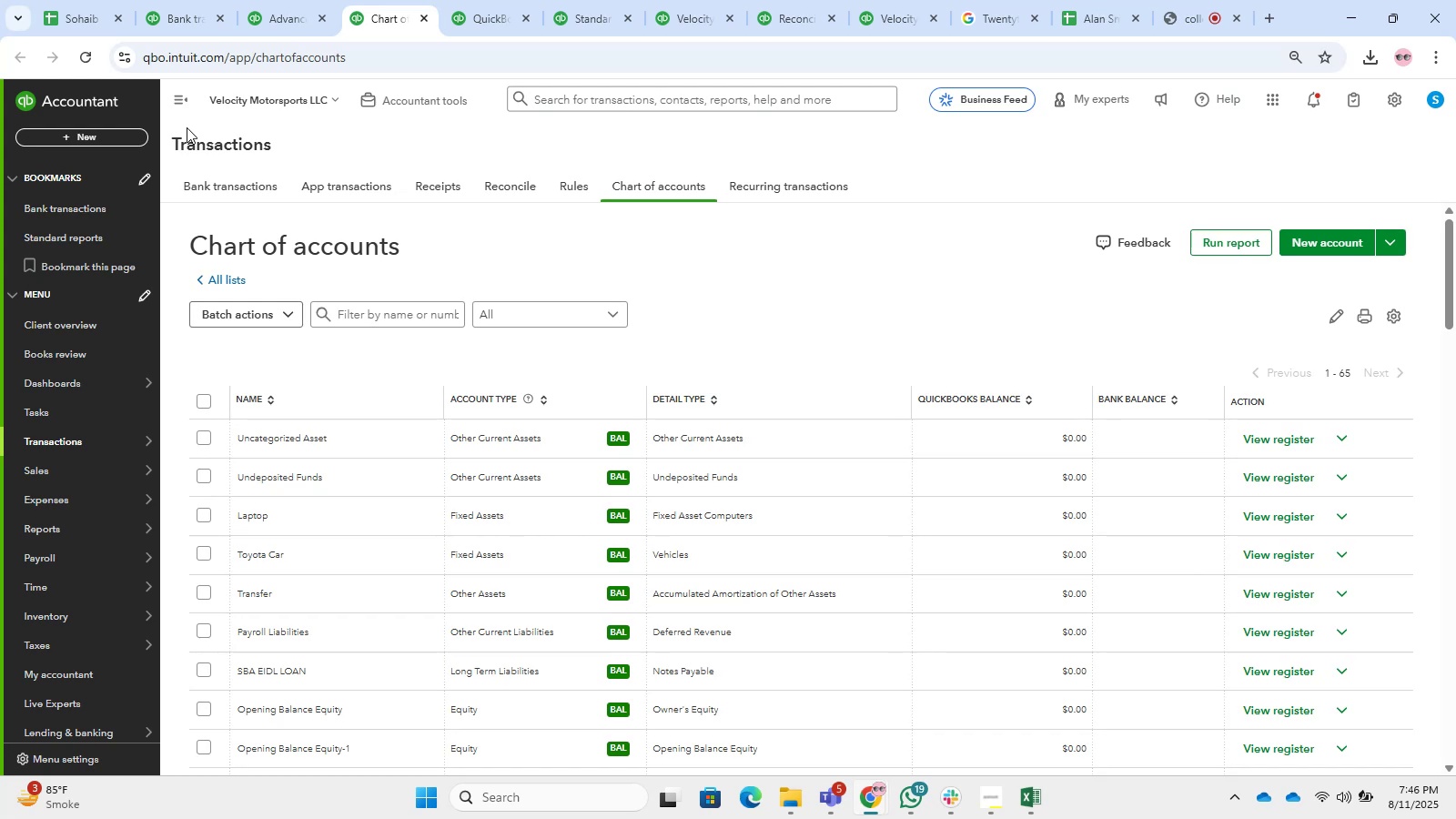 
wait(52.63)
 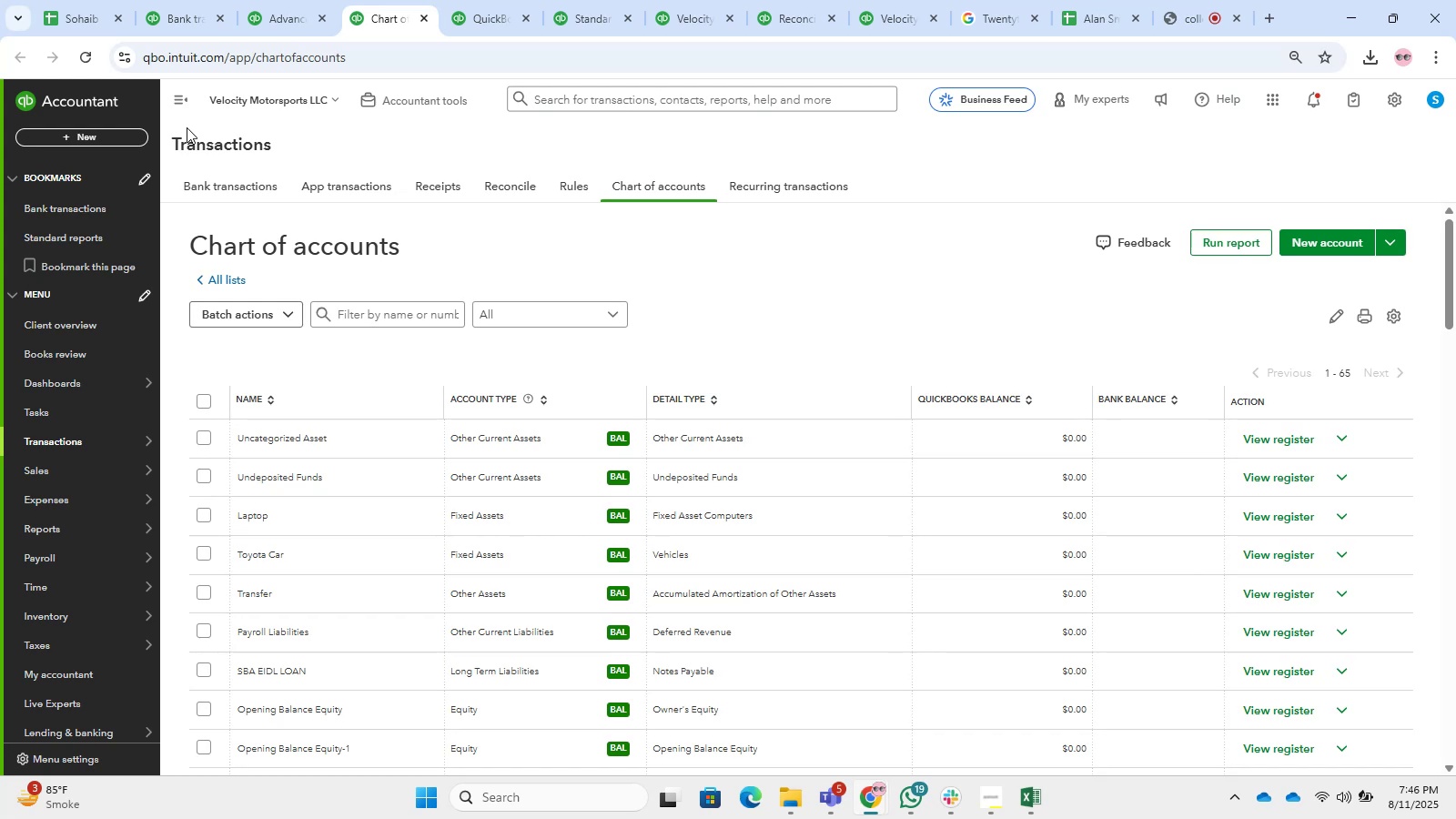 
left_click([1315, 249])
 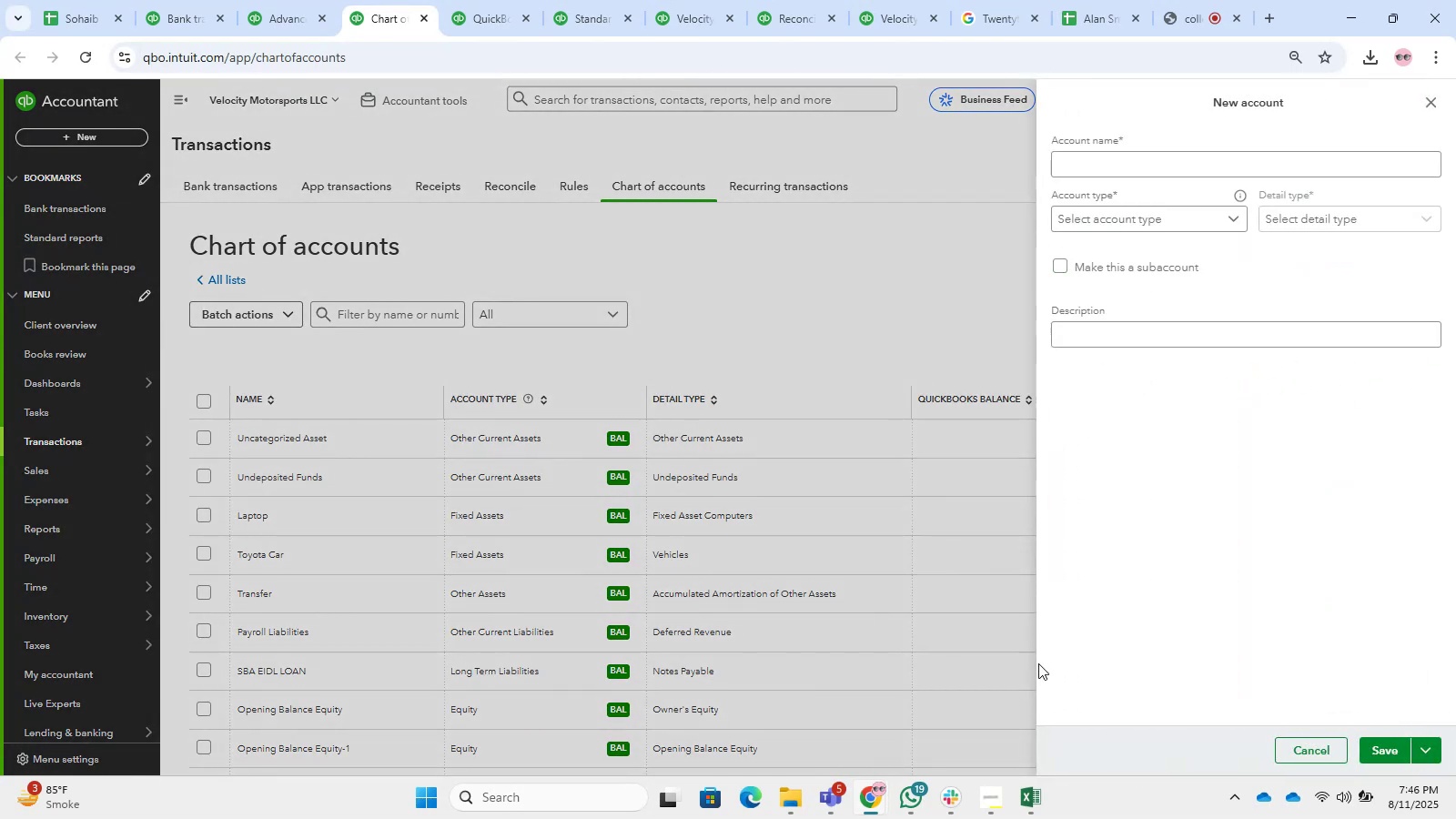 
left_click([1019, 801])
 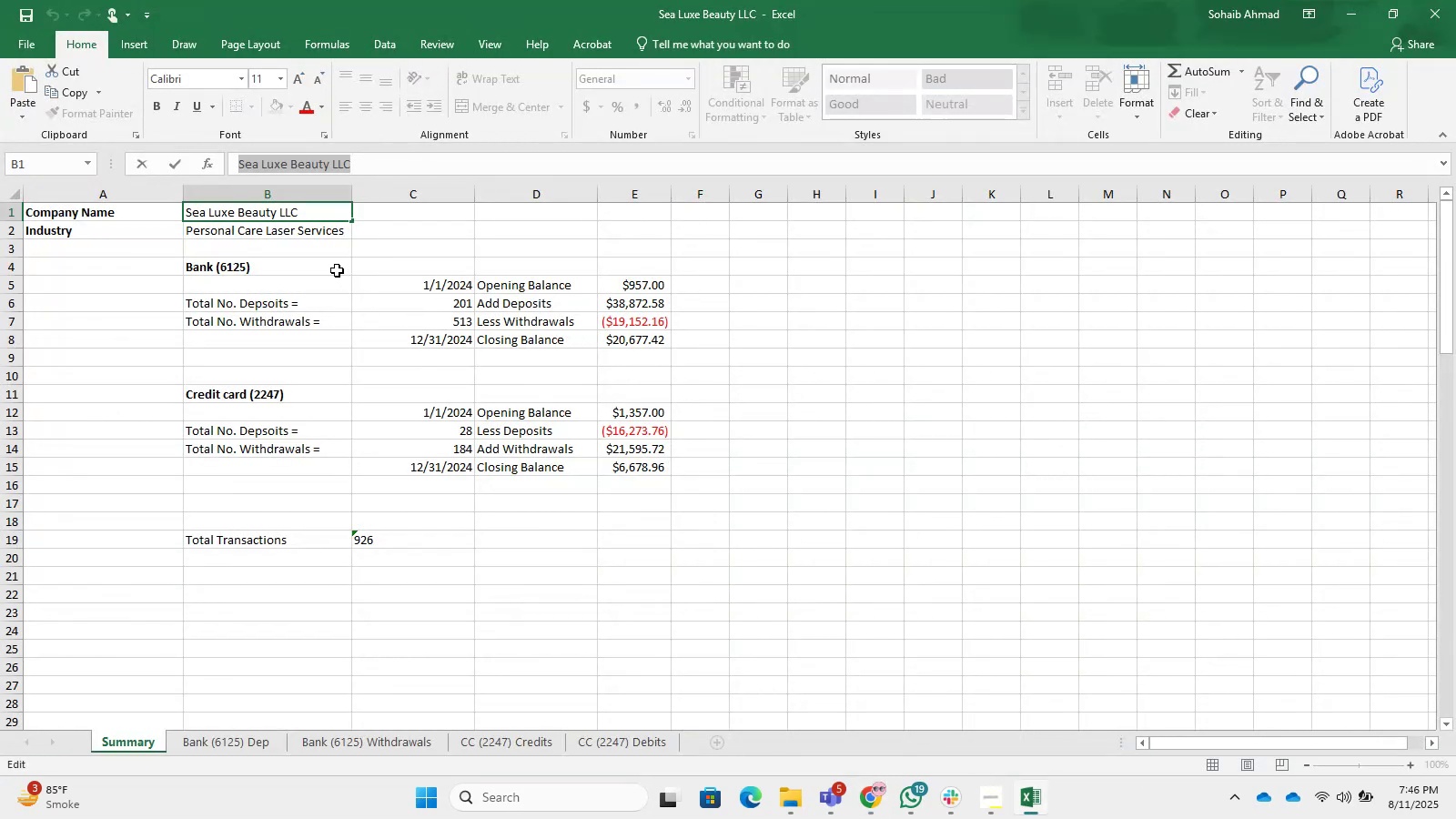 
left_click_drag(start_coordinate=[302, 269], to_coordinate=[298, 270])
 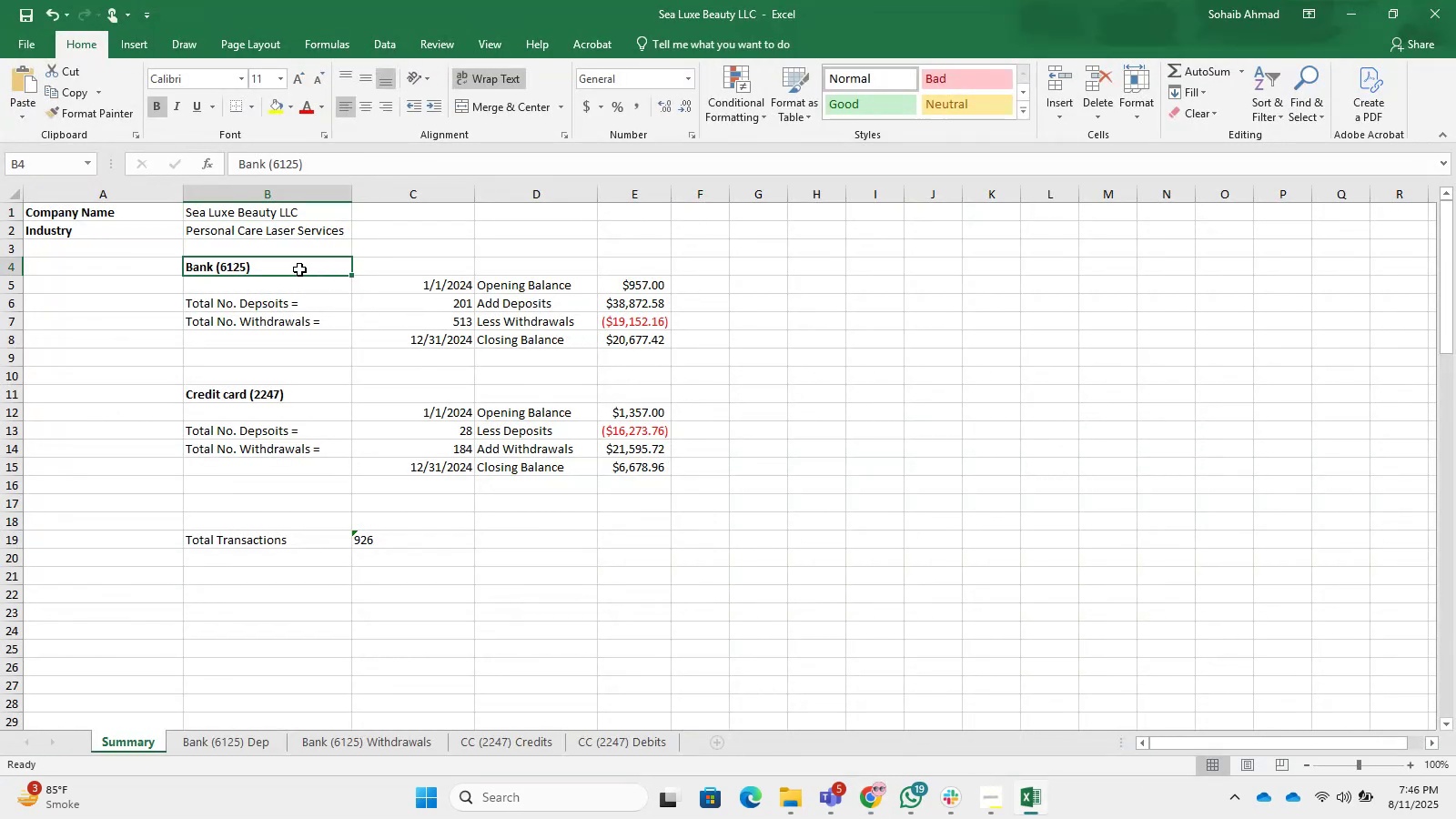 
left_click_drag(start_coordinate=[294, 273], to_coordinate=[143, 268])
 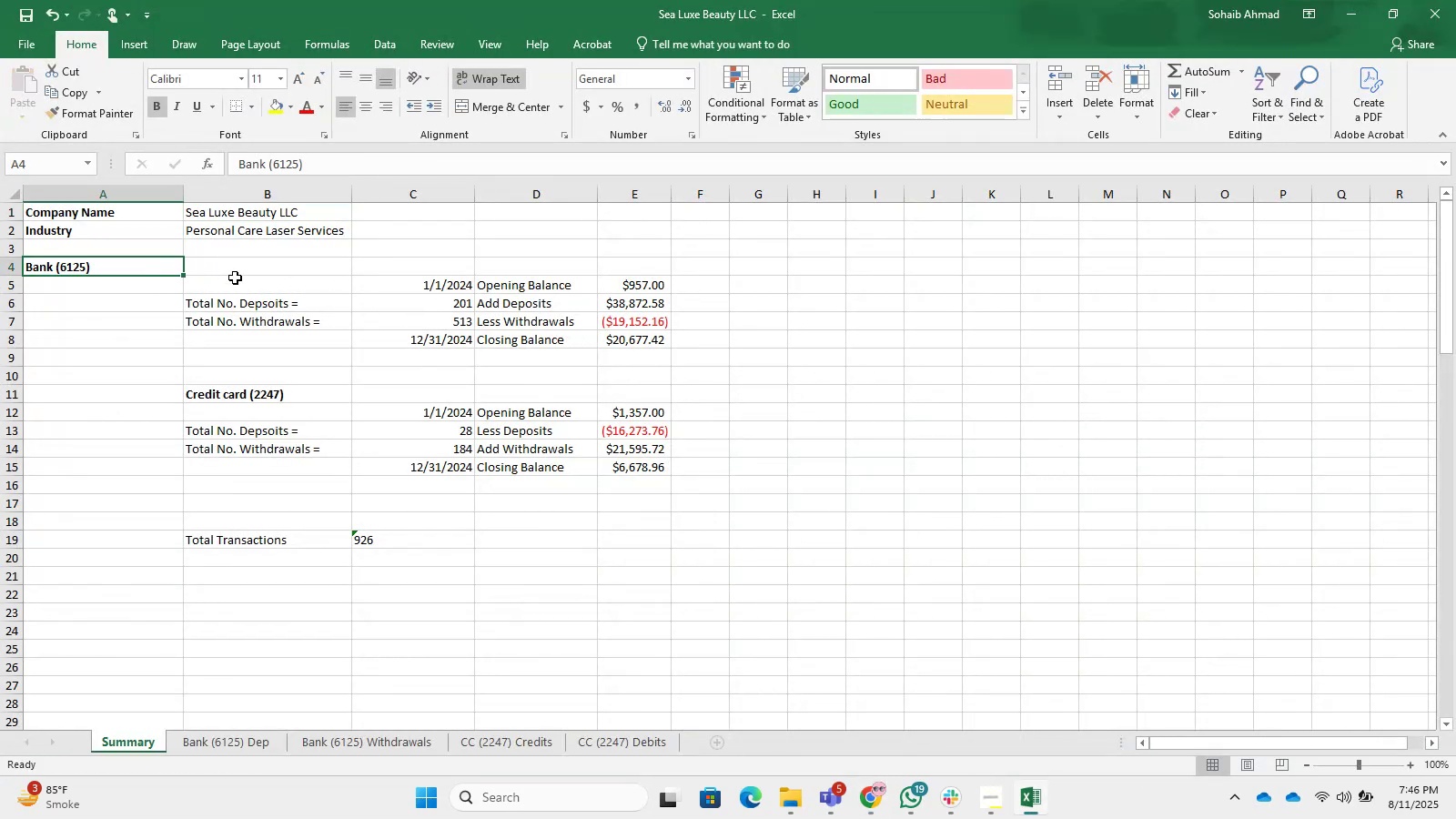 
key(Control+Z)
 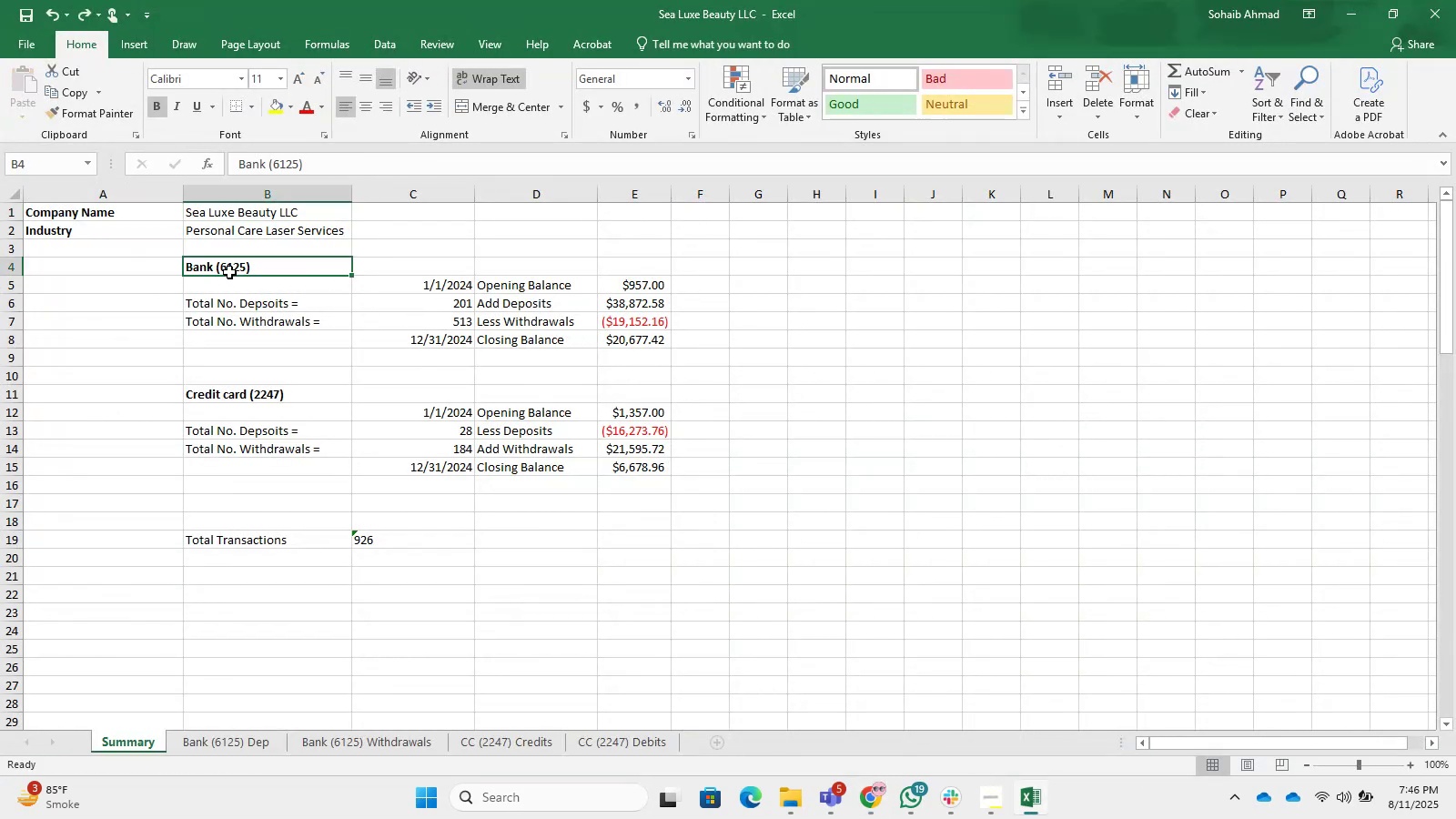 
left_click([229, 272])
 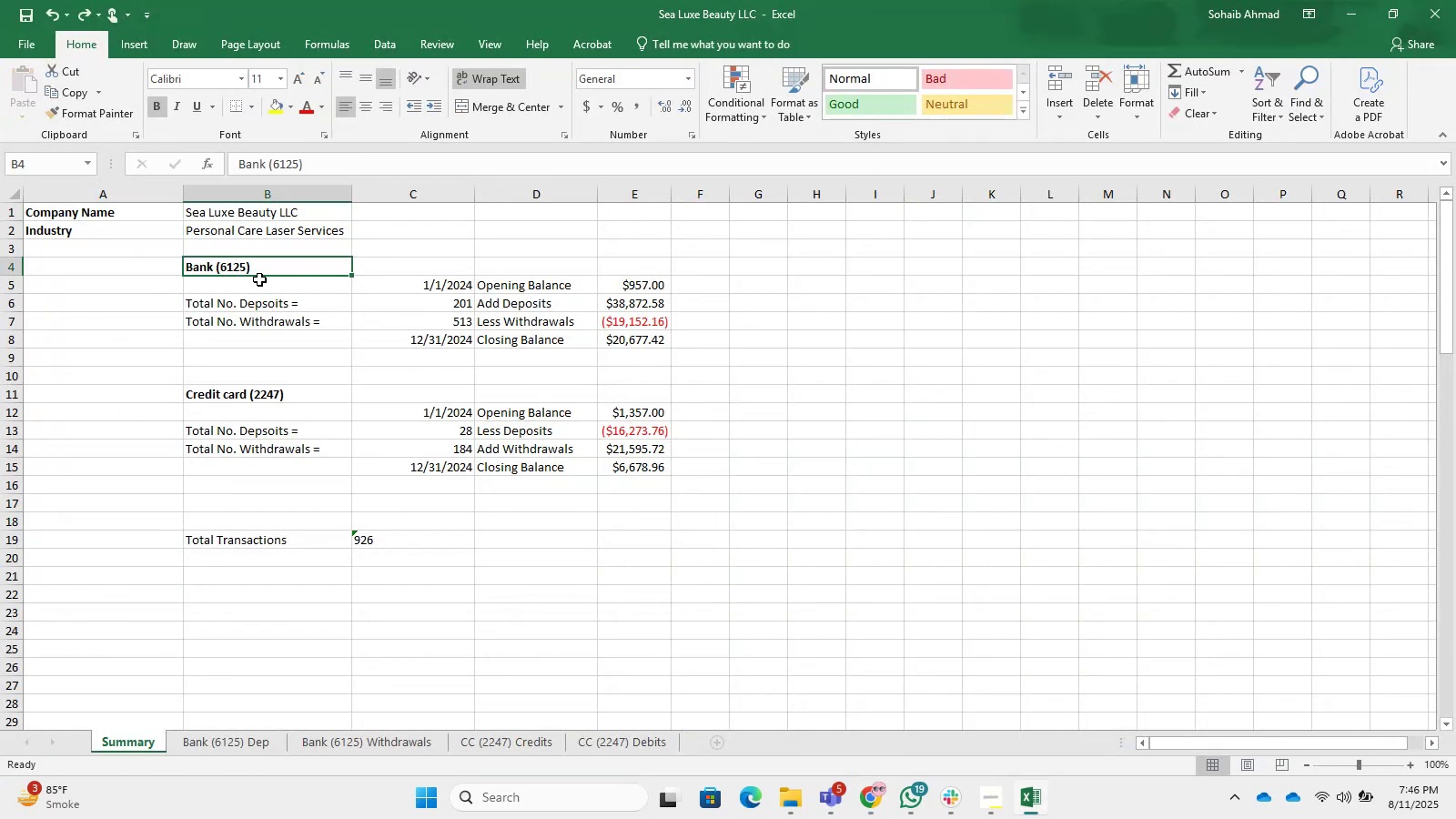 
key(Control+C)
 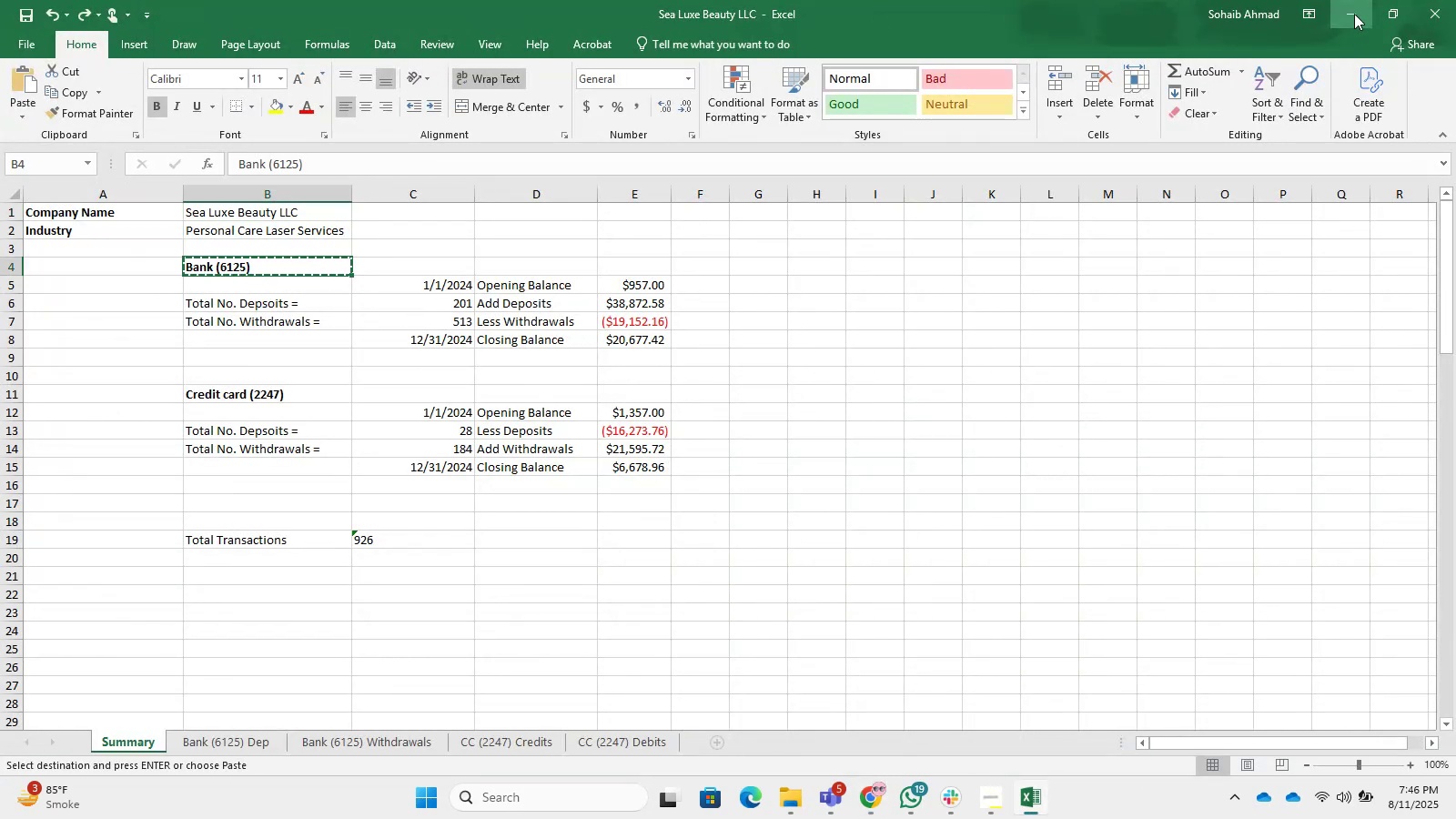 
key(Control+V)
 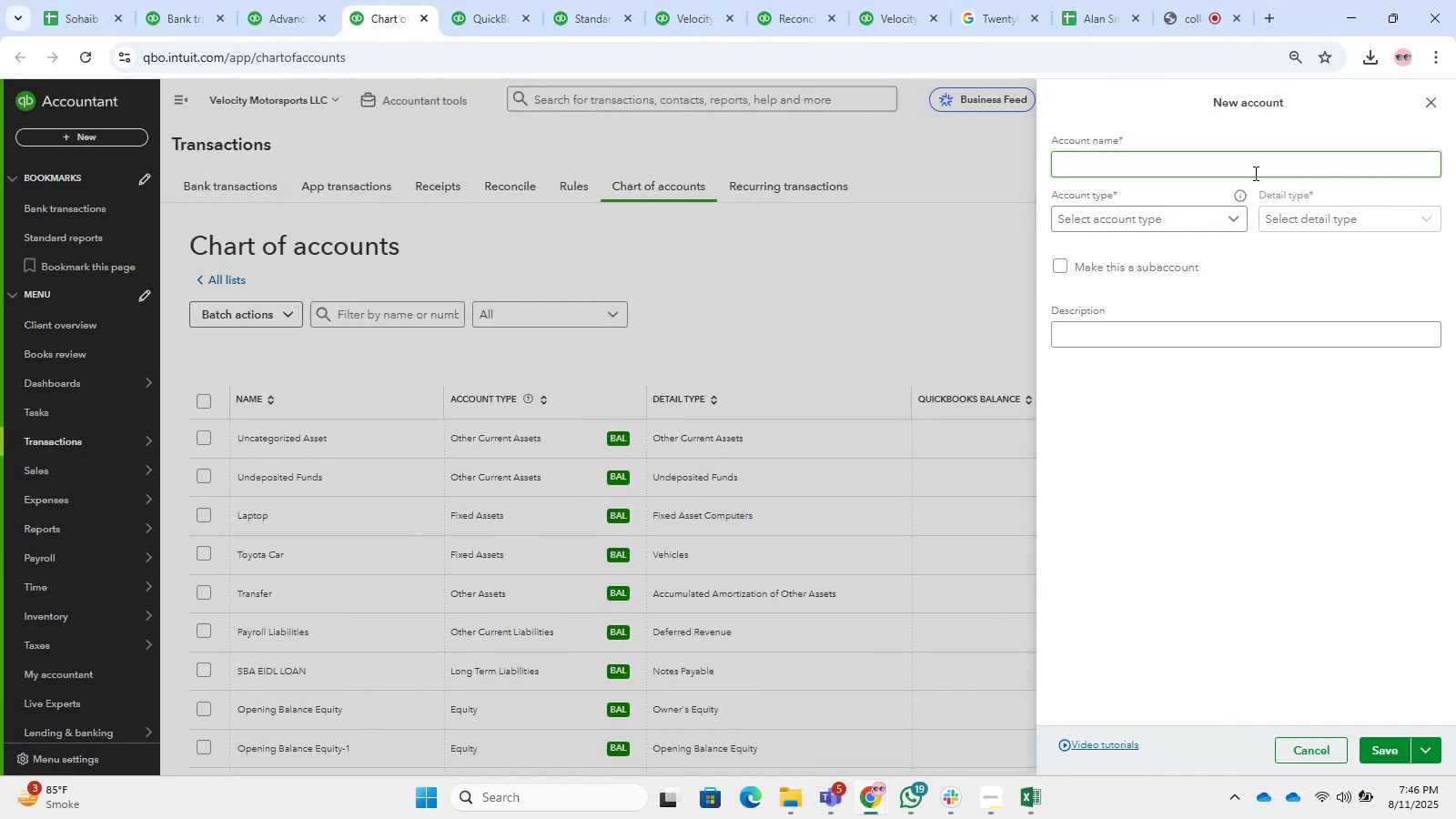 
left_click([1248, 173])
 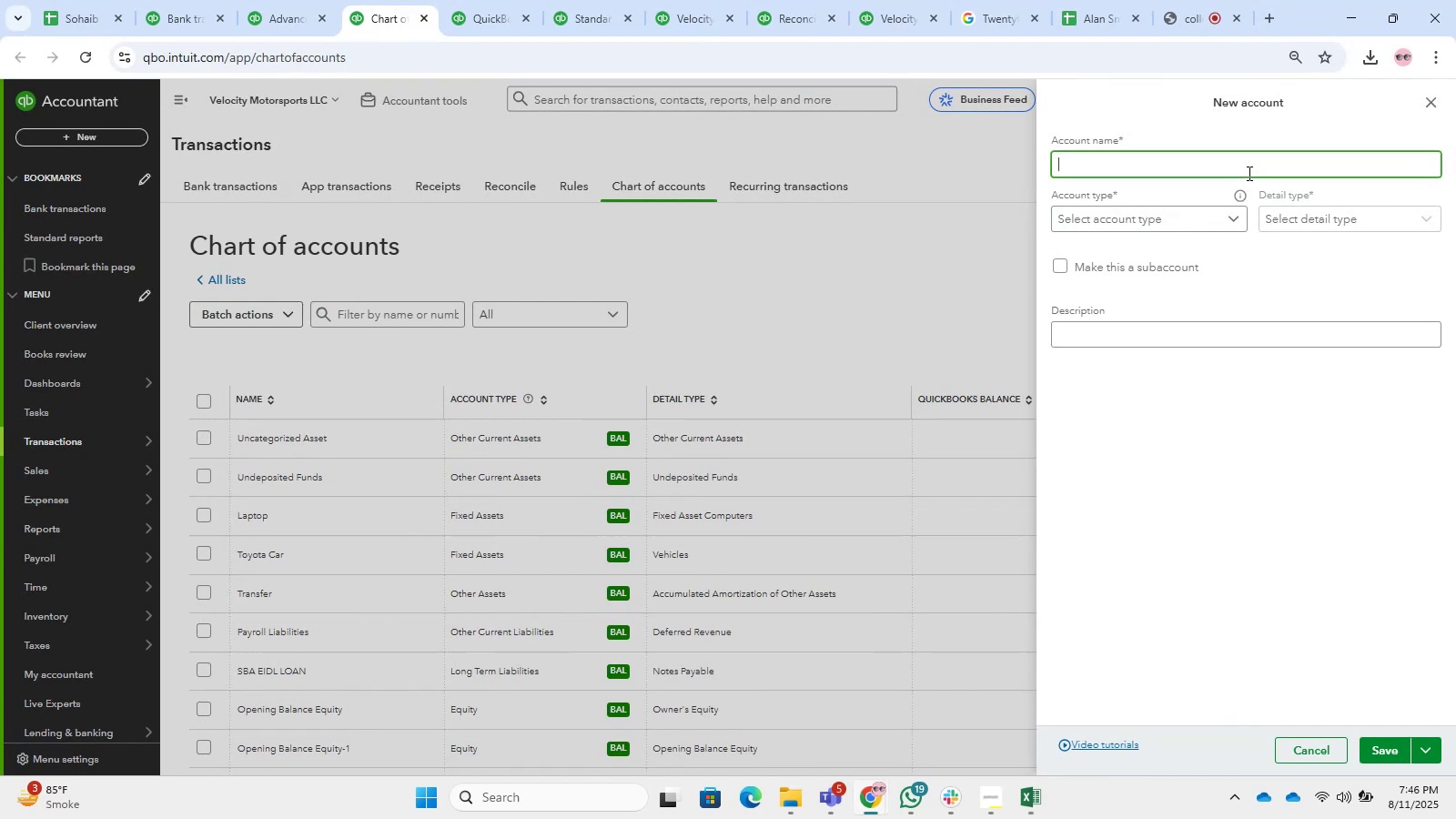 
key(Control+V)
 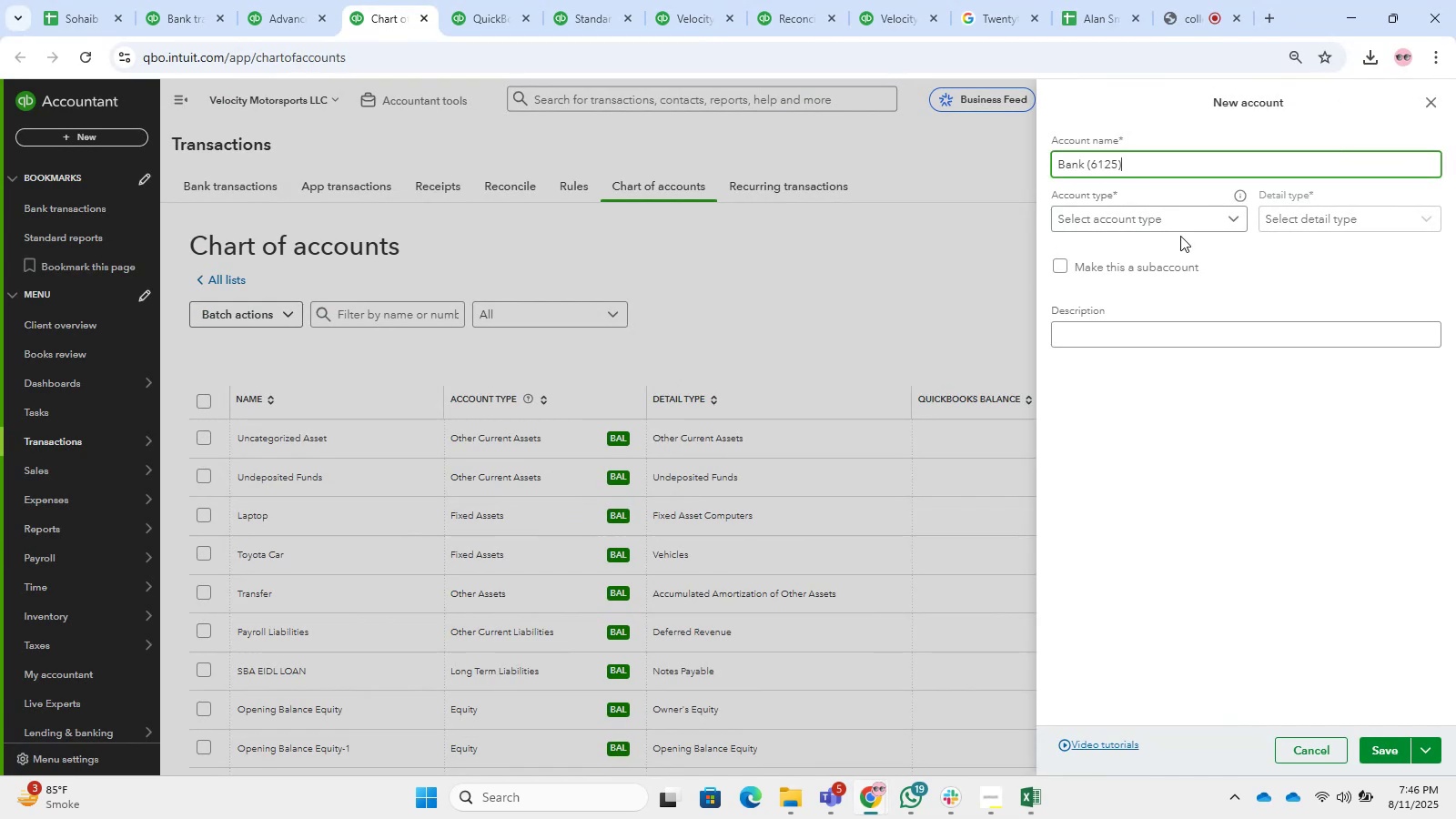 
double_click([1178, 226])
 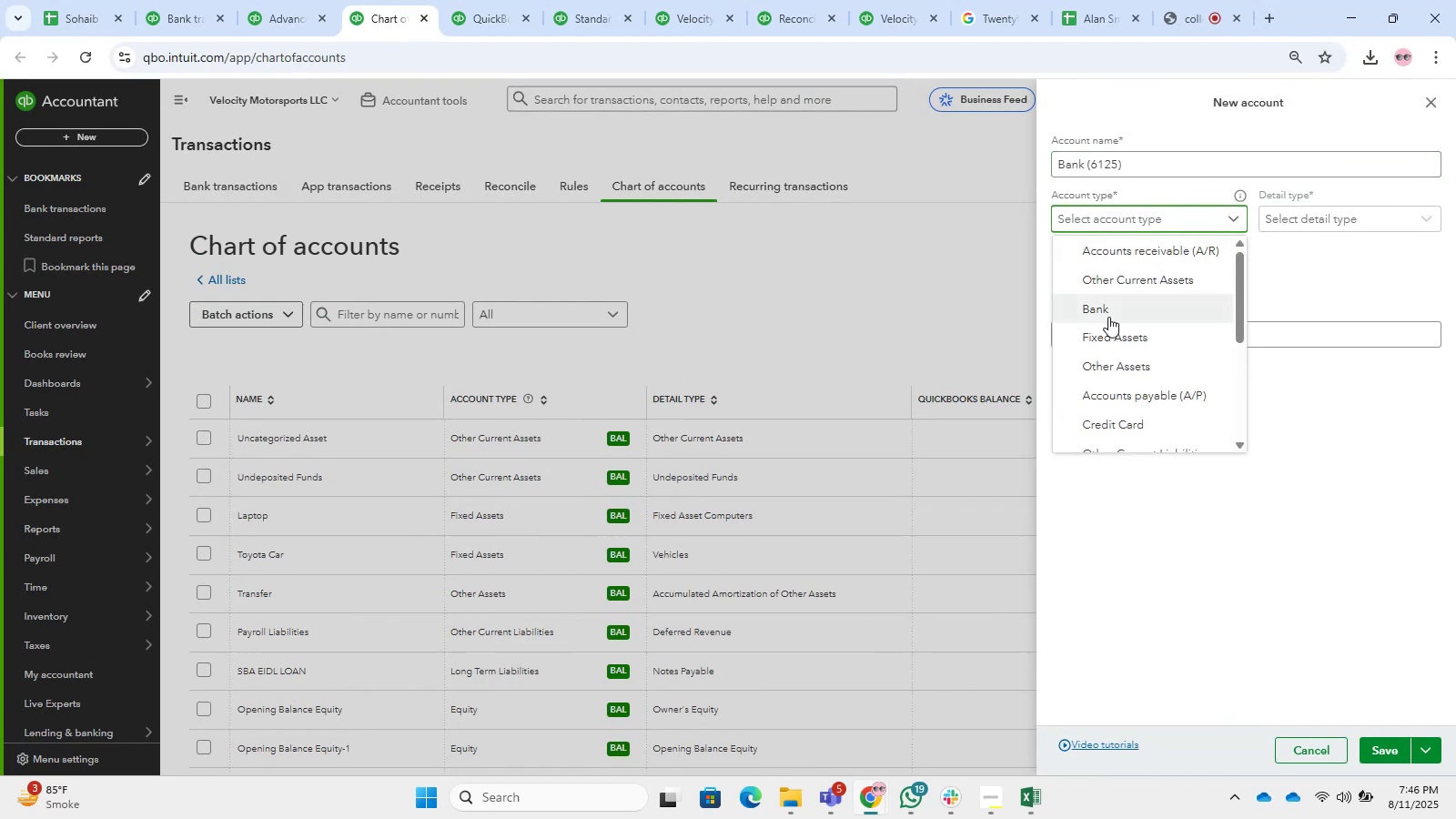 
left_click([1108, 317])
 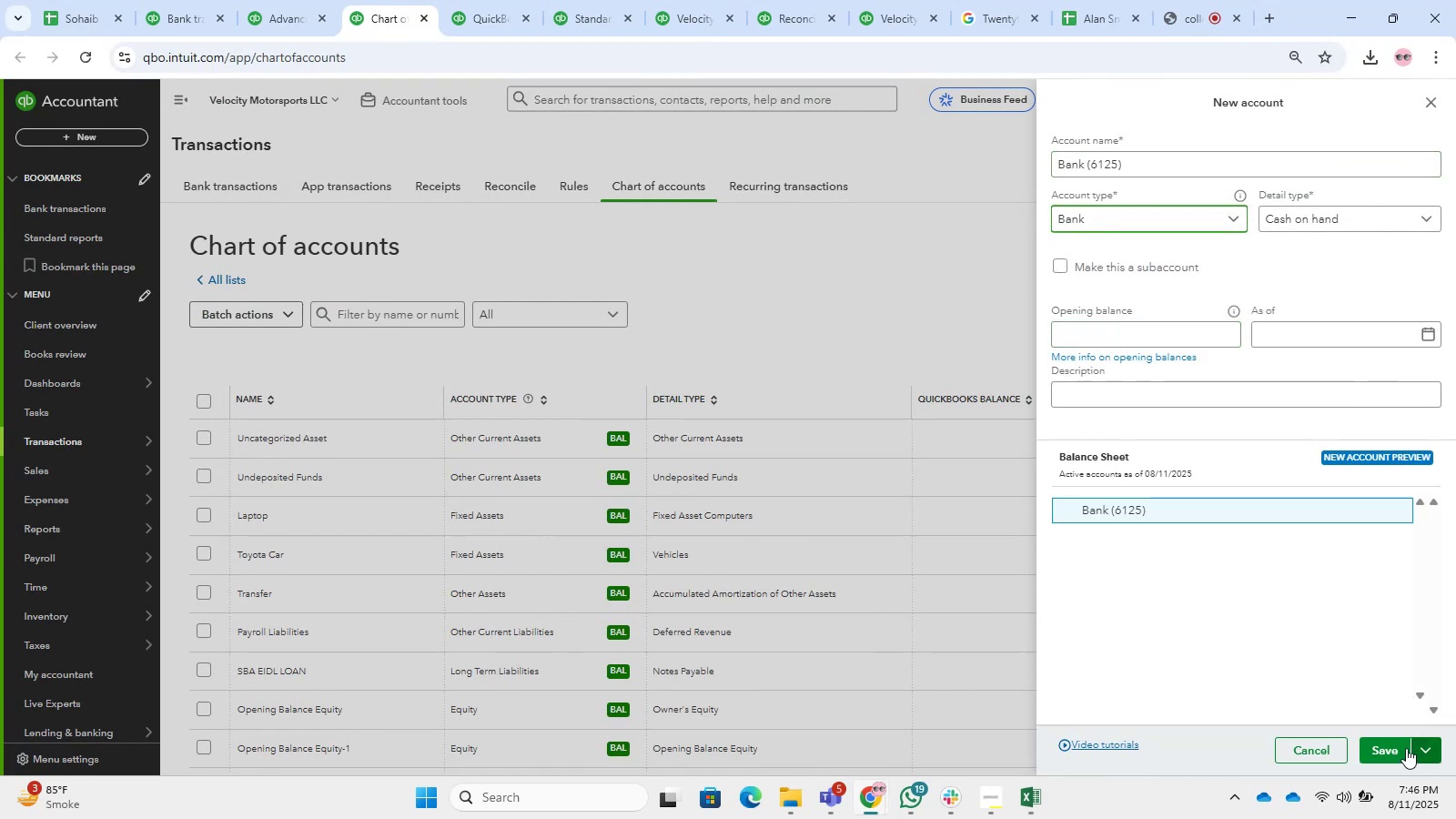 
left_click([1393, 746])
 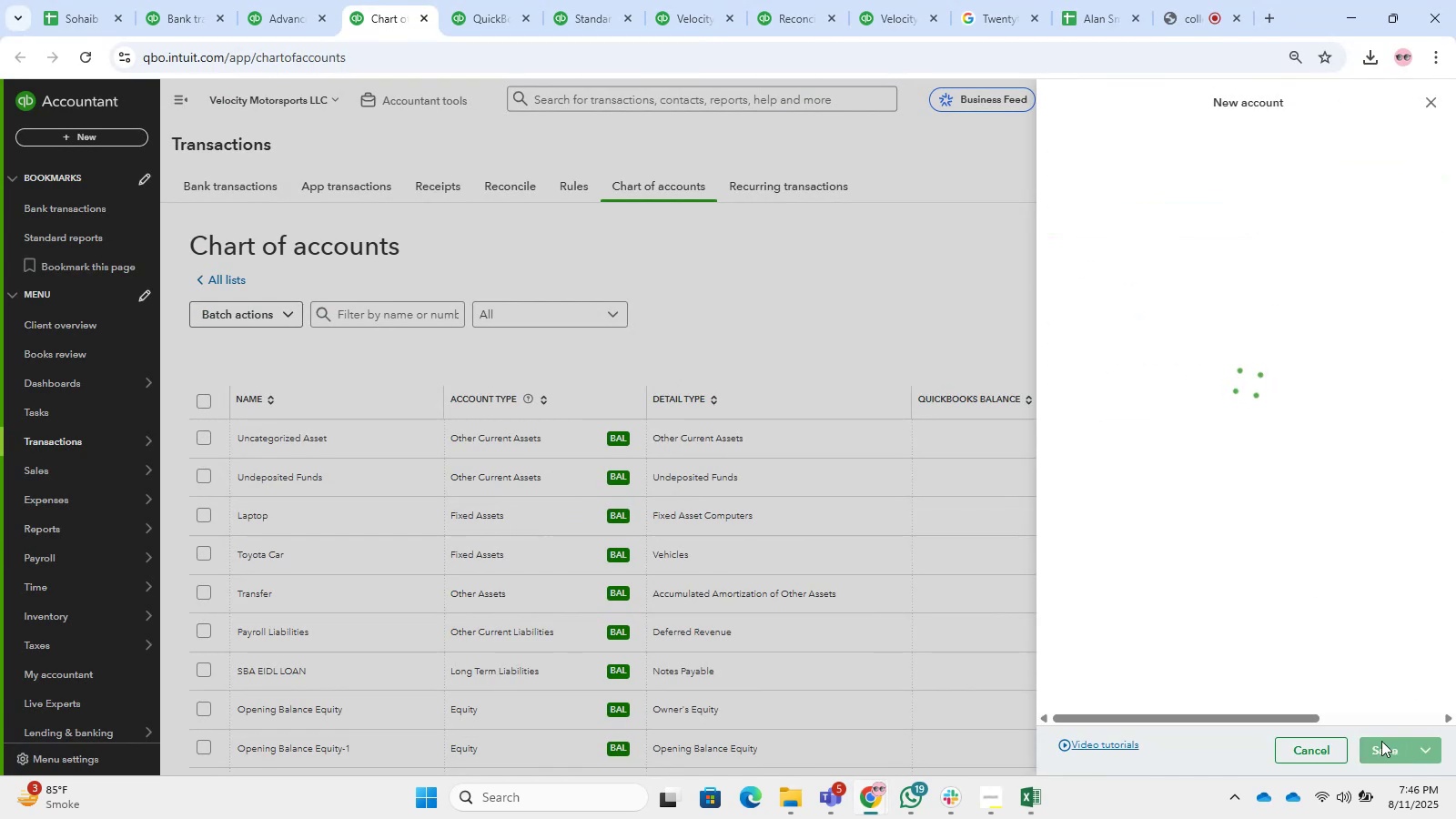 
mouse_move([1279, 526])
 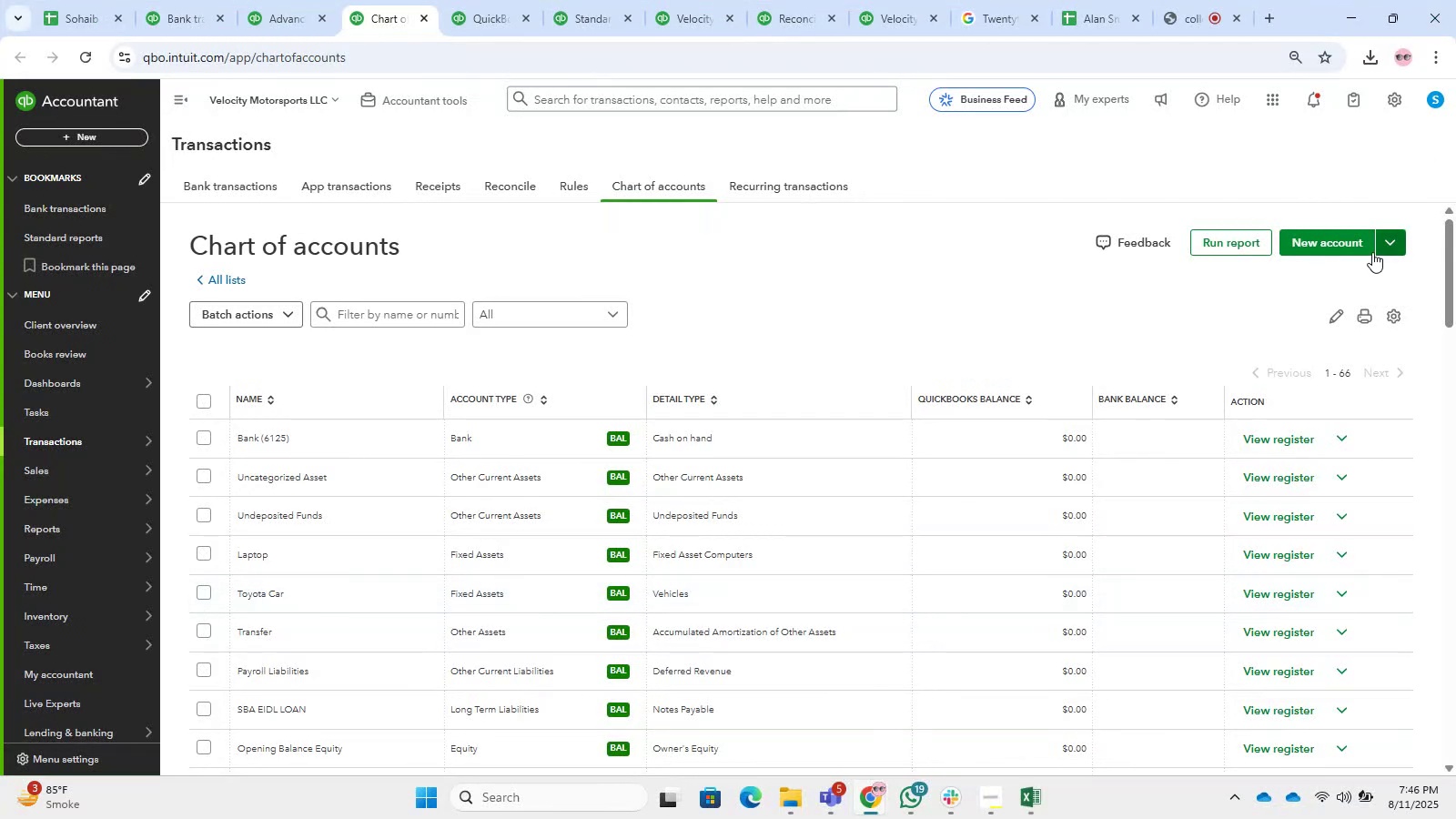 
left_click_drag(start_coordinate=[1349, 252], to_coordinate=[1344, 248])
 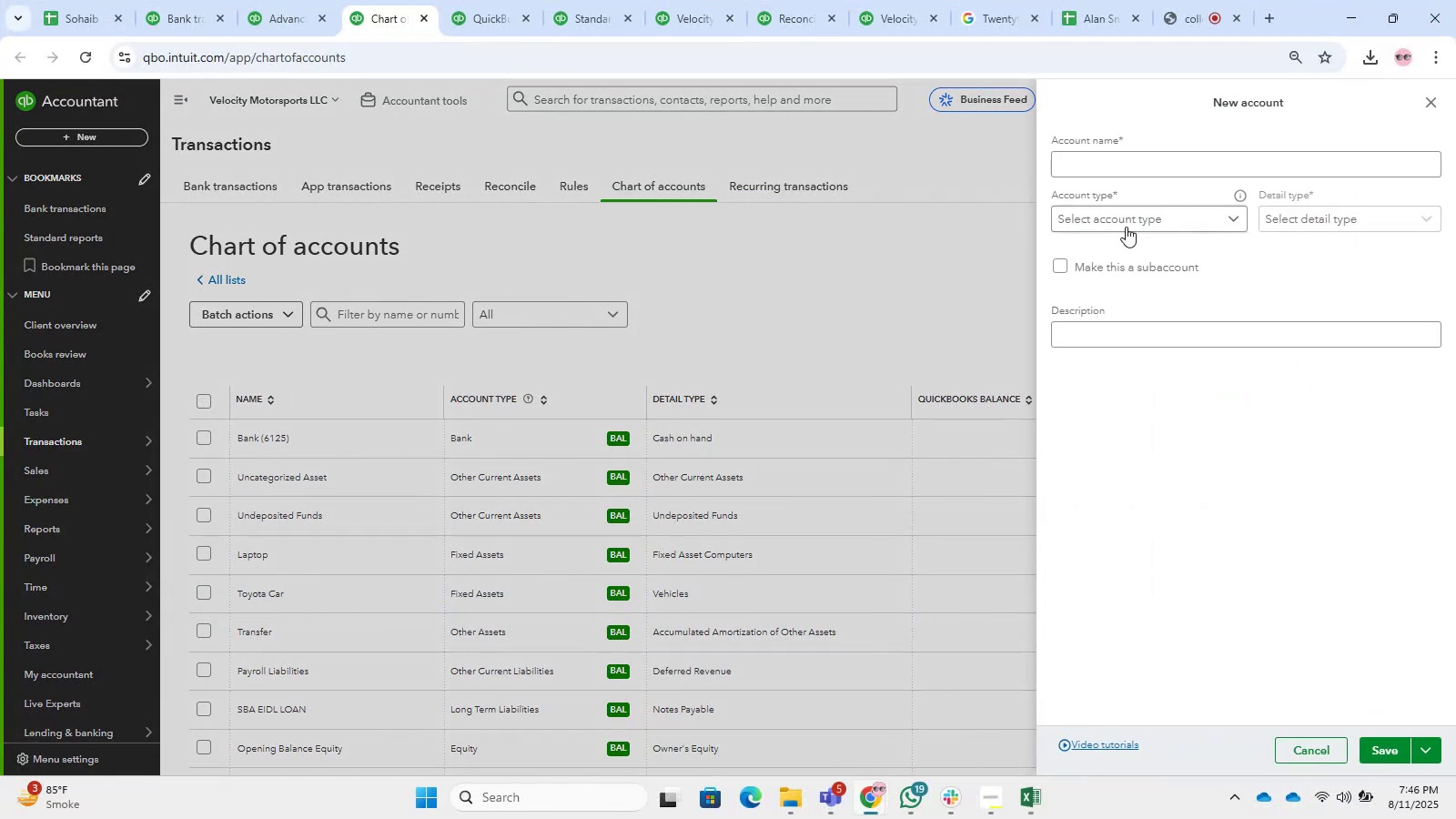 
left_click_drag(start_coordinate=[735, 242], to_coordinate=[731, 247])
 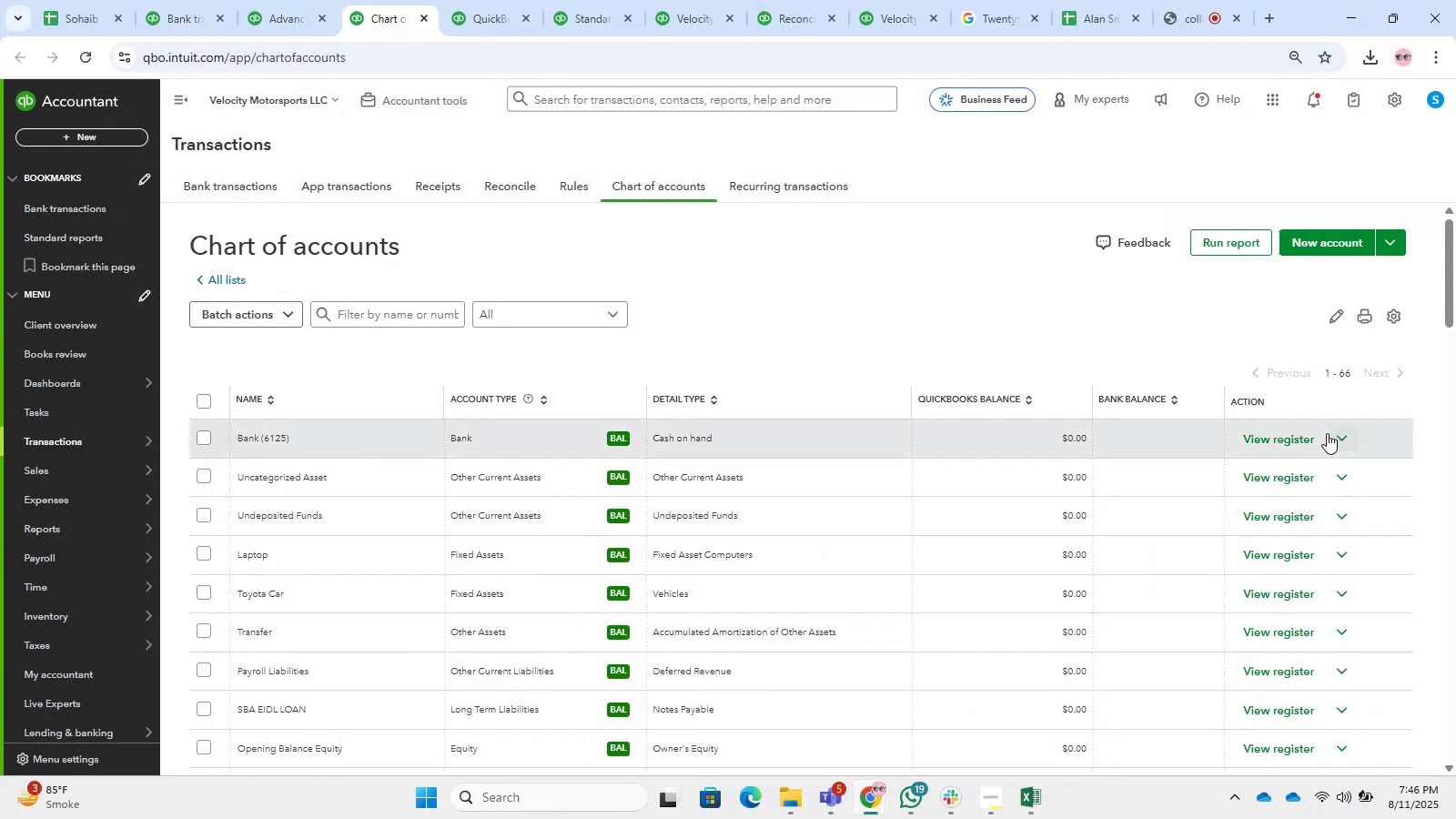 
left_click([1330, 434])
 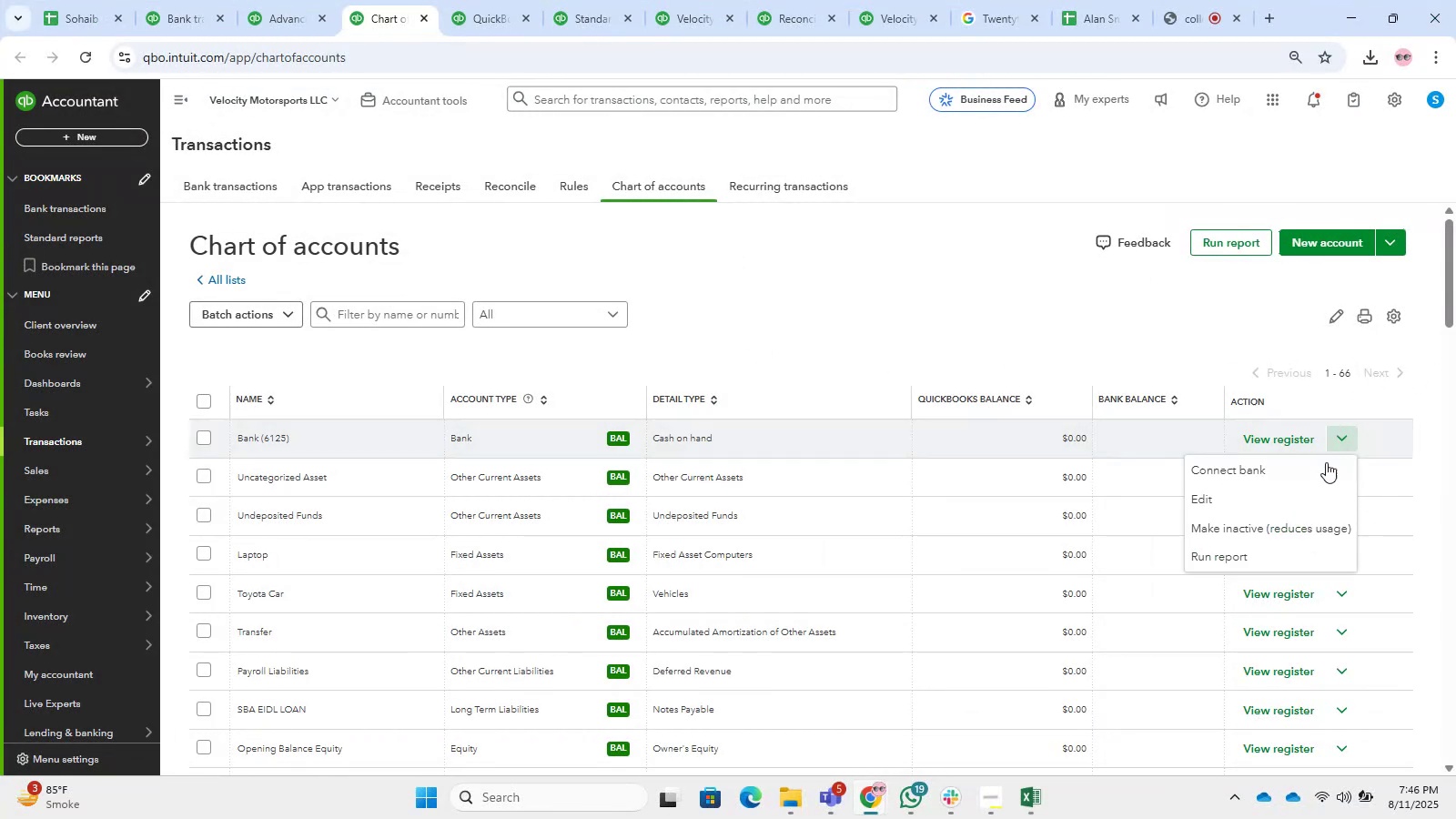 
left_click_drag(start_coordinate=[1312, 469], to_coordinate=[1300, 510])
 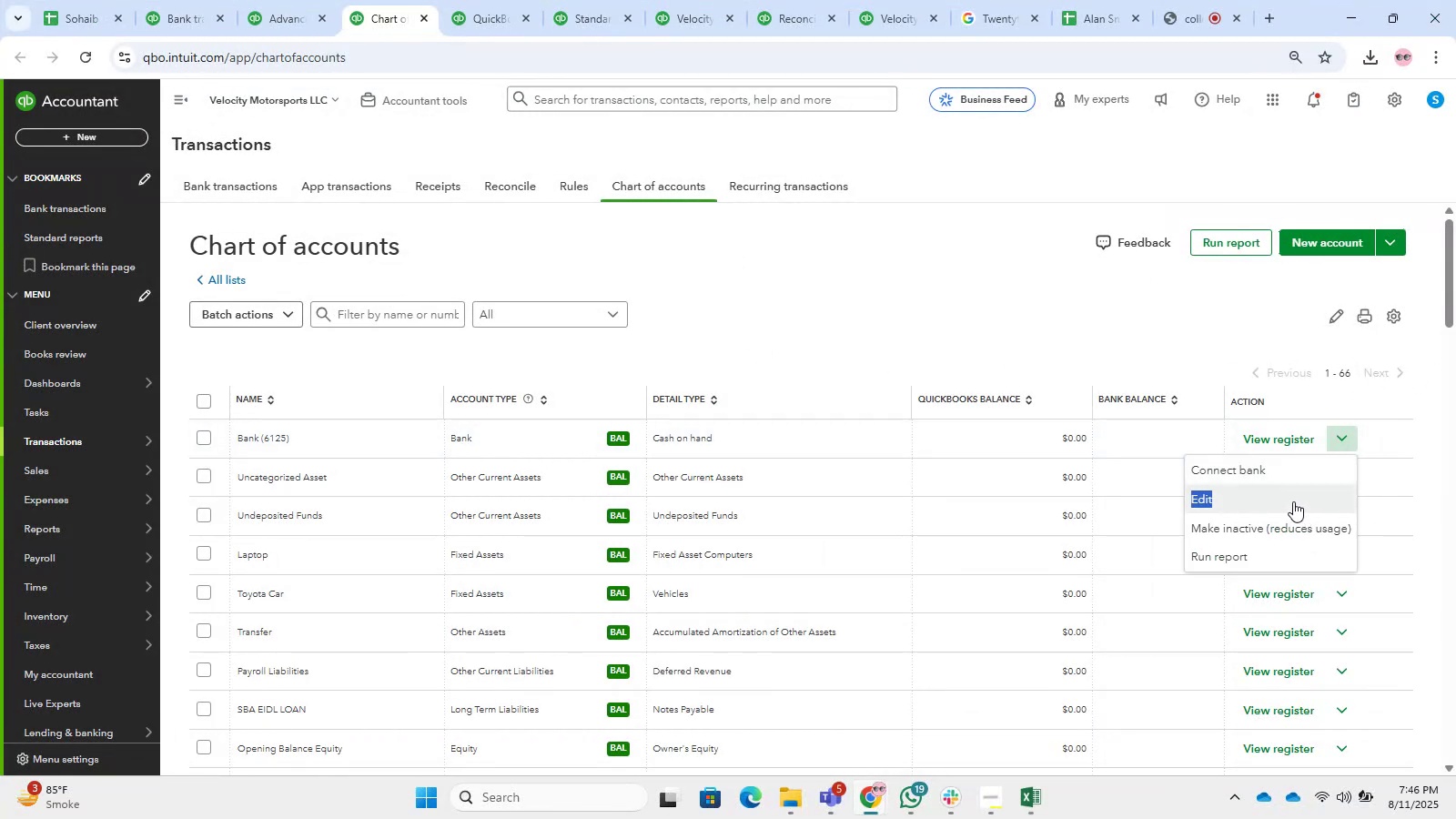 
left_click([1293, 501])
 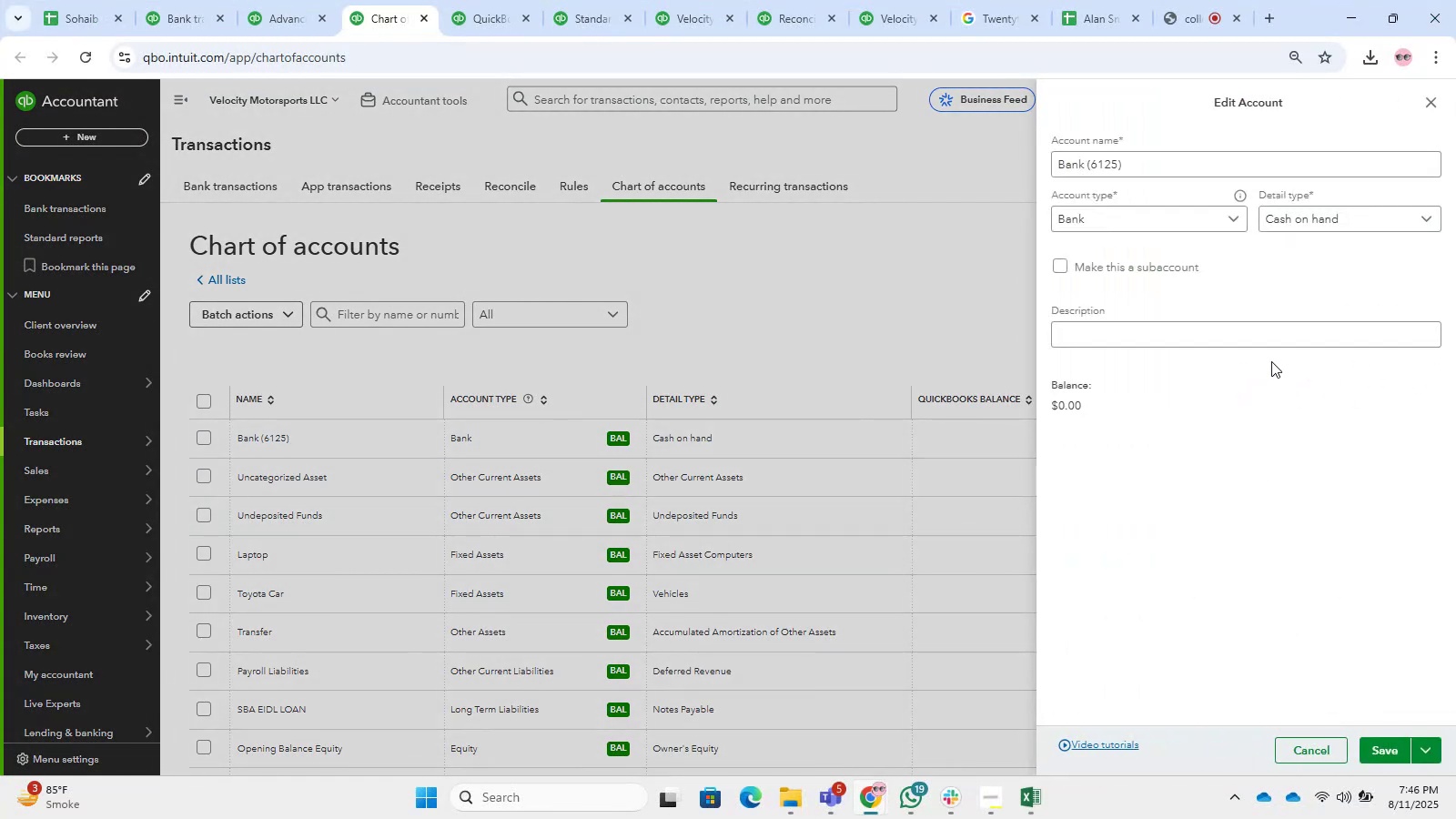 
left_click([1340, 227])
 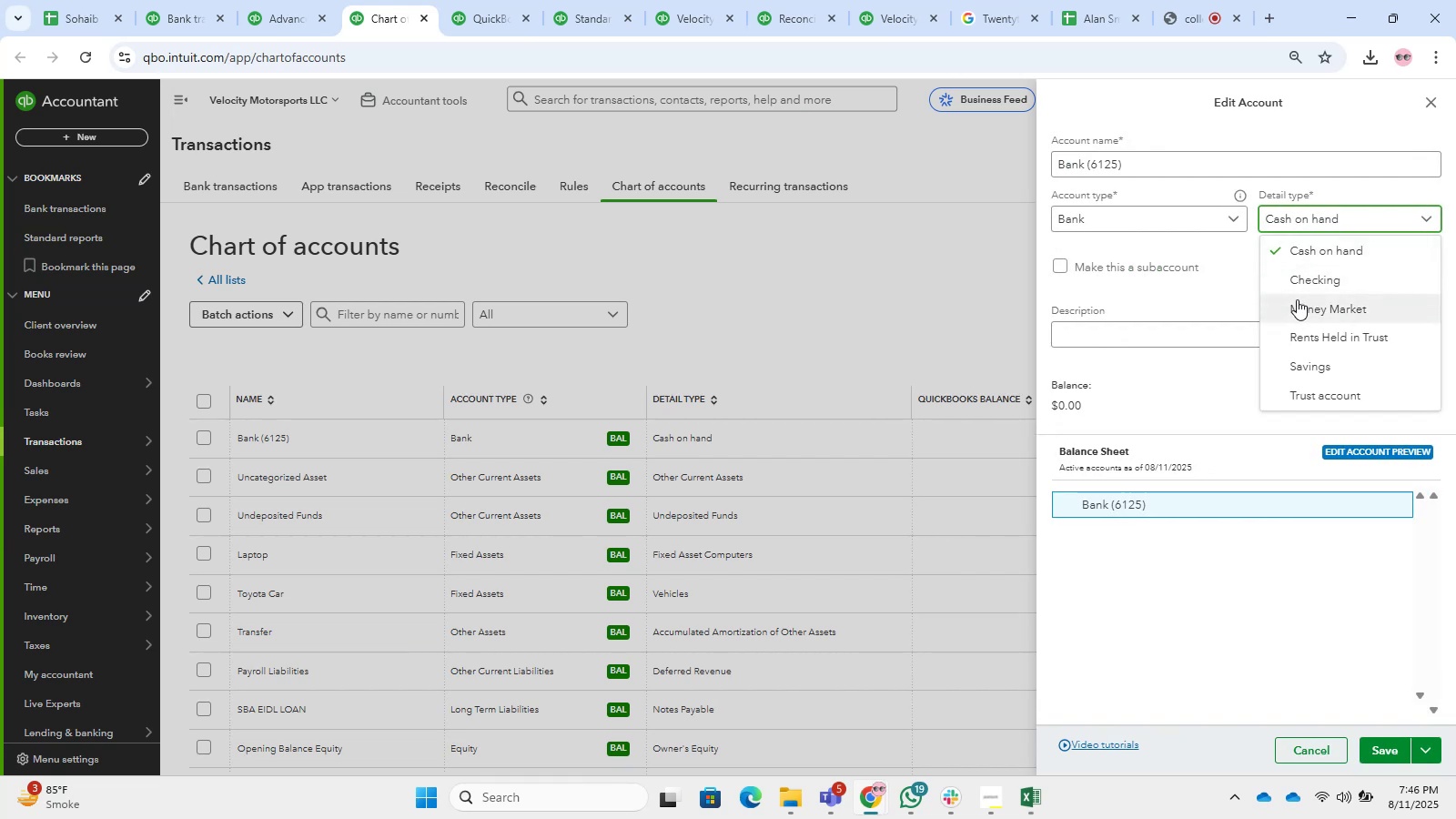 
left_click([1303, 275])
 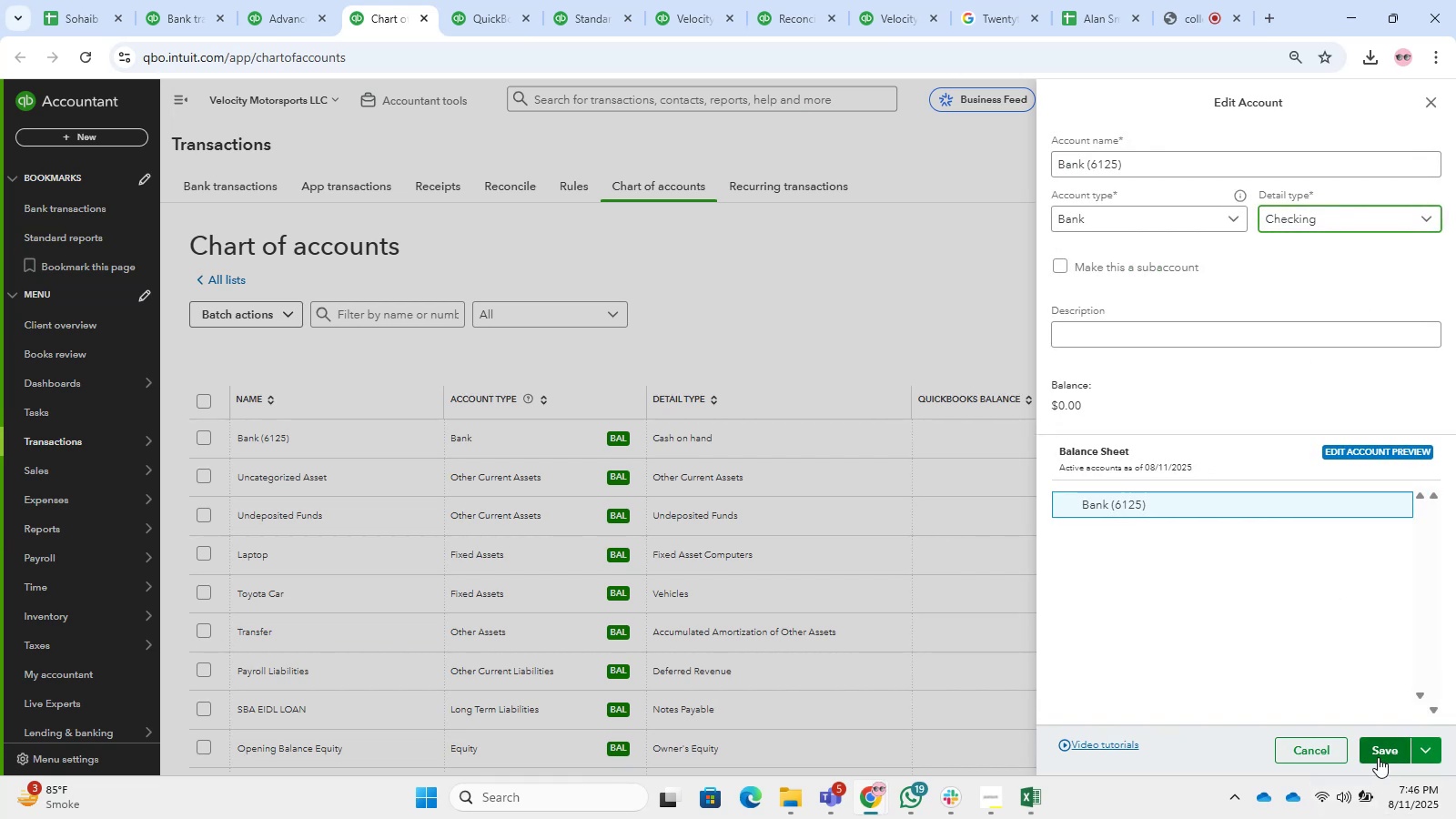 
left_click([1378, 757])
 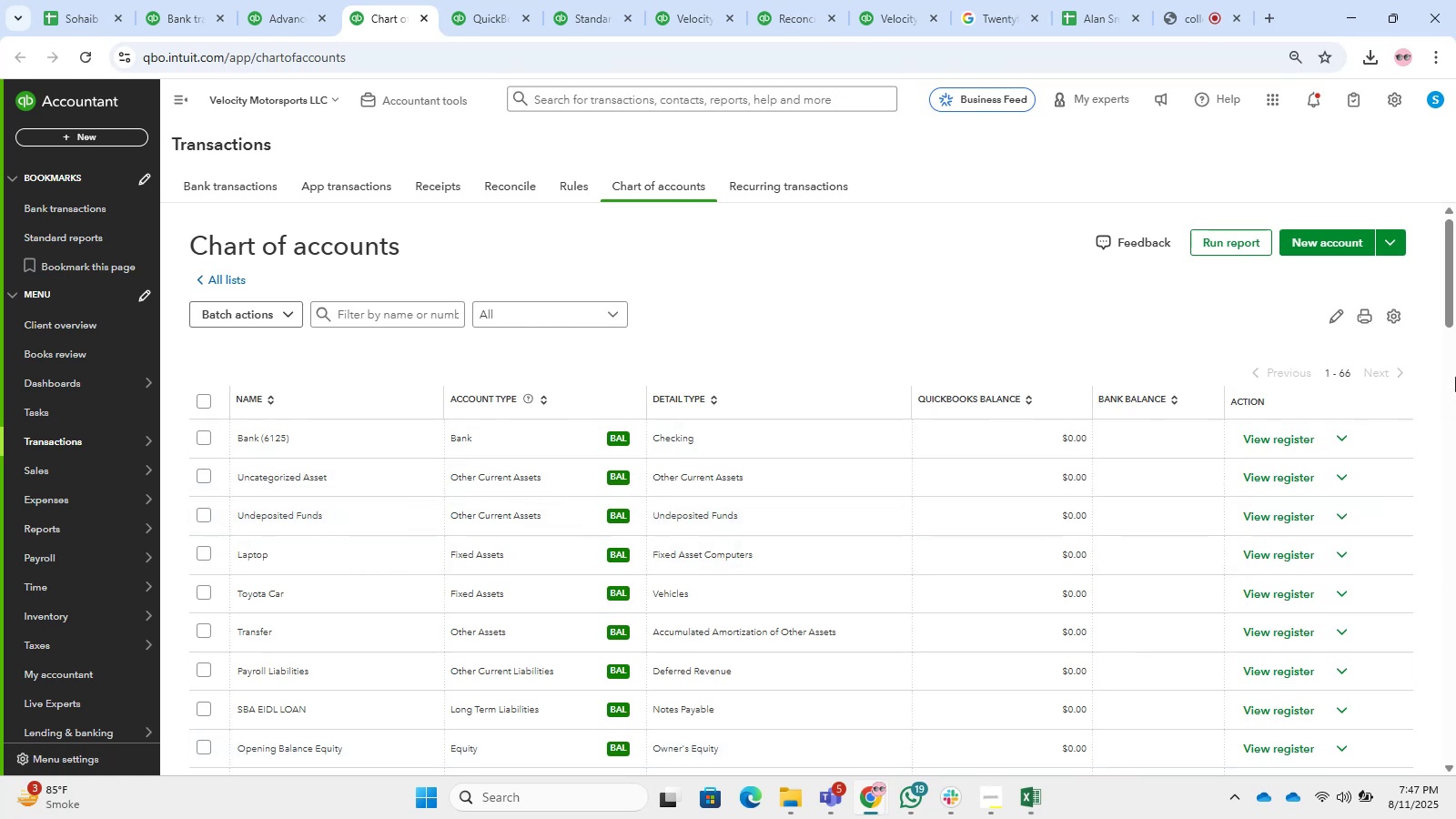 
wait(36.1)
 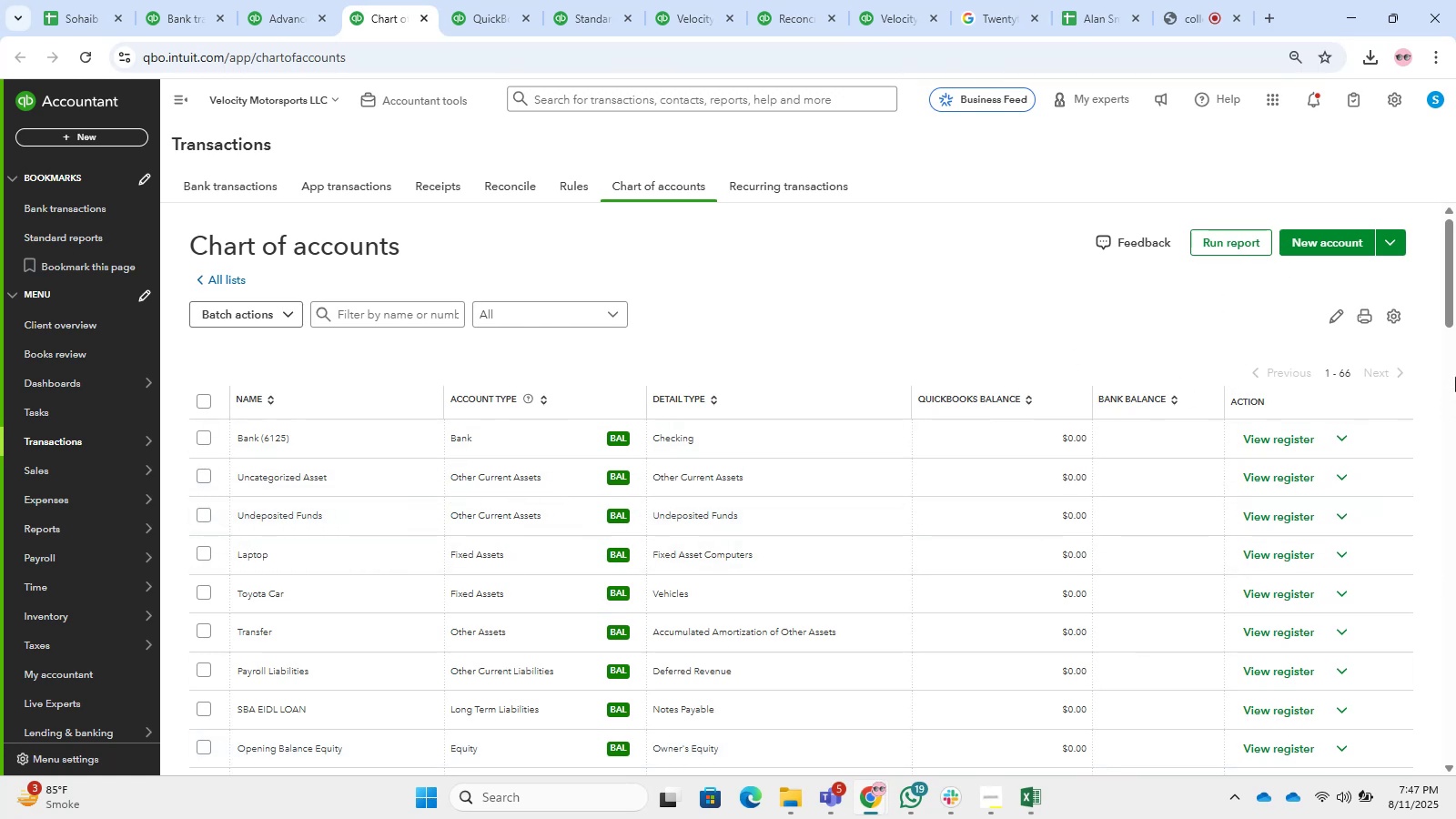 
left_click([836, 268])
 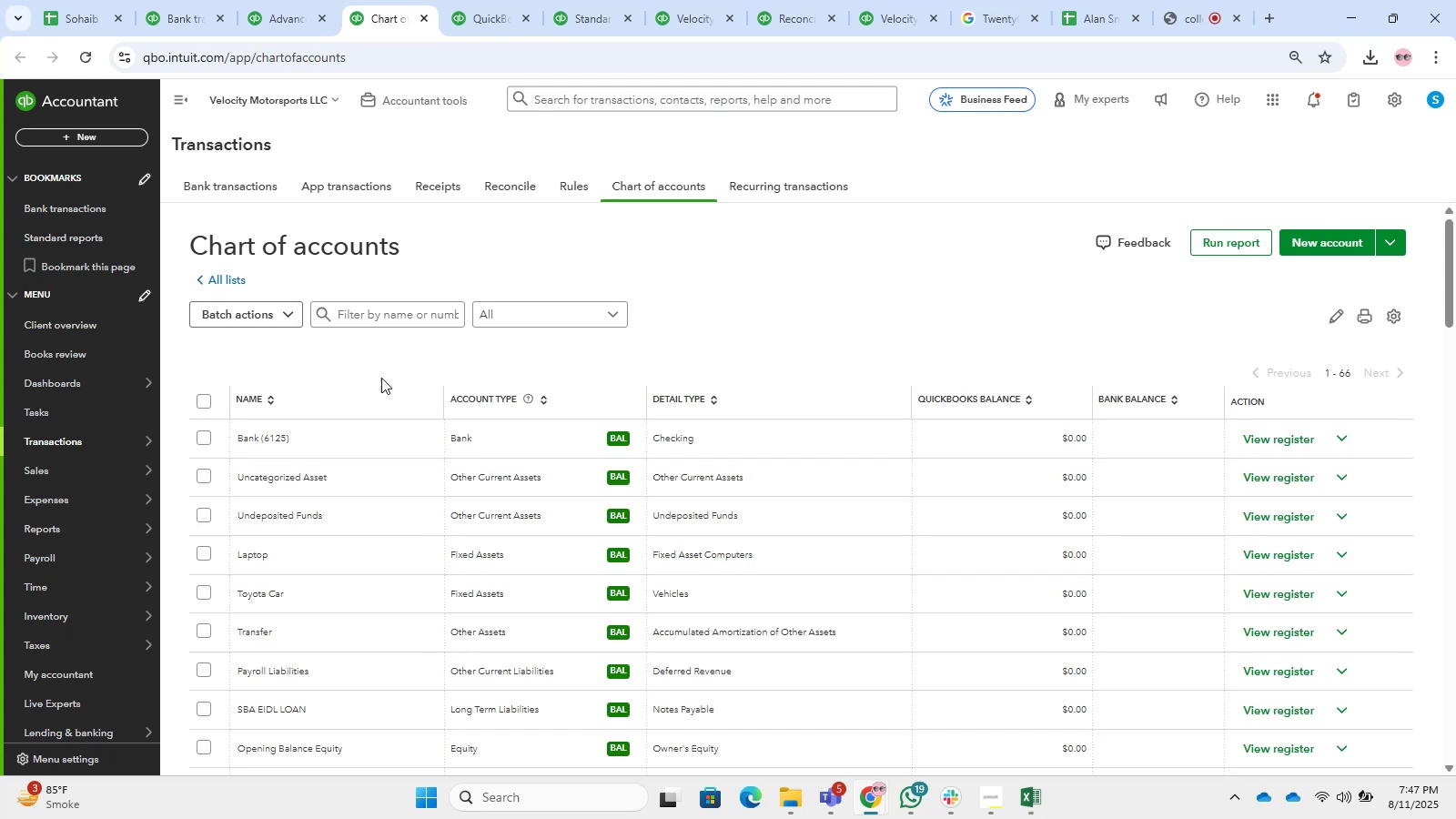 
scroll: coordinate [700, 591], scroll_direction: down, amount: 6.0
 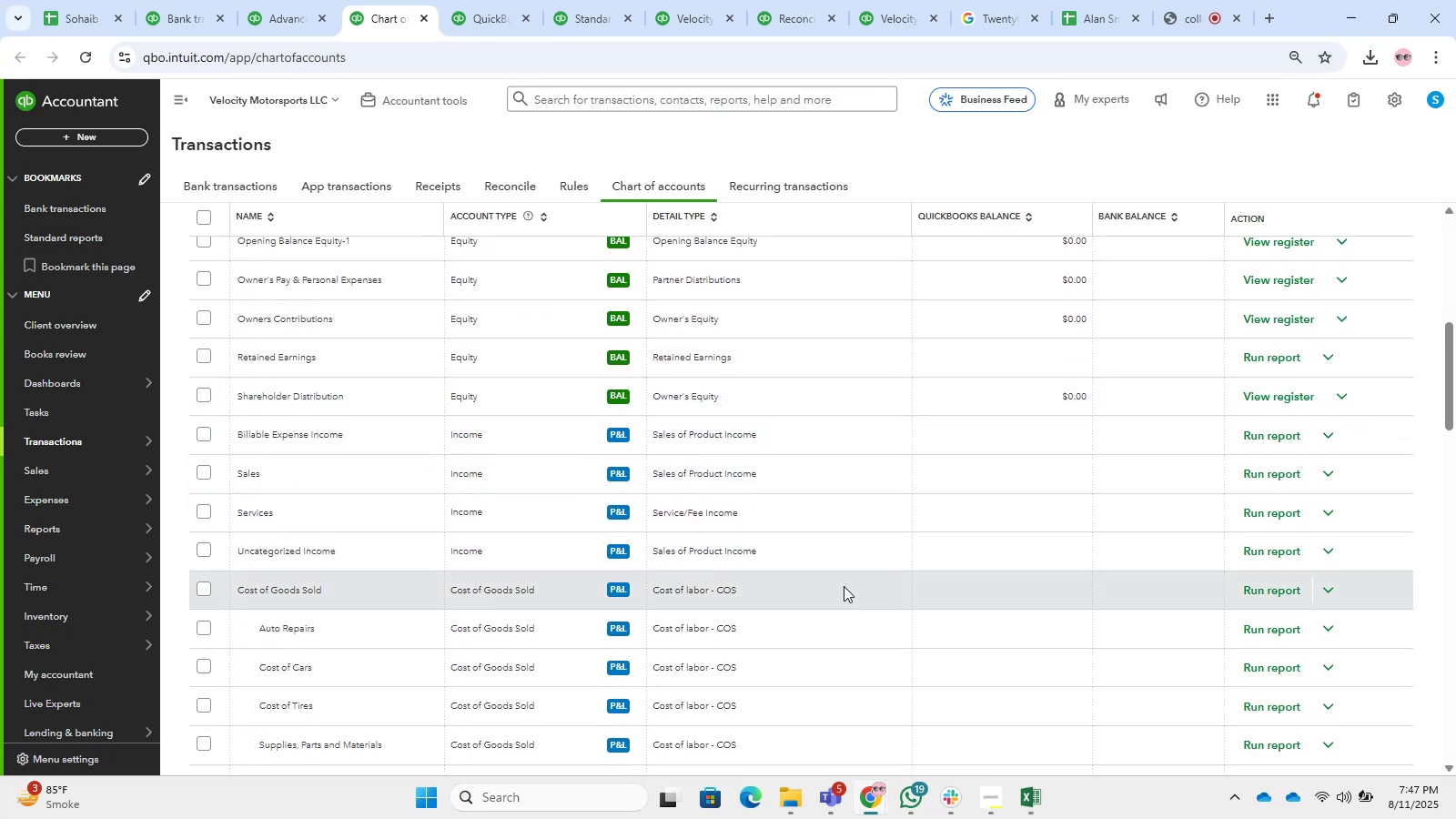 
scroll: coordinate [844, 585], scroll_direction: up, amount: 8.0
 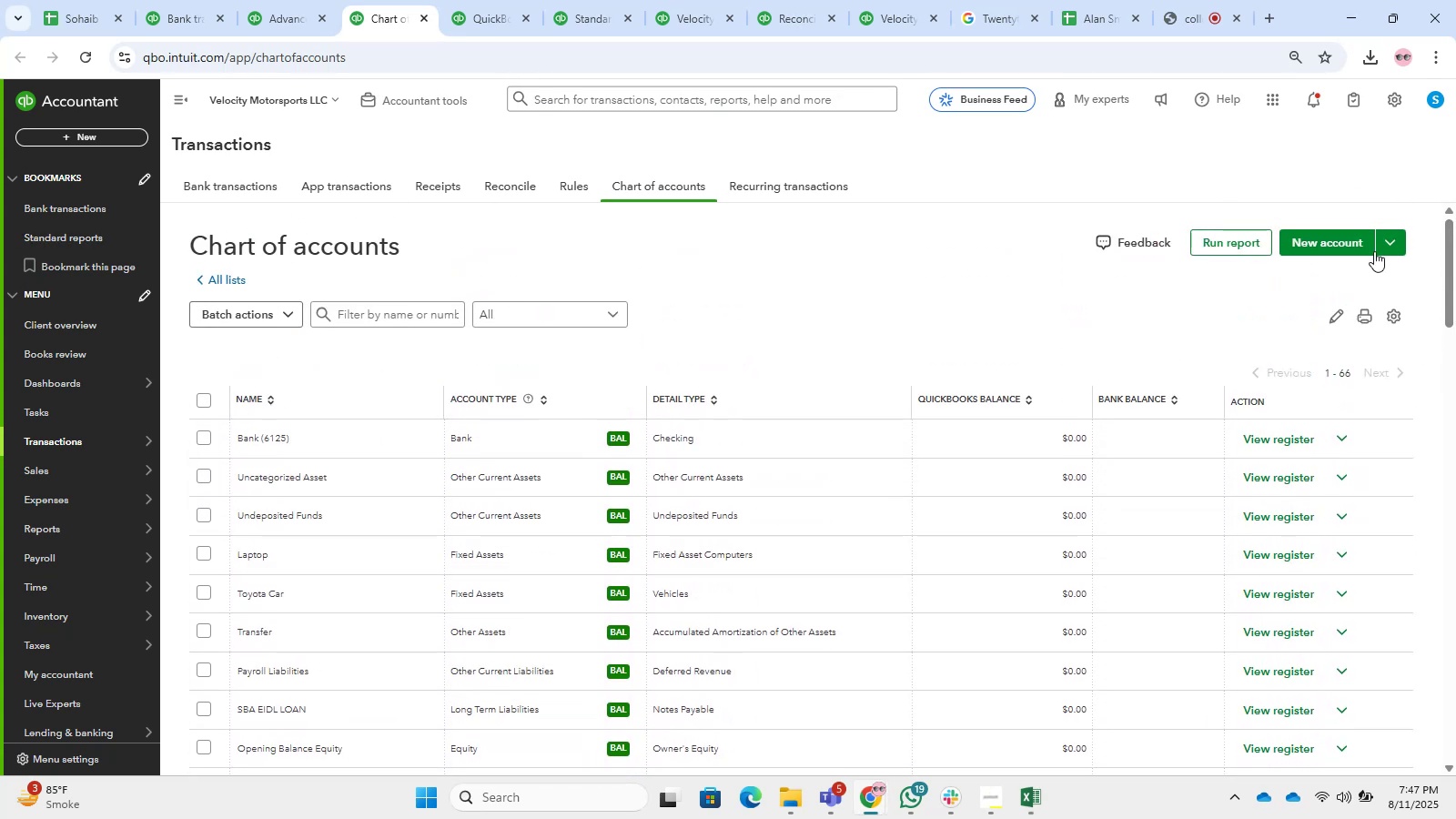 
left_click([1355, 242])
 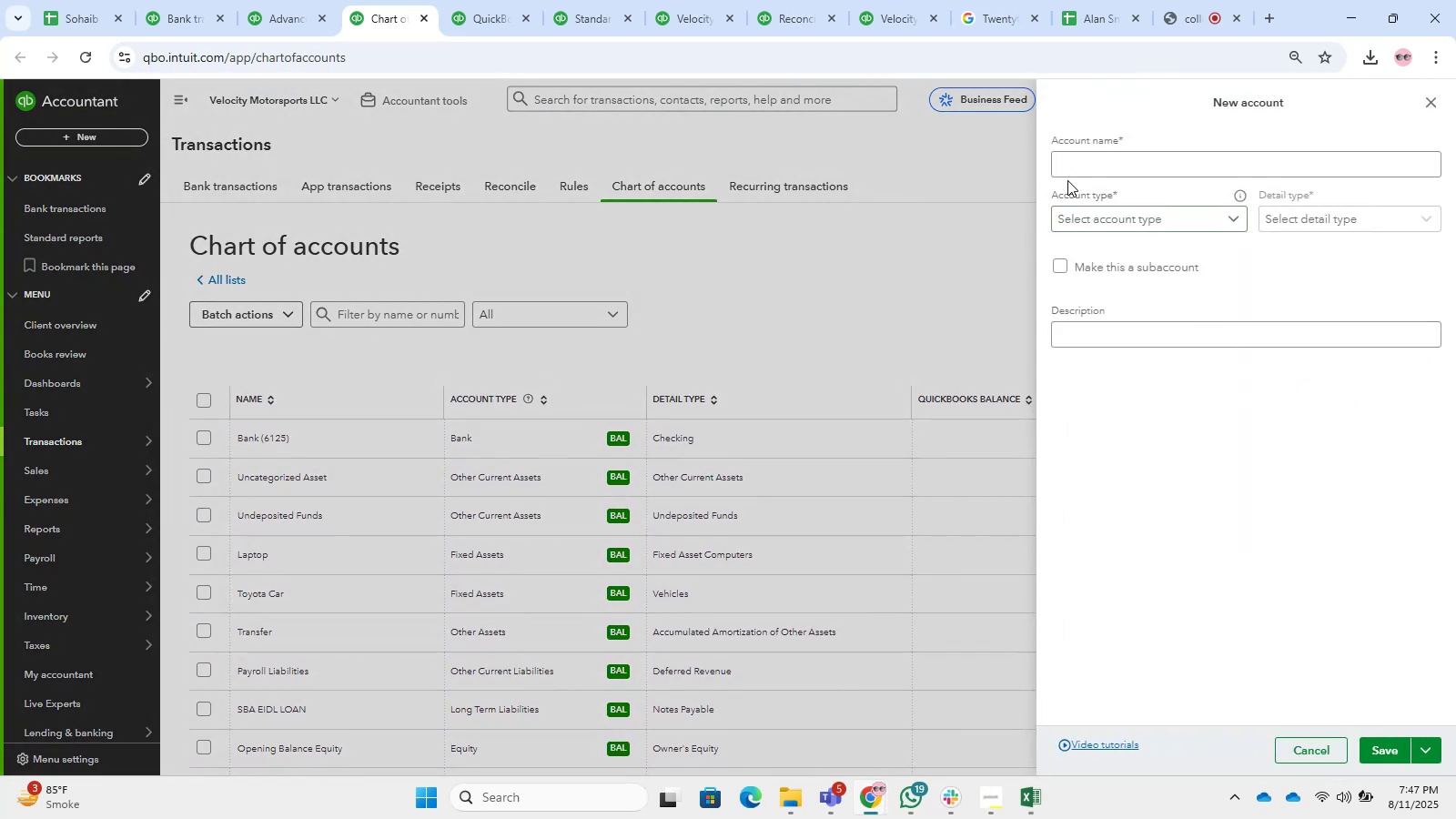 
left_click([1081, 167])
 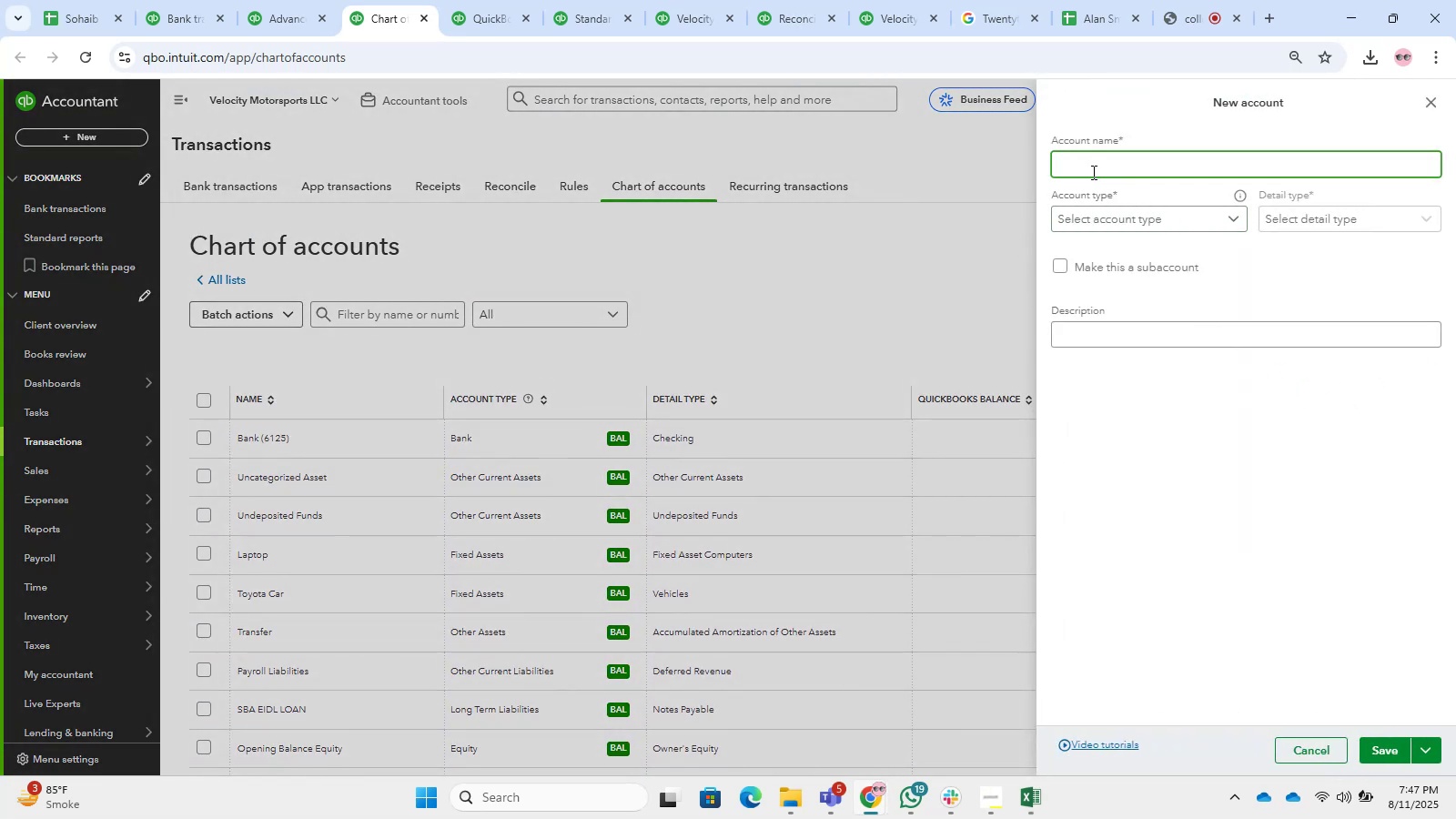 
key(Control+V)
 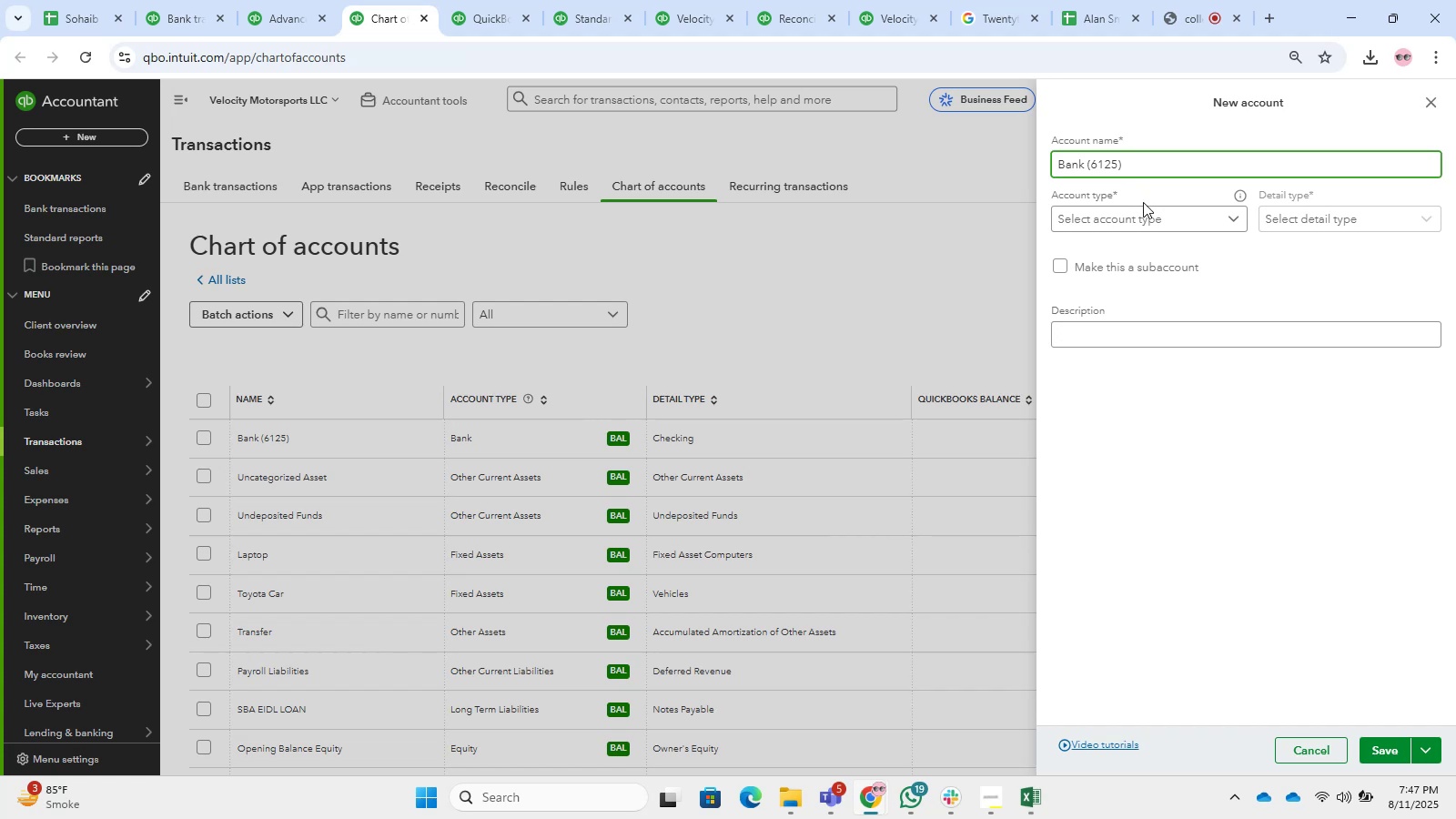 
left_click_drag(start_coordinate=[1150, 167], to_coordinate=[995, 141])
 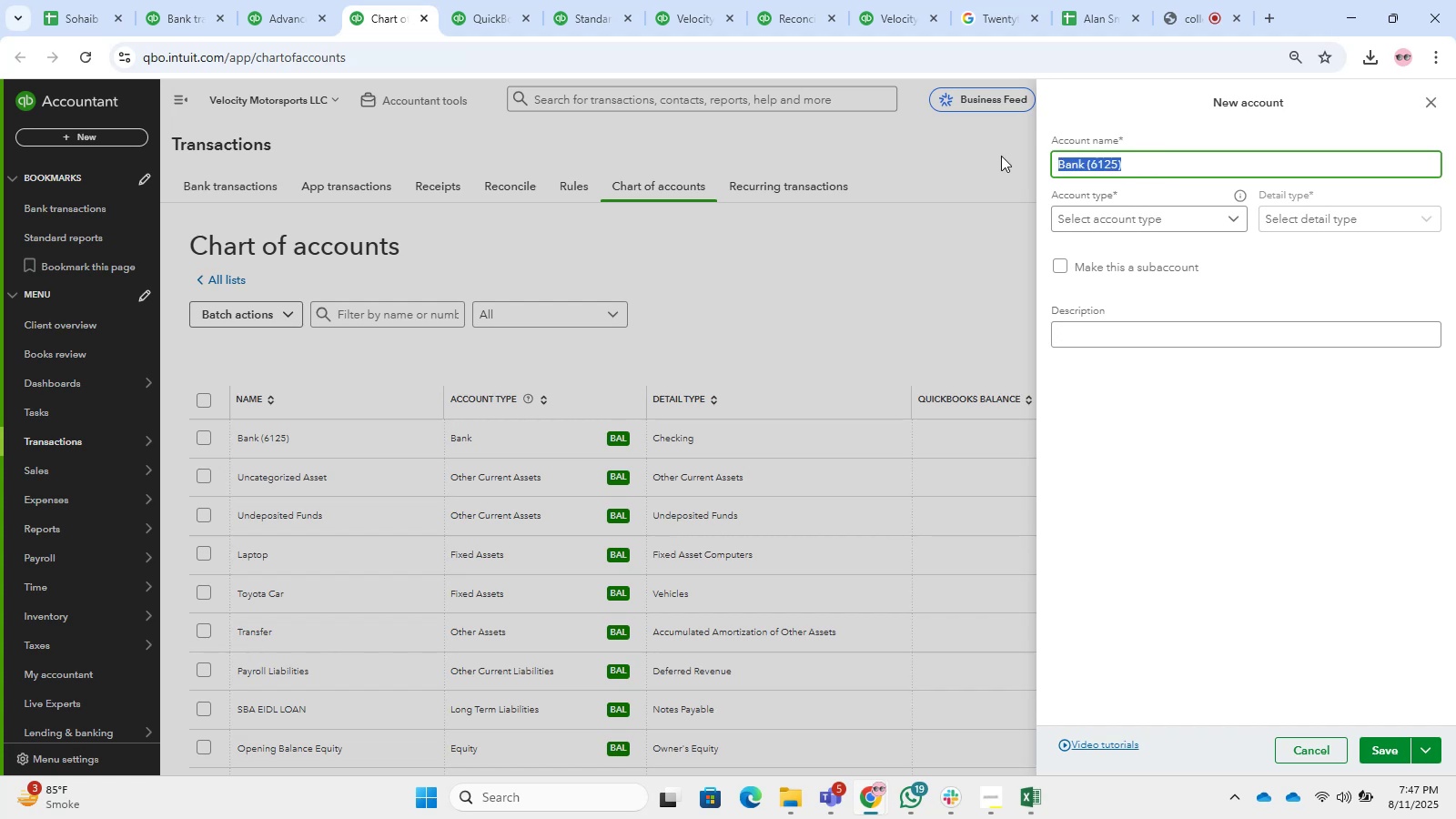 
key(Backspace)
 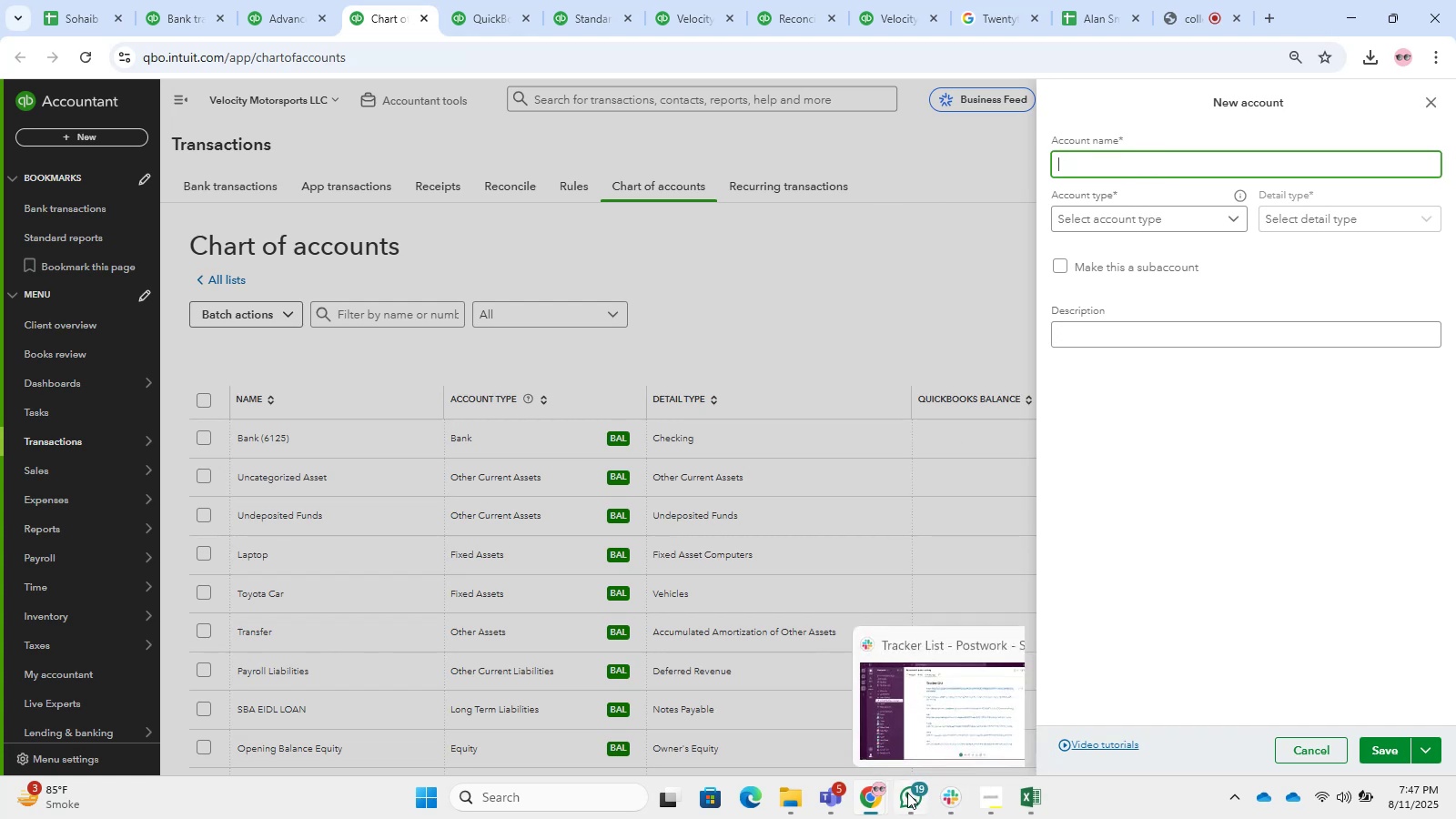 
left_click([942, 806])
 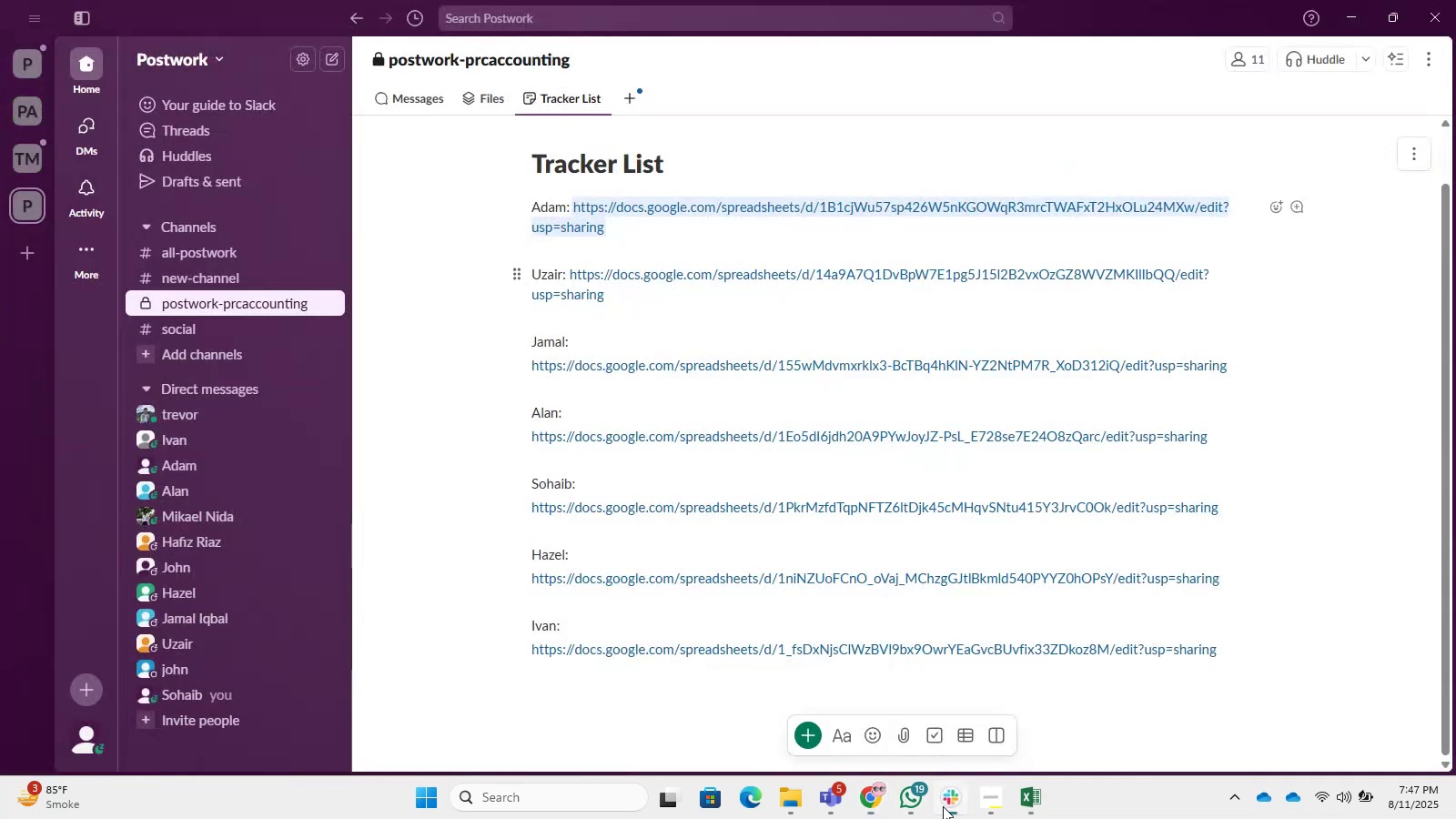 
left_click([943, 806])
 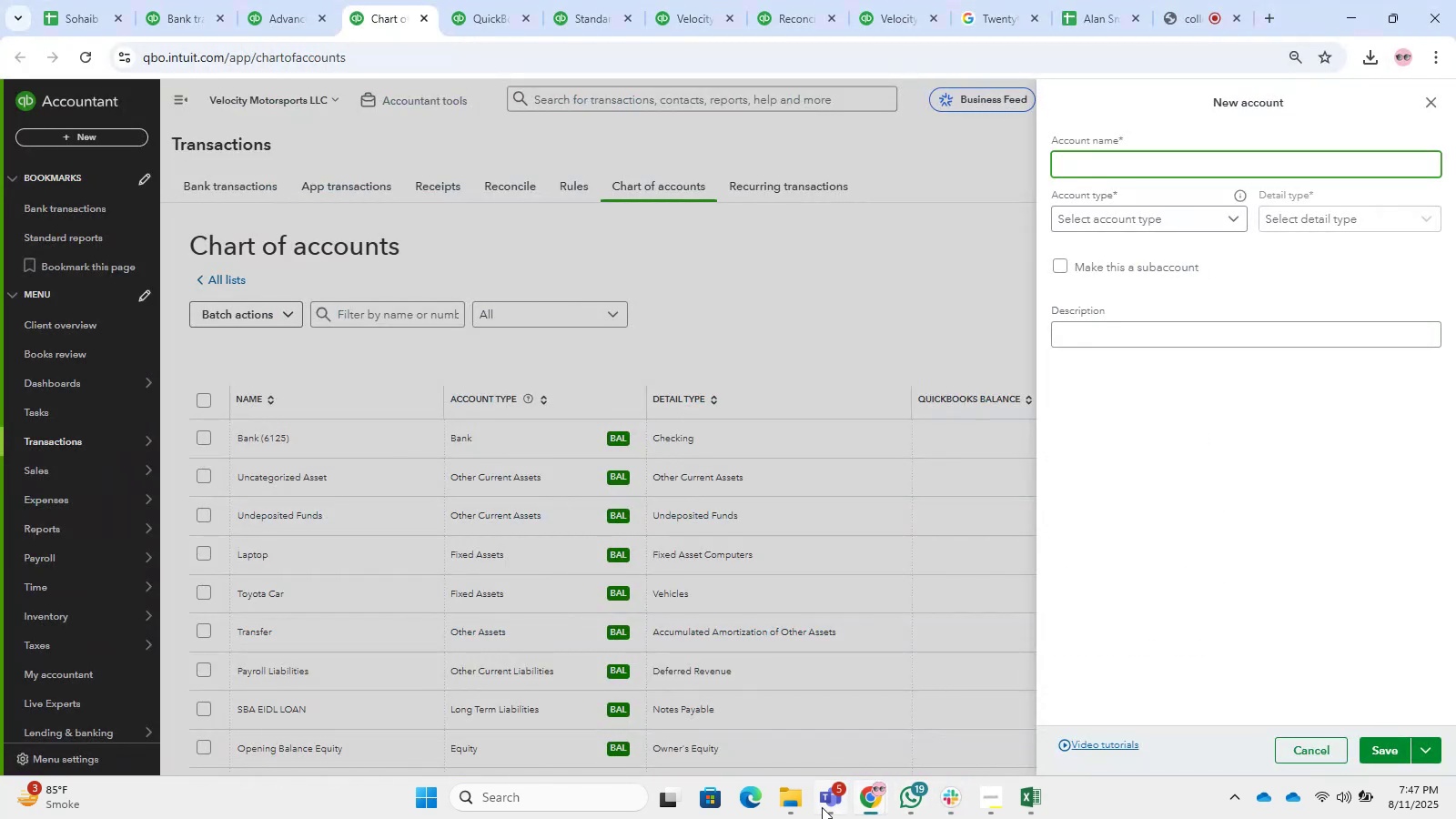 
left_click([821, 806])
 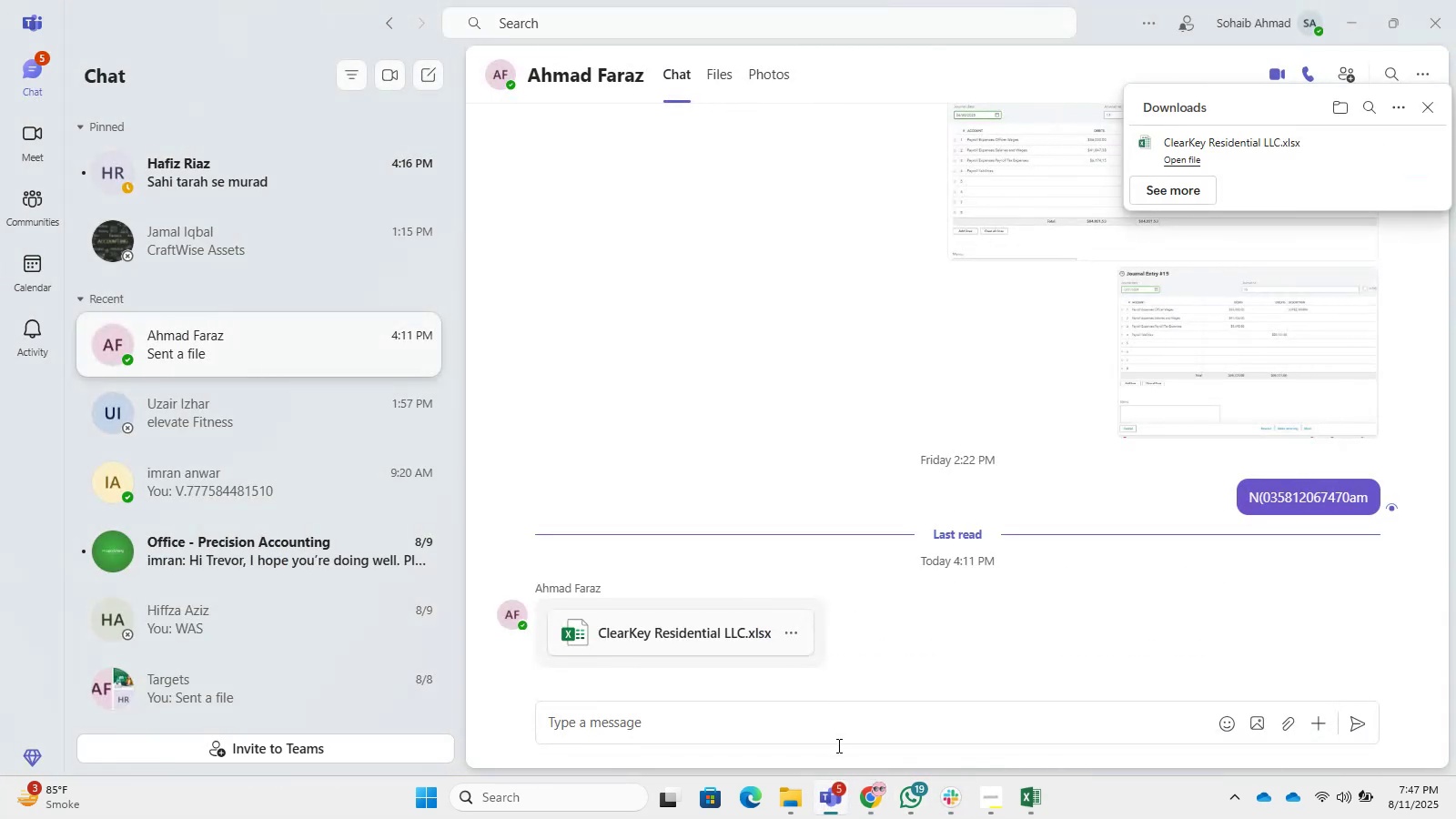 
left_click([839, 807])
 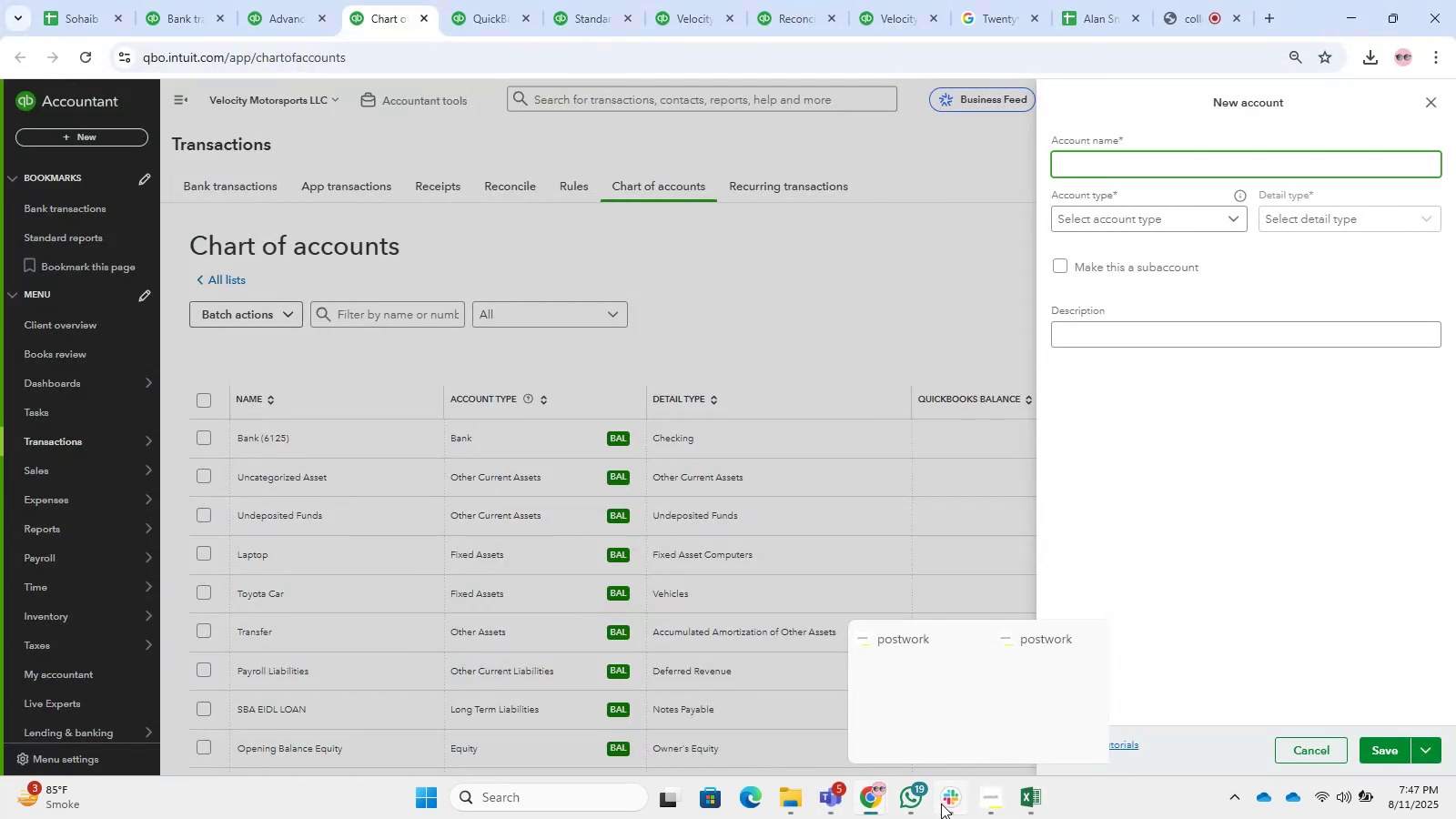 
left_click([1028, 786])
 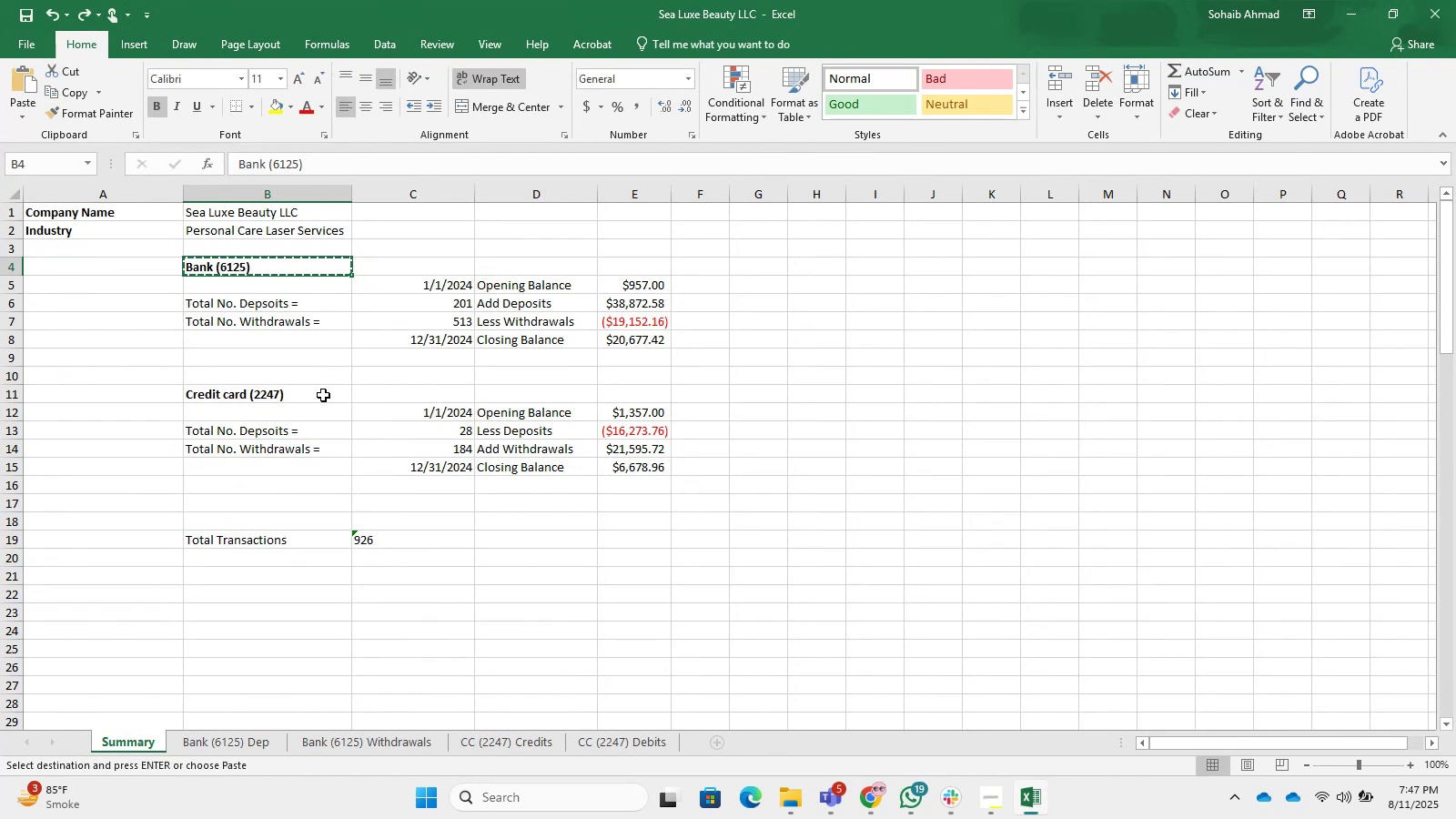 
double_click([322, 395])
 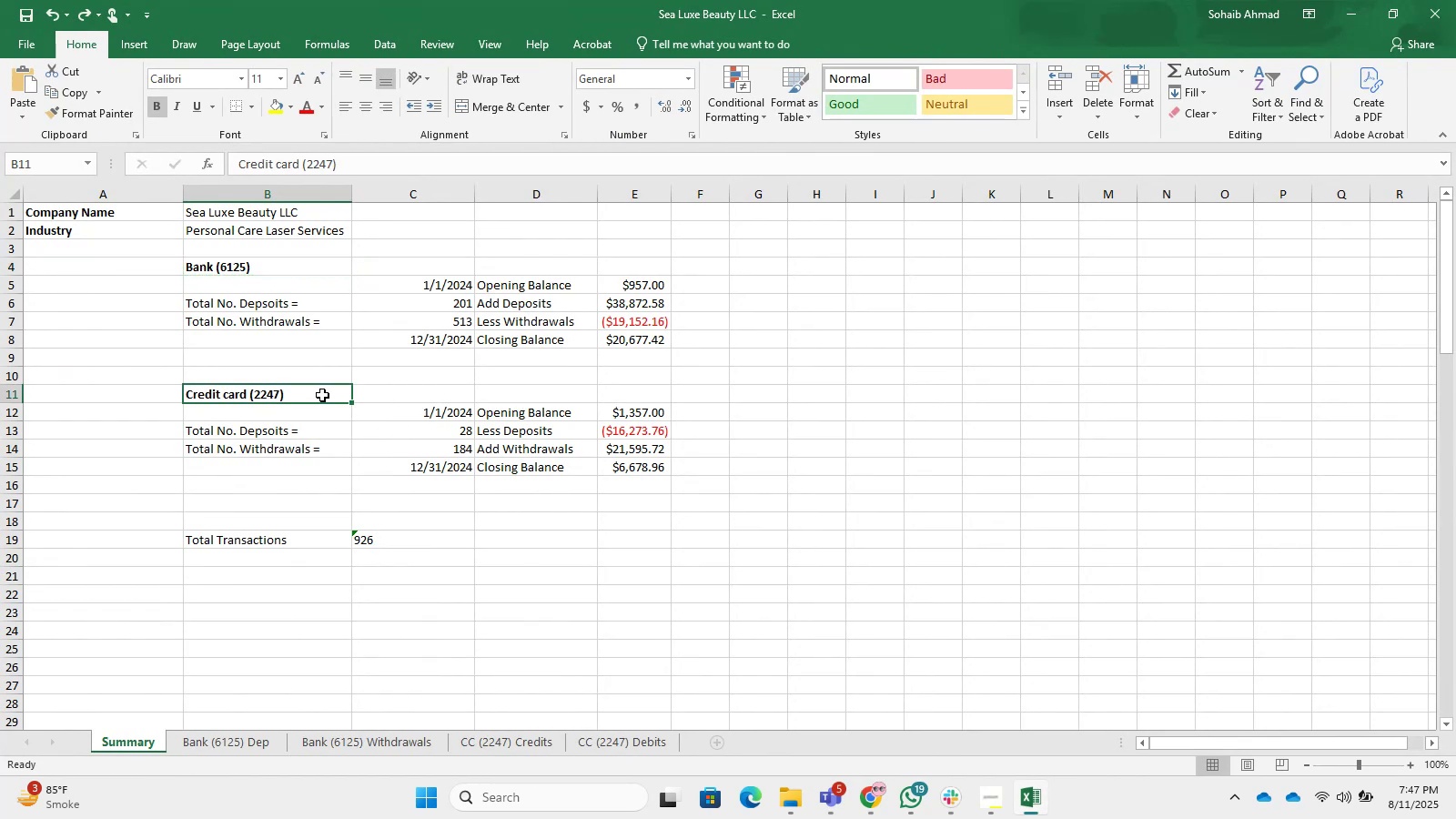 
left_click_drag(start_coordinate=[322, 395], to_coordinate=[125, 398])
 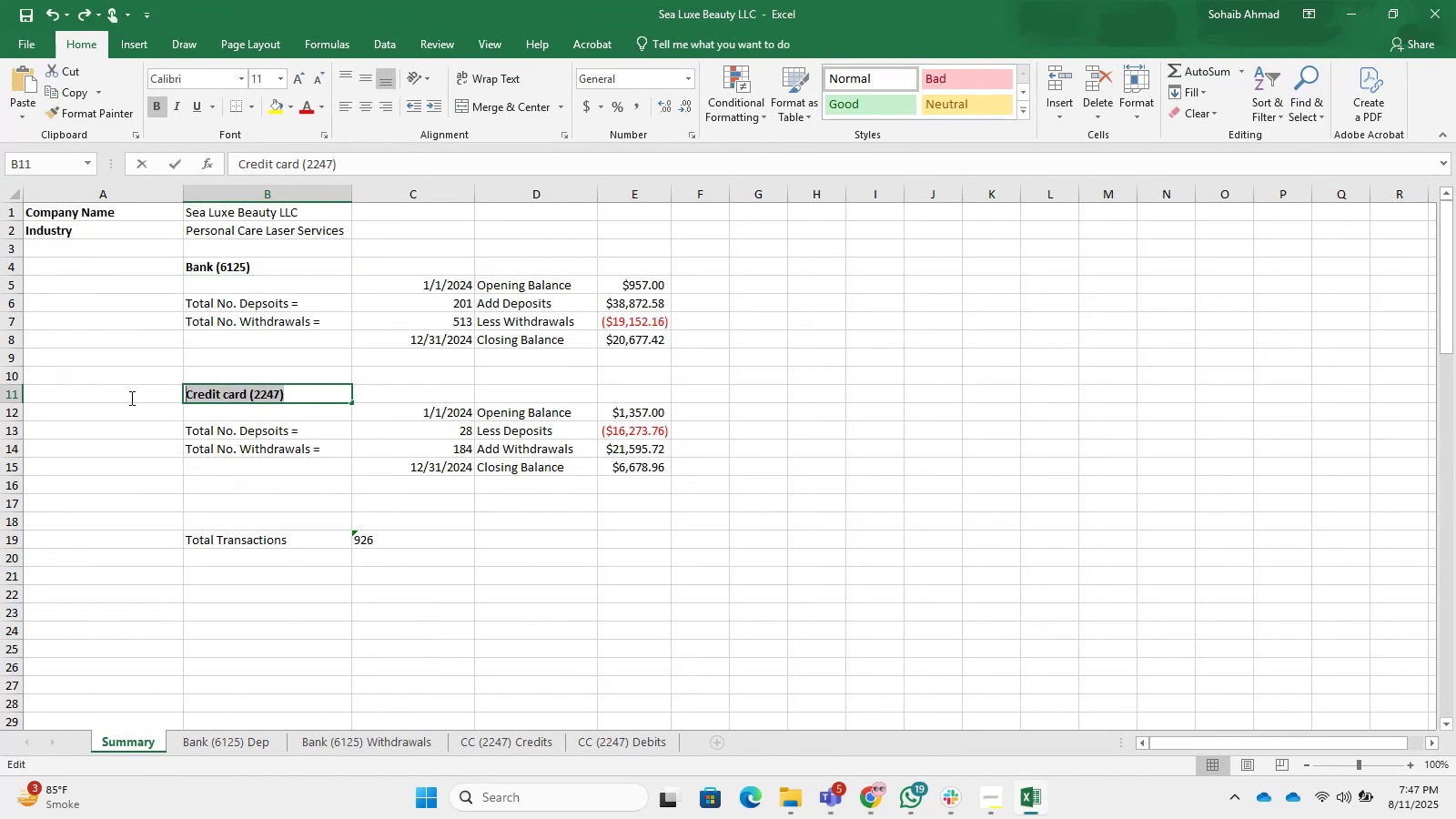 
key(Control+C)
 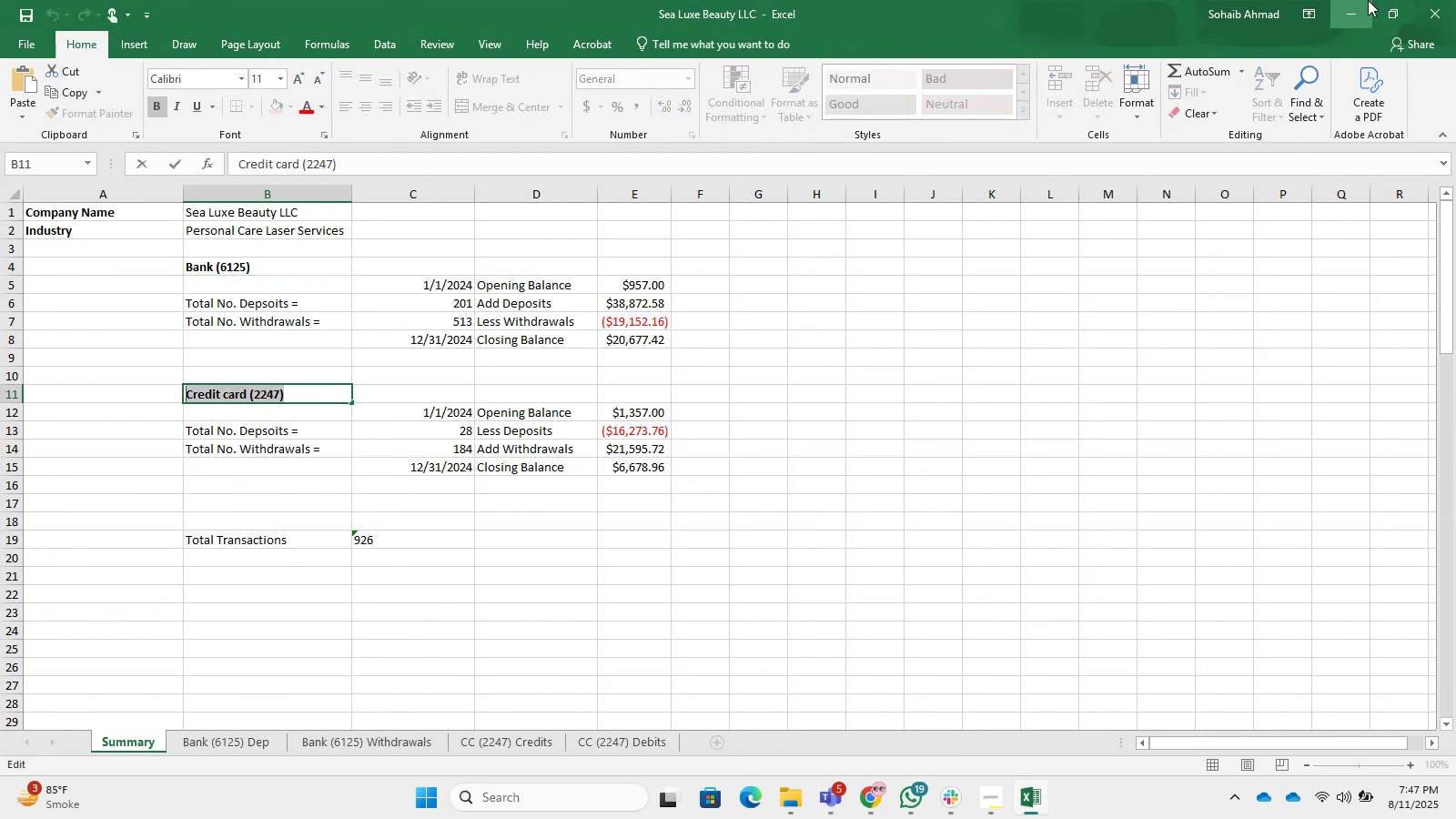 
left_click([1350, 0])
 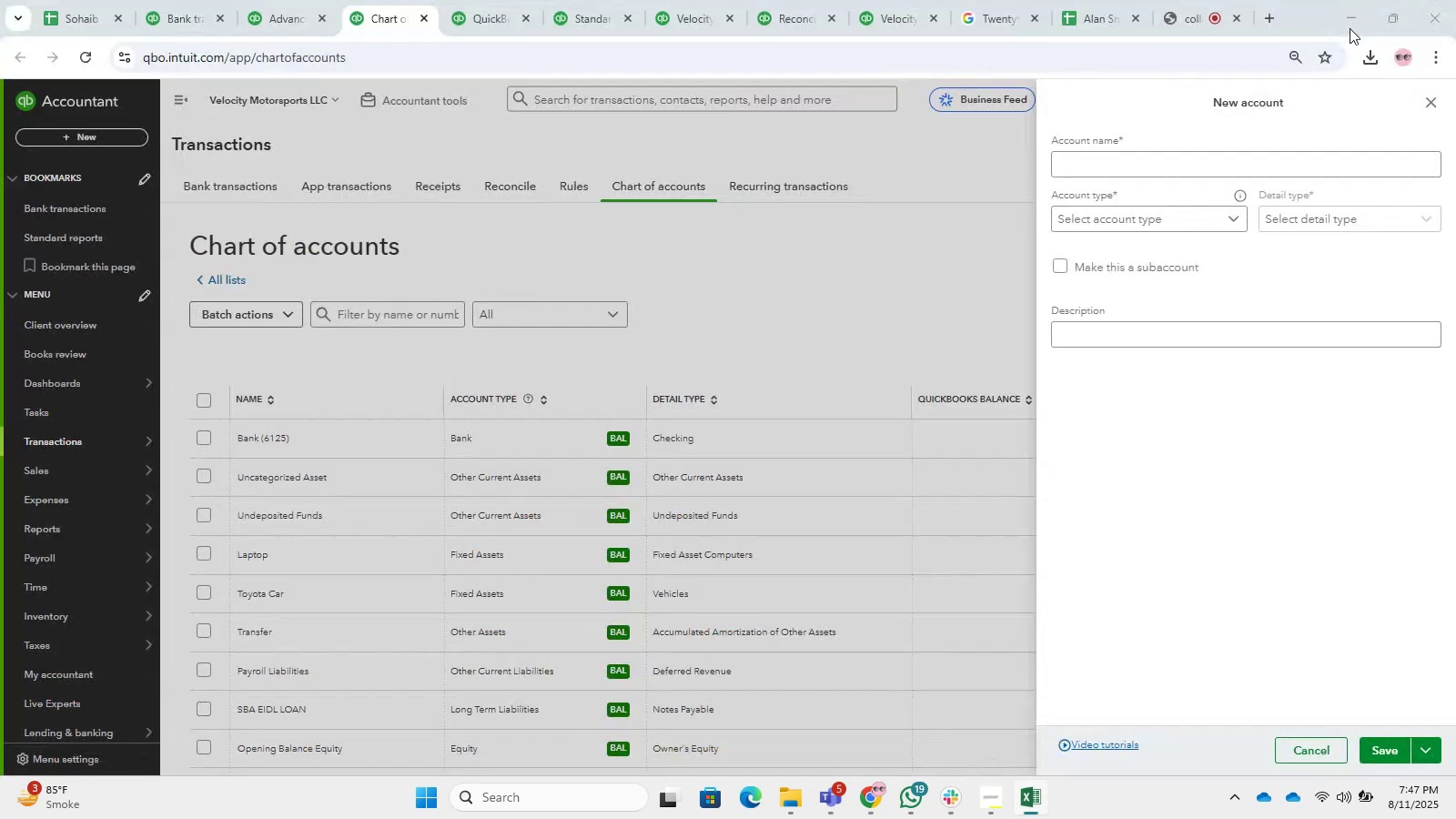 
key(Control+V)
 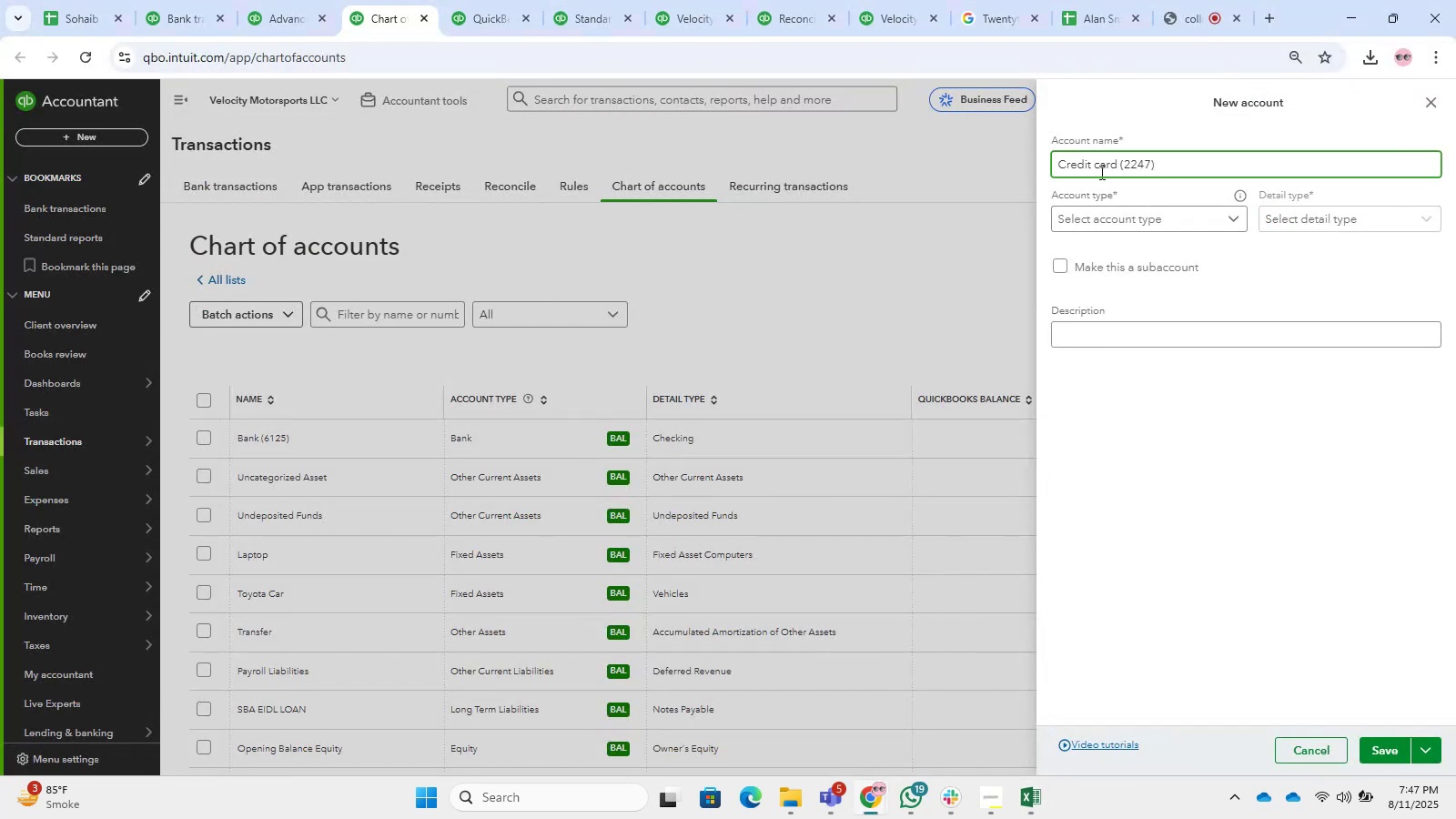 
left_click([1099, 169])
 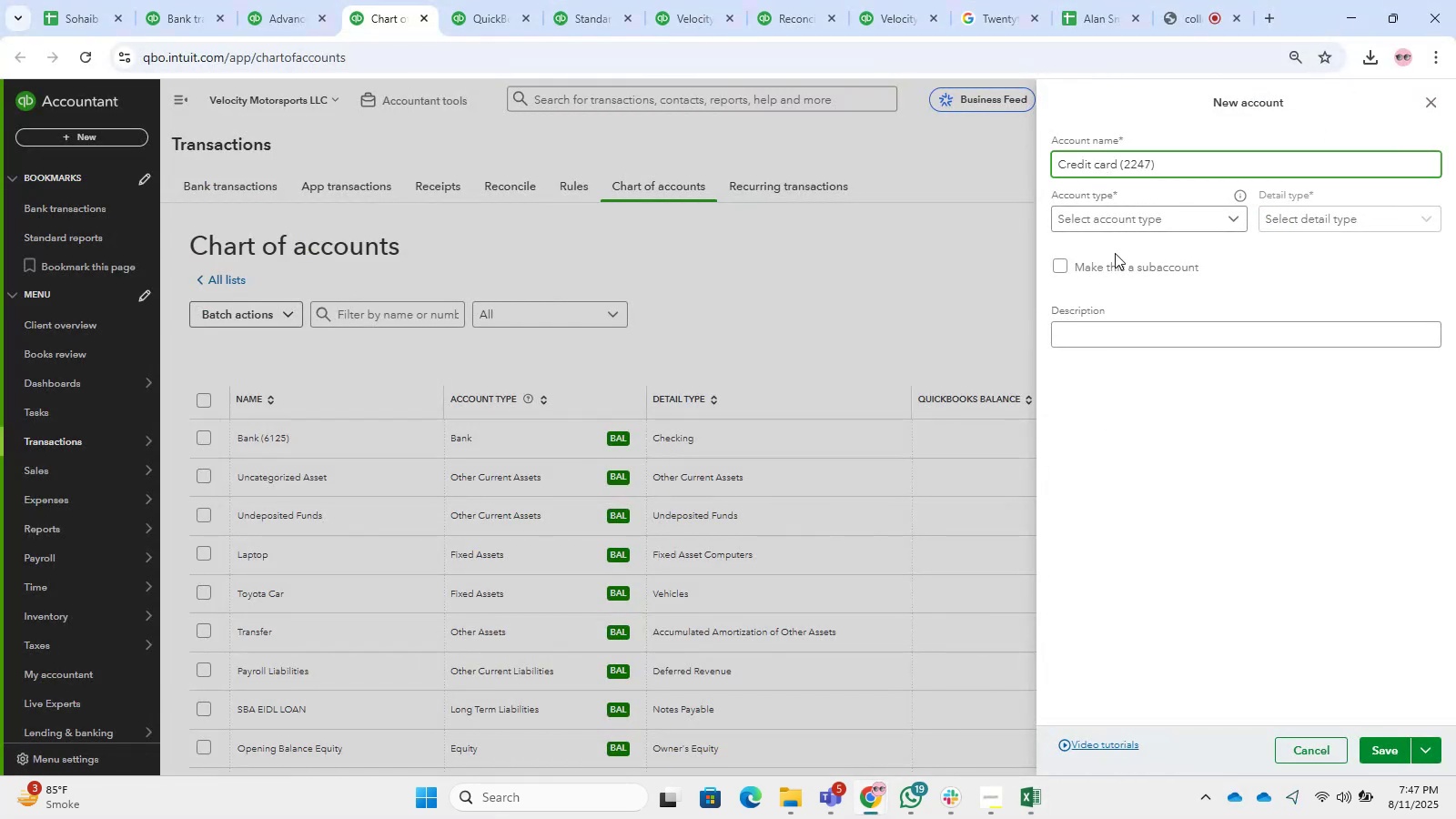 
key(Backspace)
 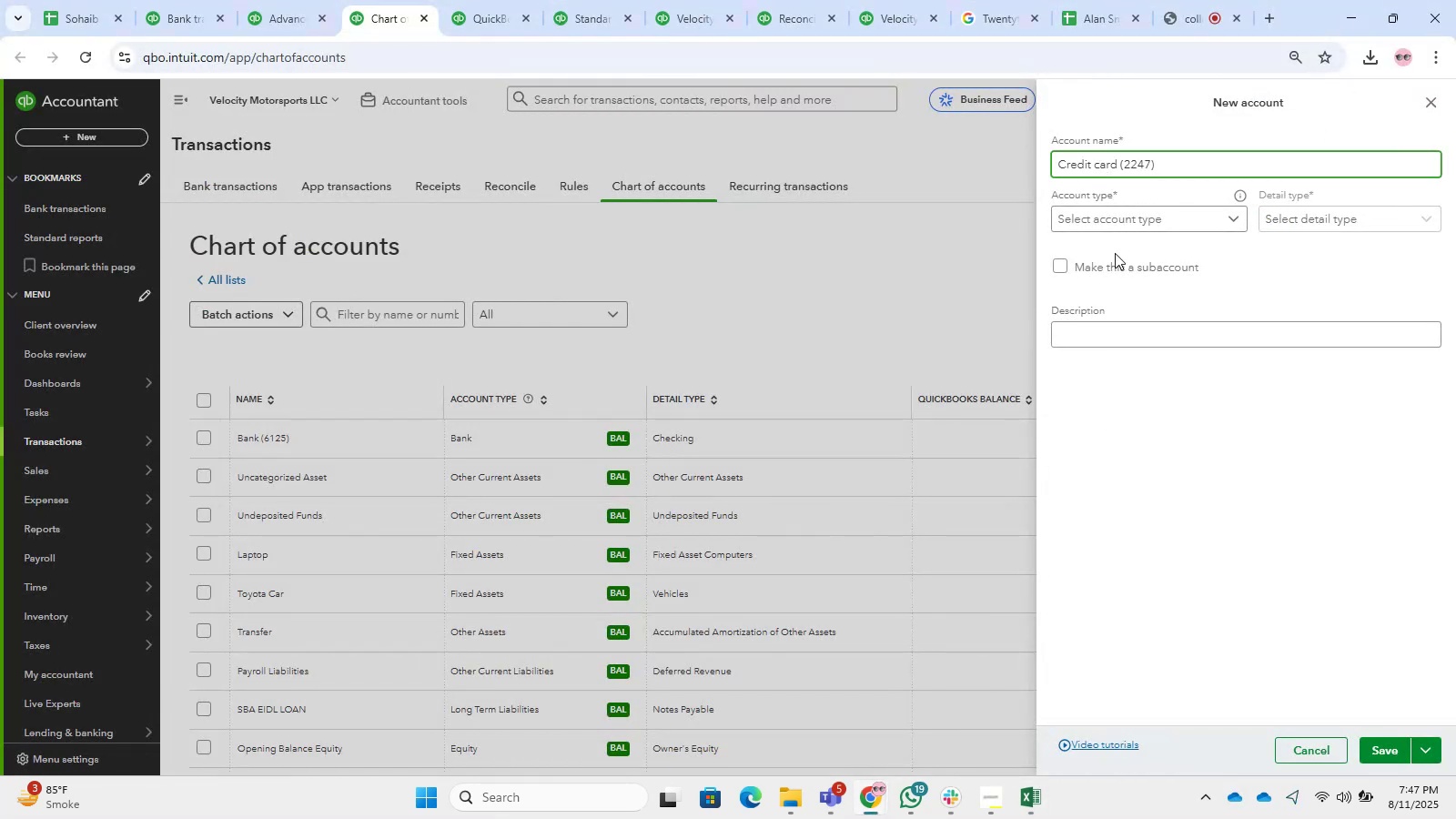 
key(Shift+C)
 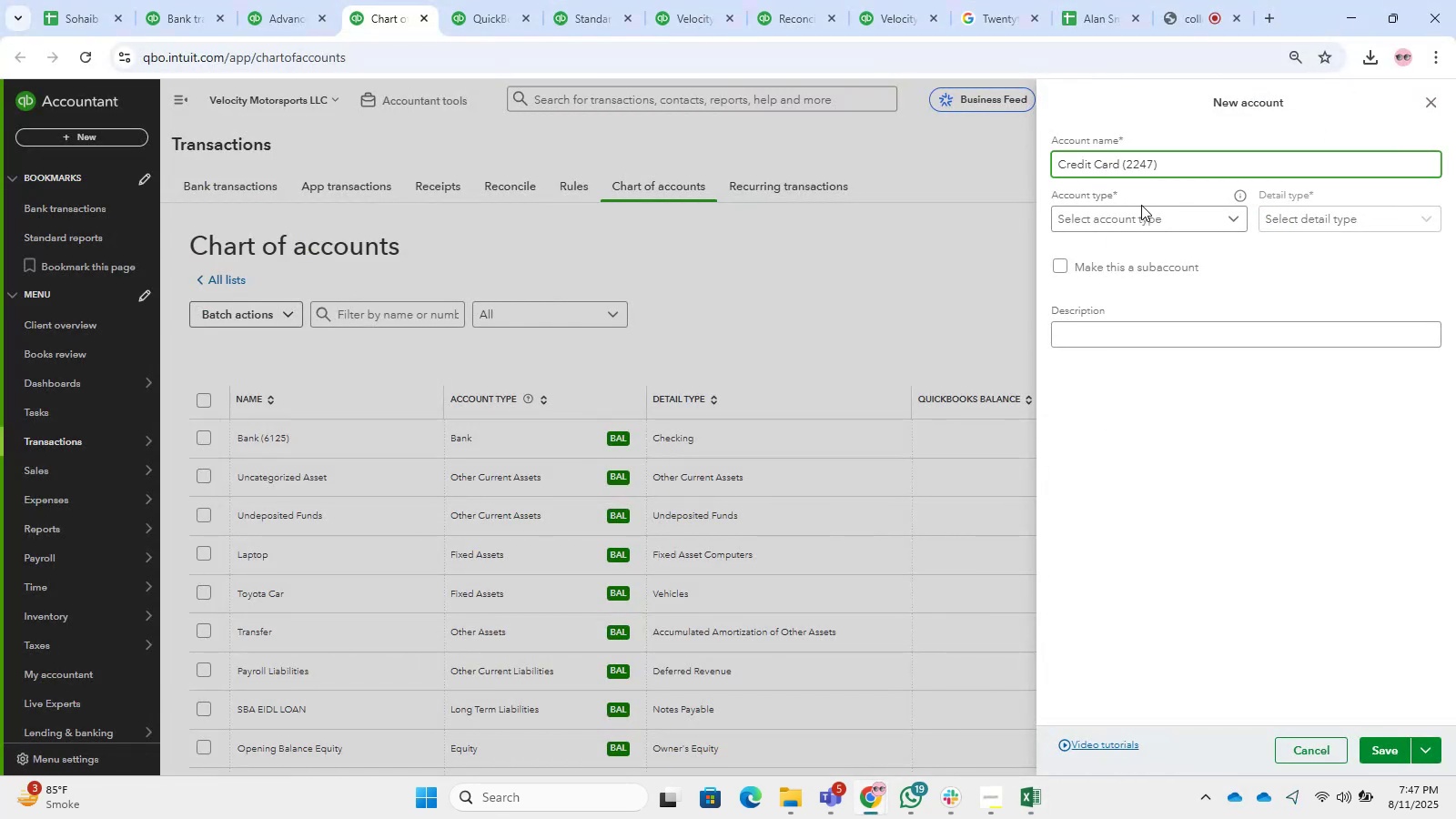 
left_click([1138, 219])
 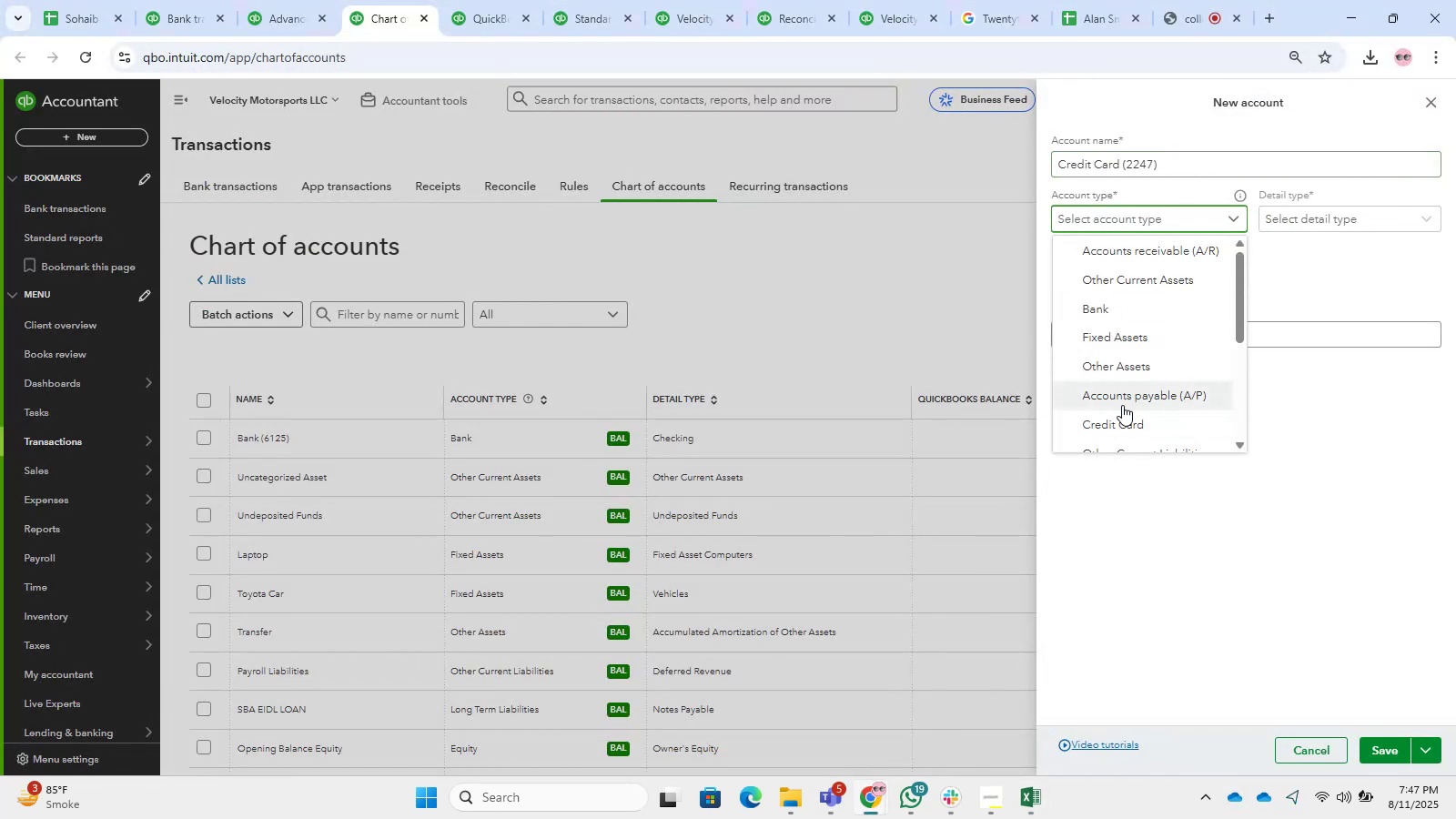 
left_click([1123, 424])
 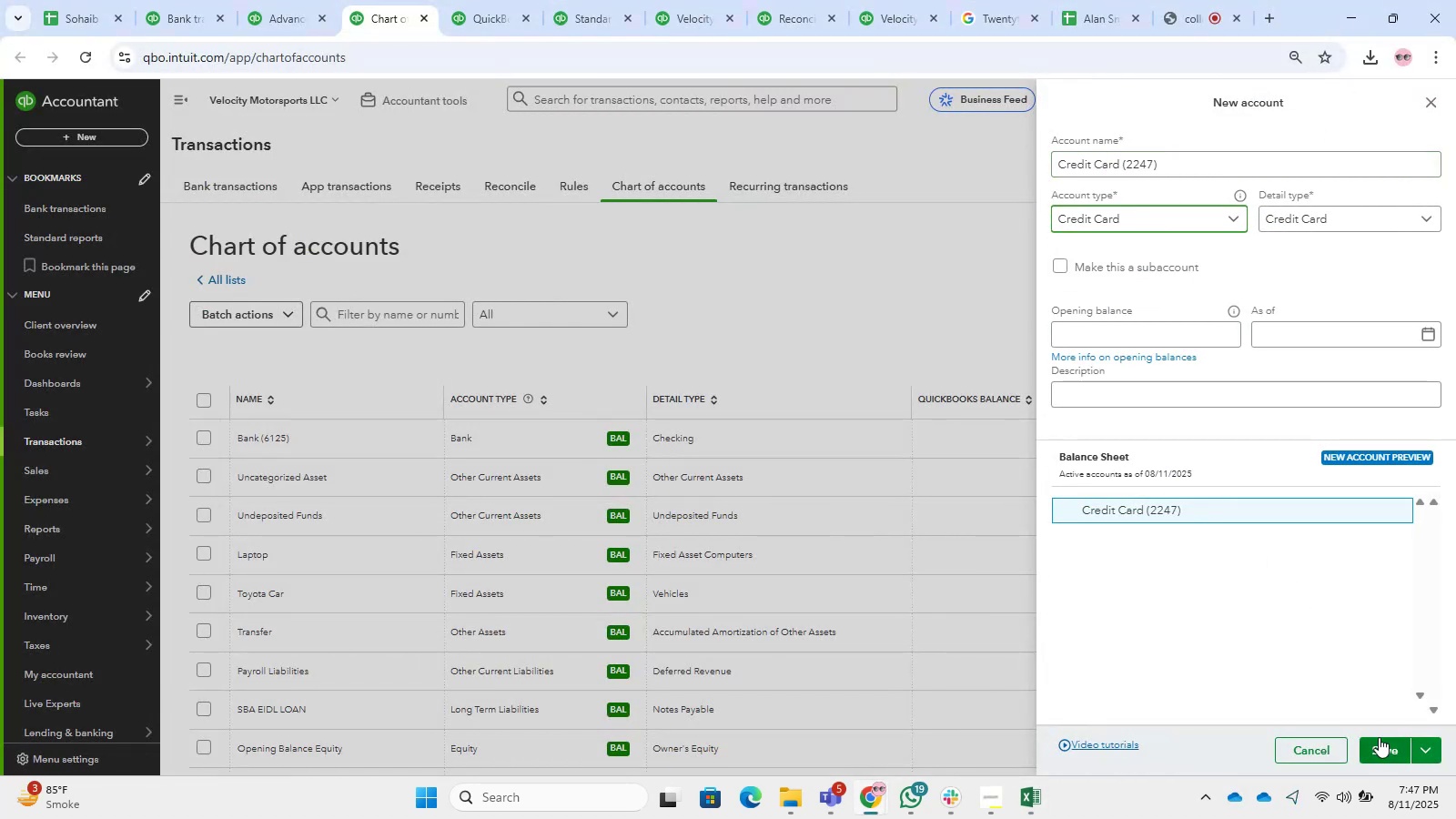 
left_click([1379, 747])
 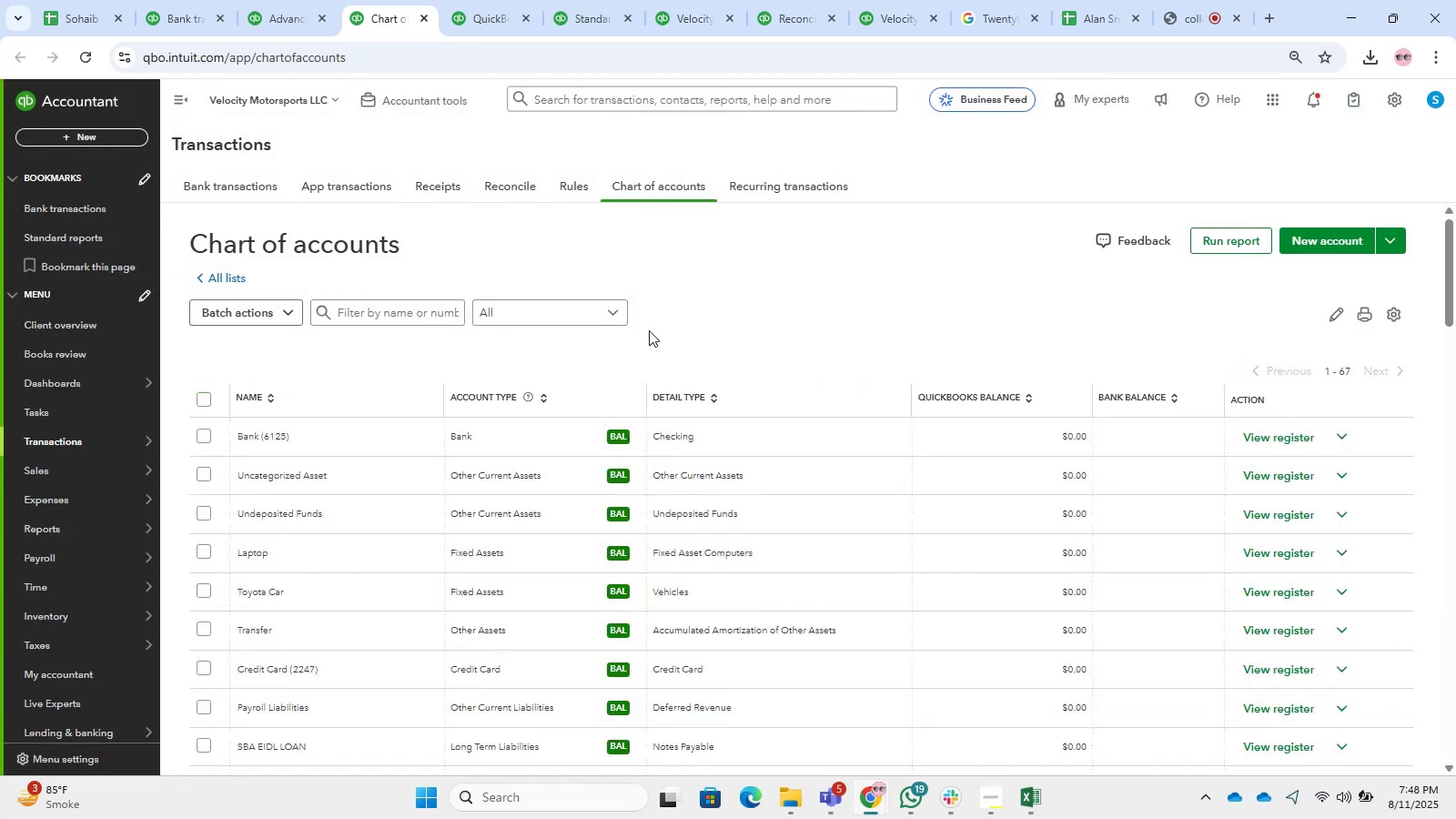 
wait(5.26)
 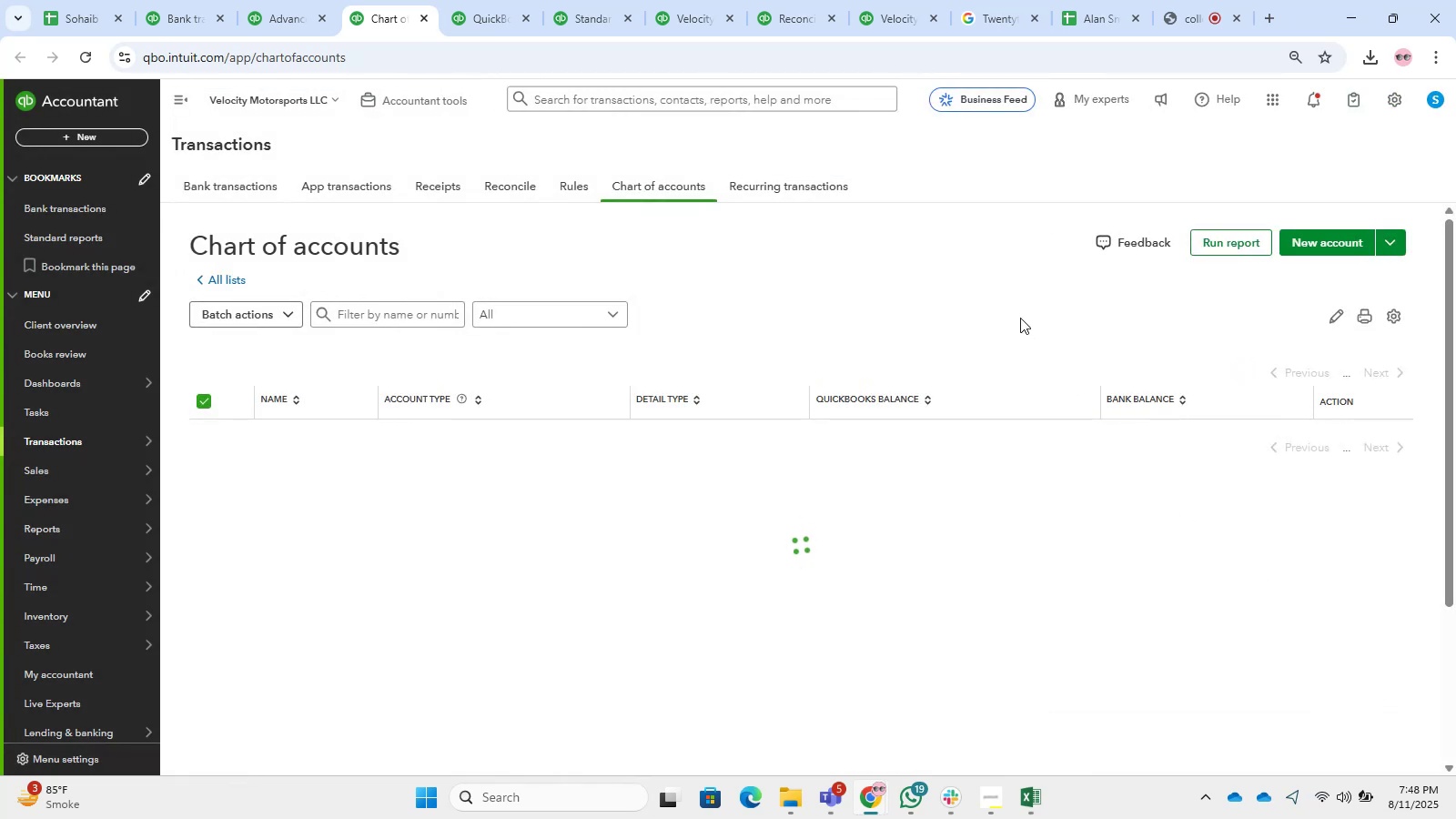 
left_click([484, 0])
 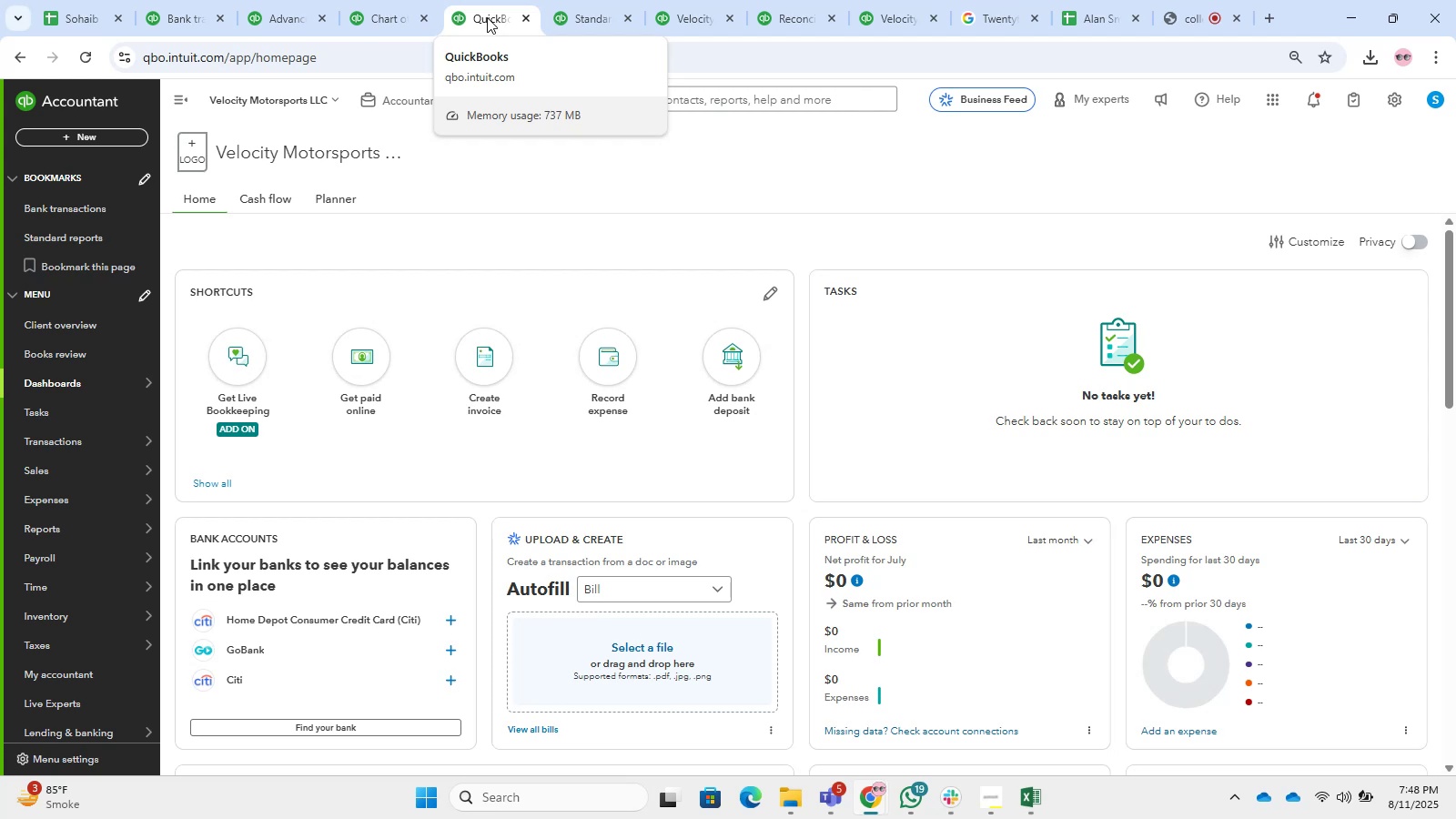 
wait(52.85)
 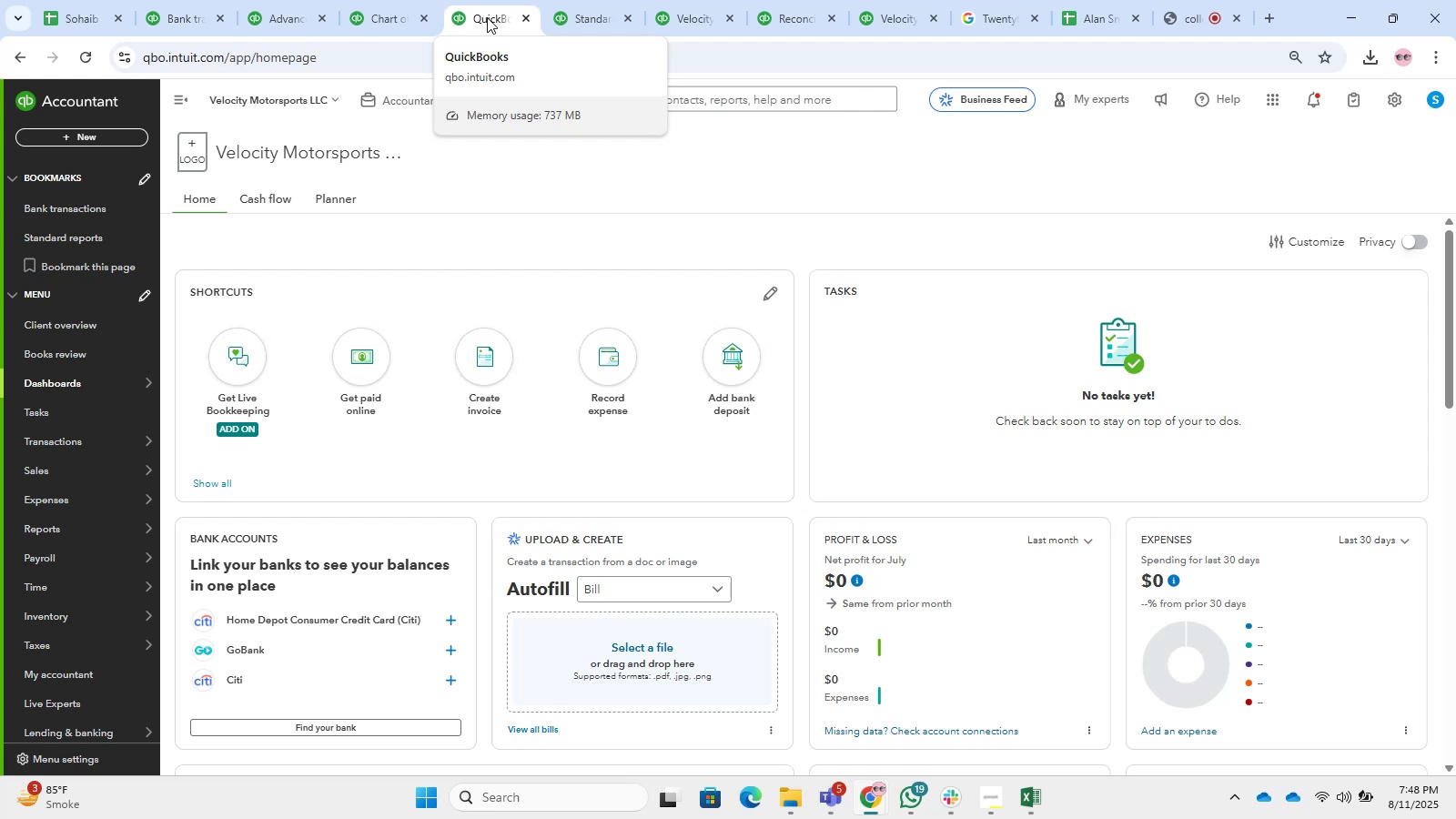 
left_click([308, 94])
 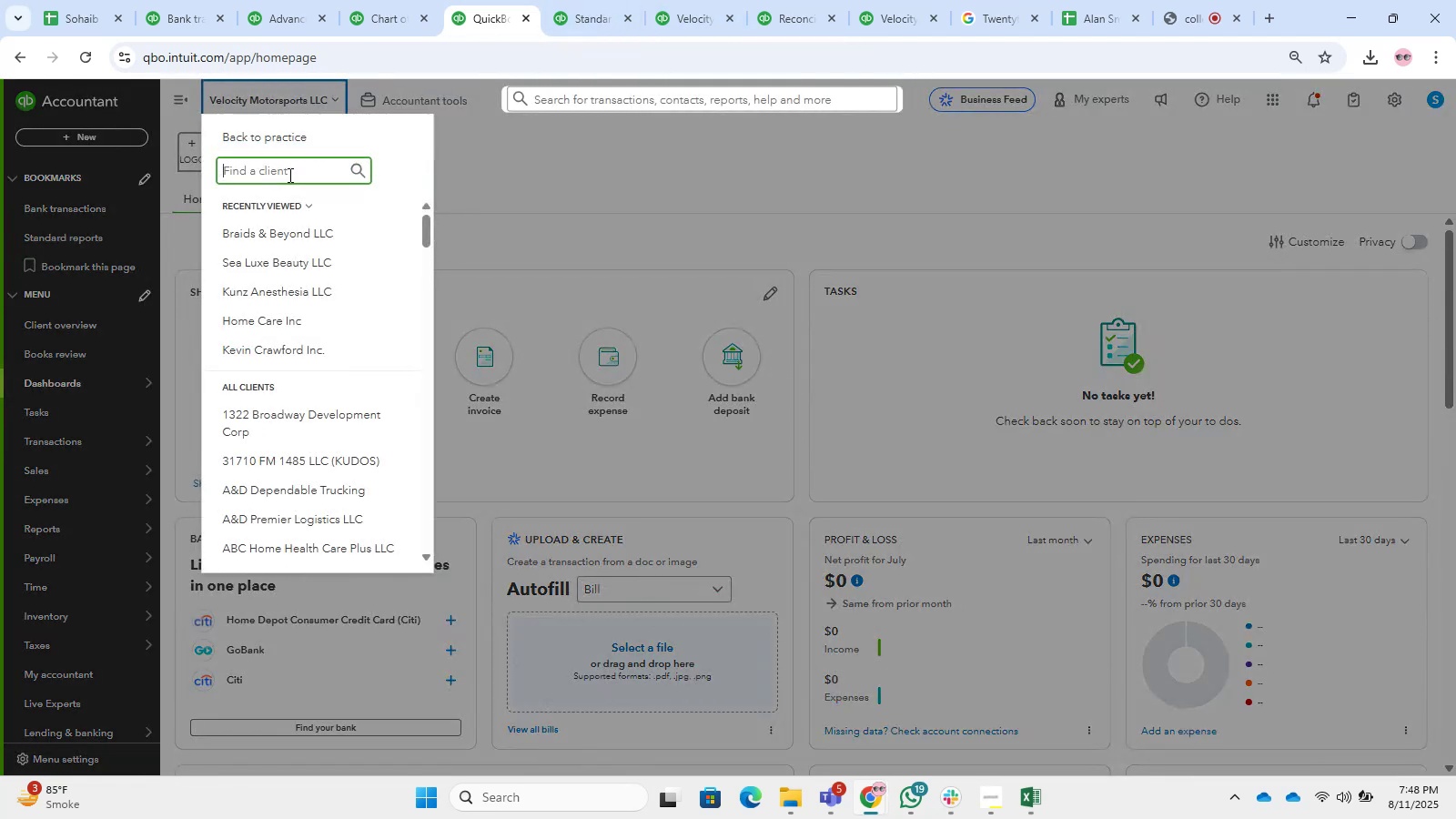 
left_click([288, 175])
 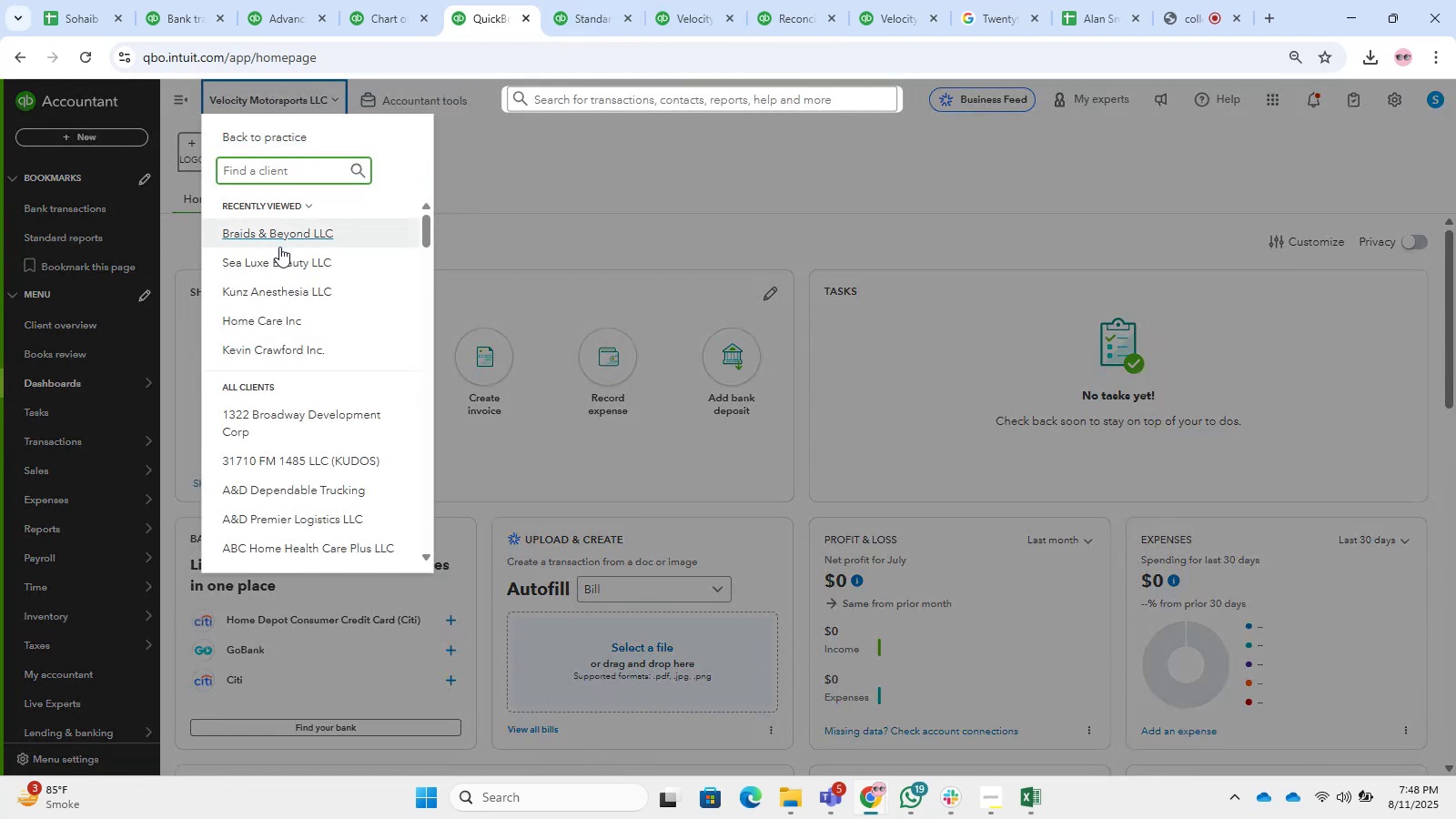 
left_click([279, 253])
 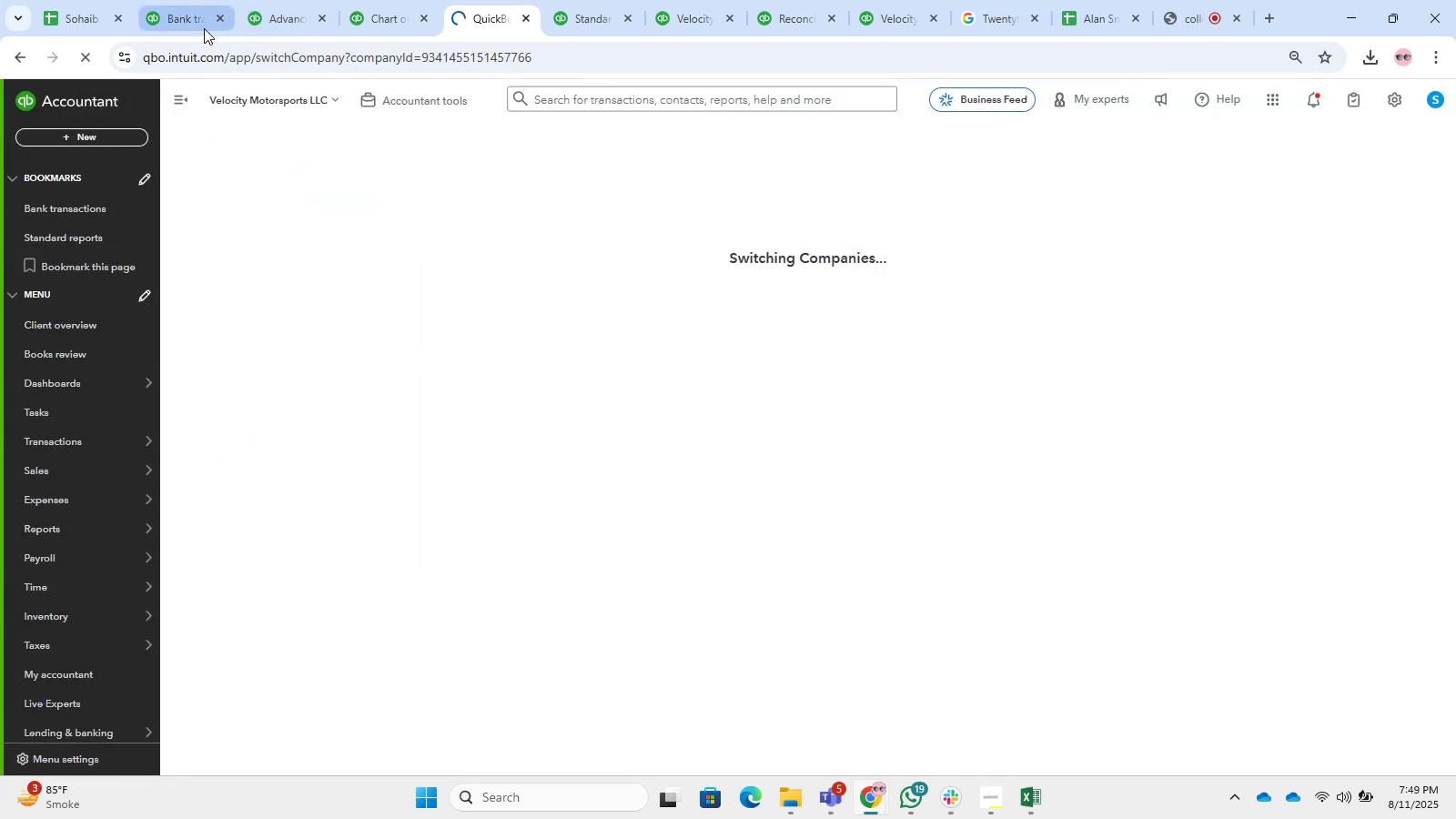 
double_click([222, 20])
 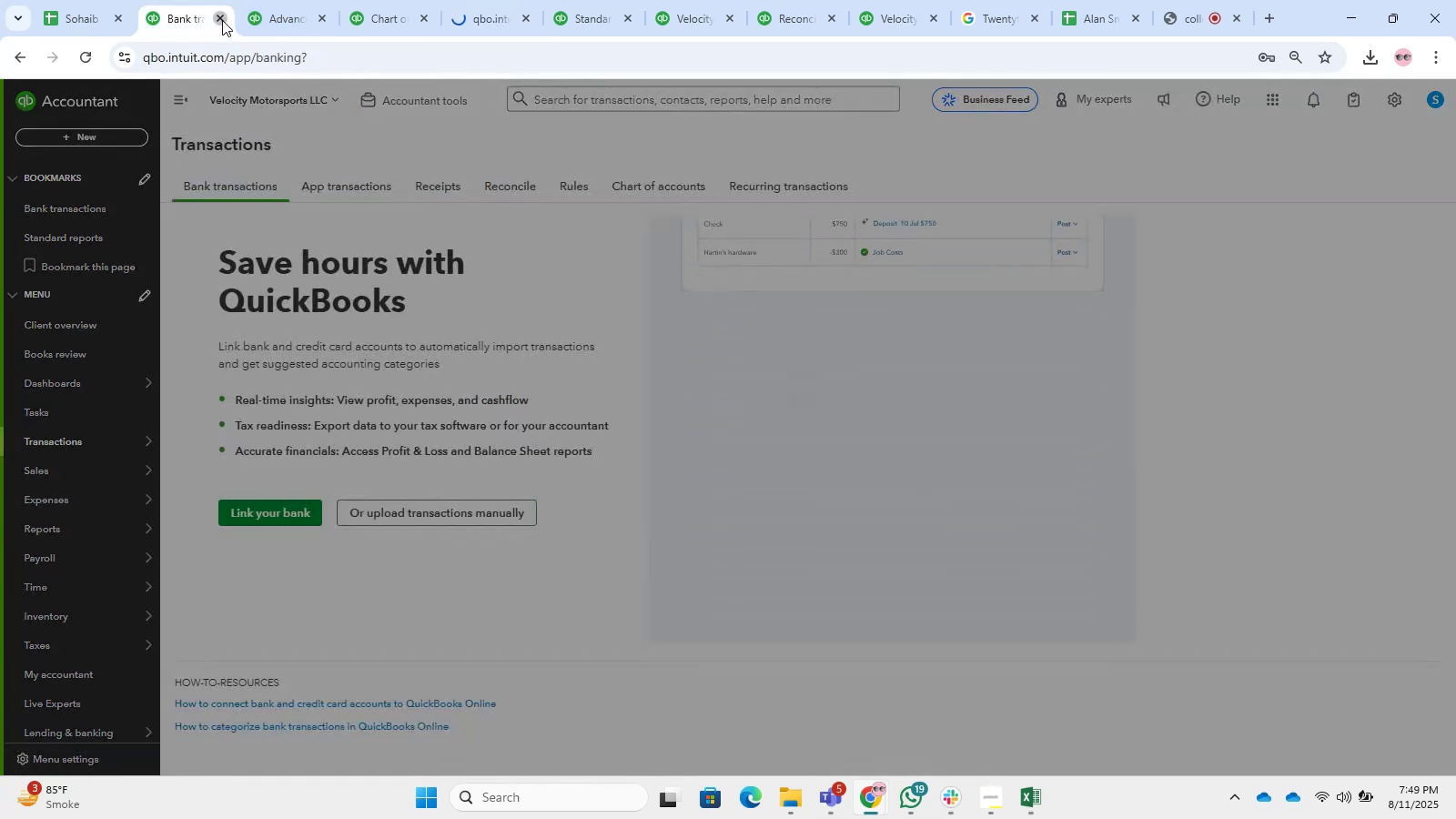 
triple_click([222, 20])
 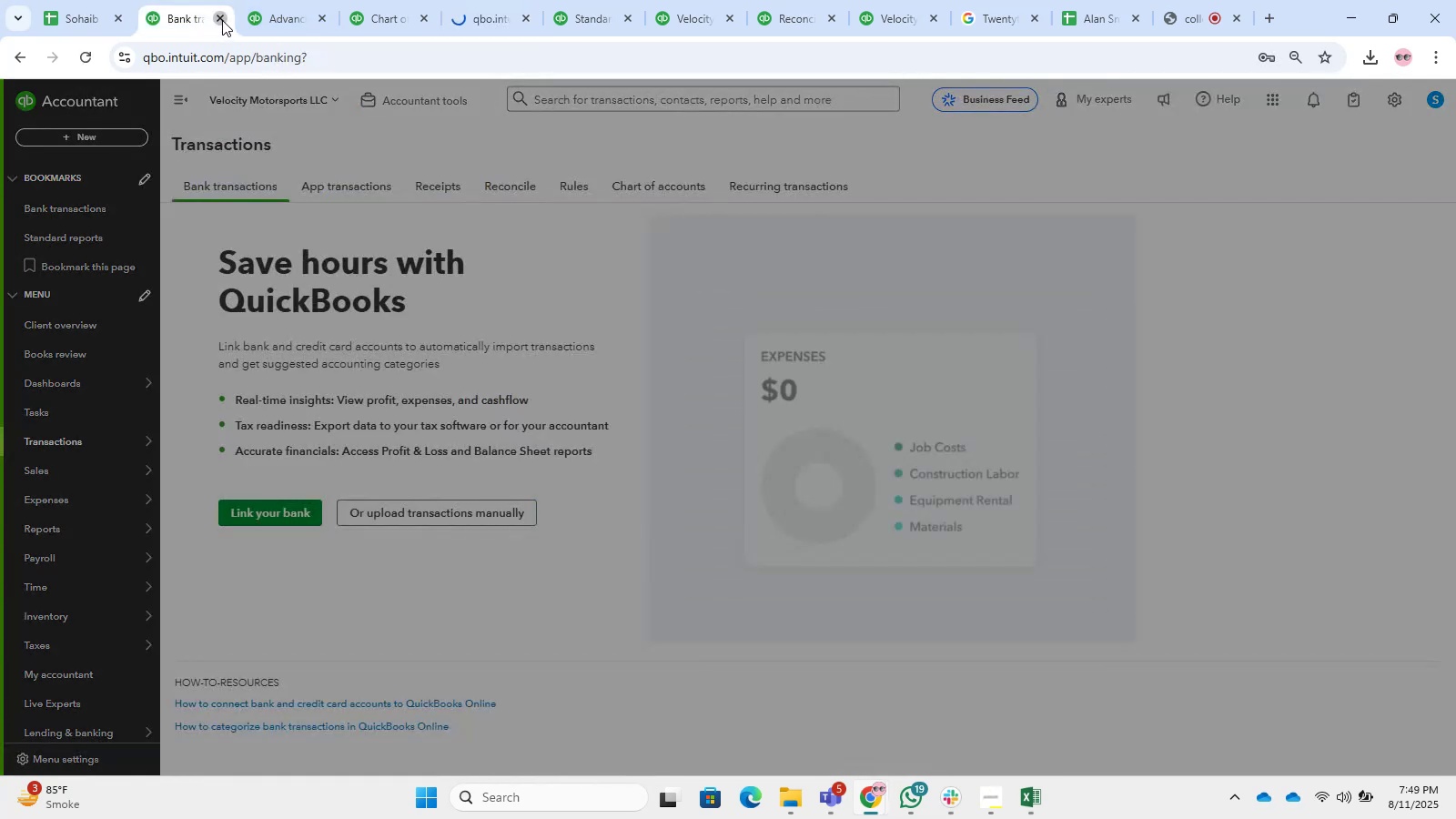 
triple_click([222, 20])
 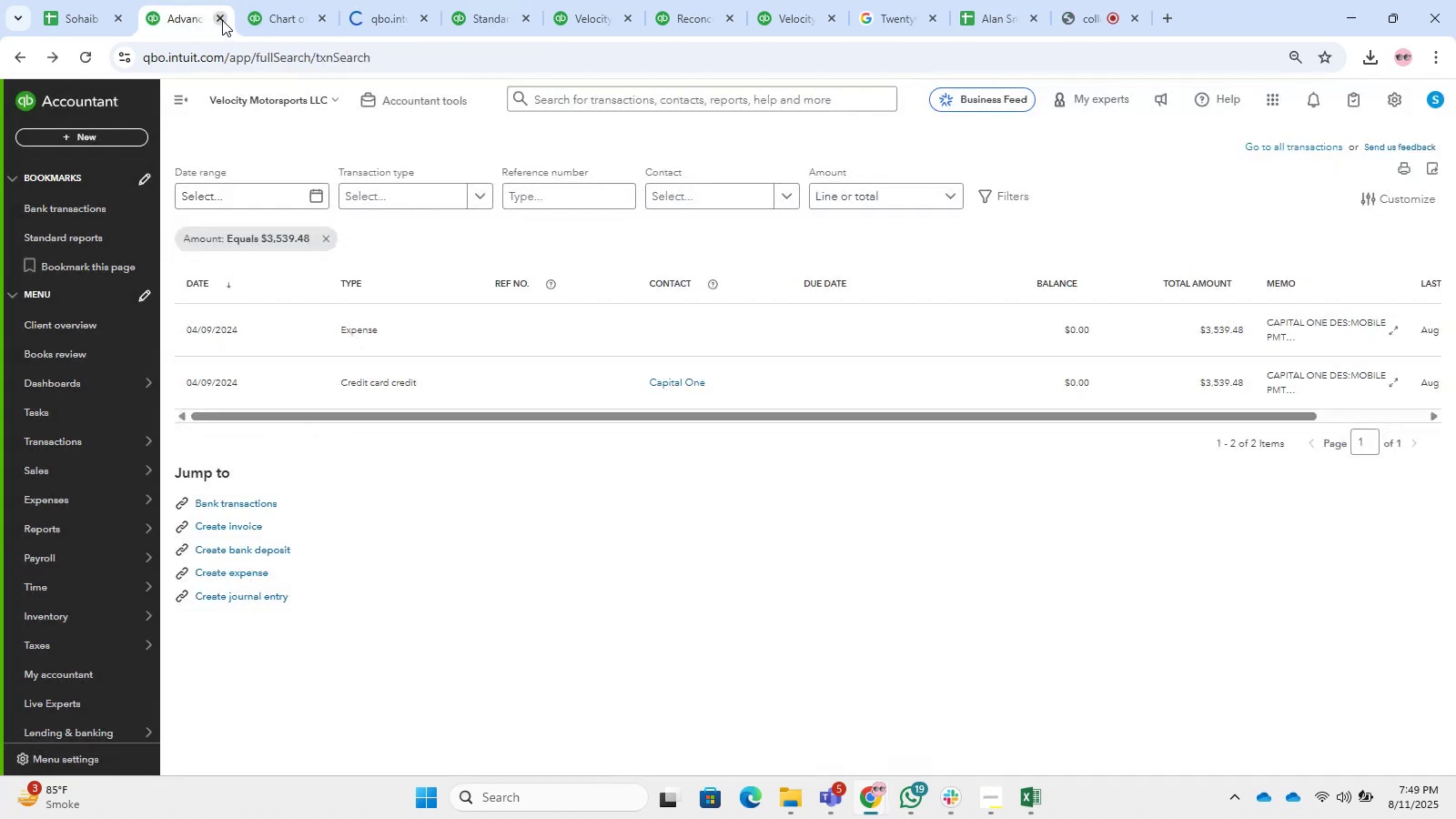 
triple_click([222, 20])
 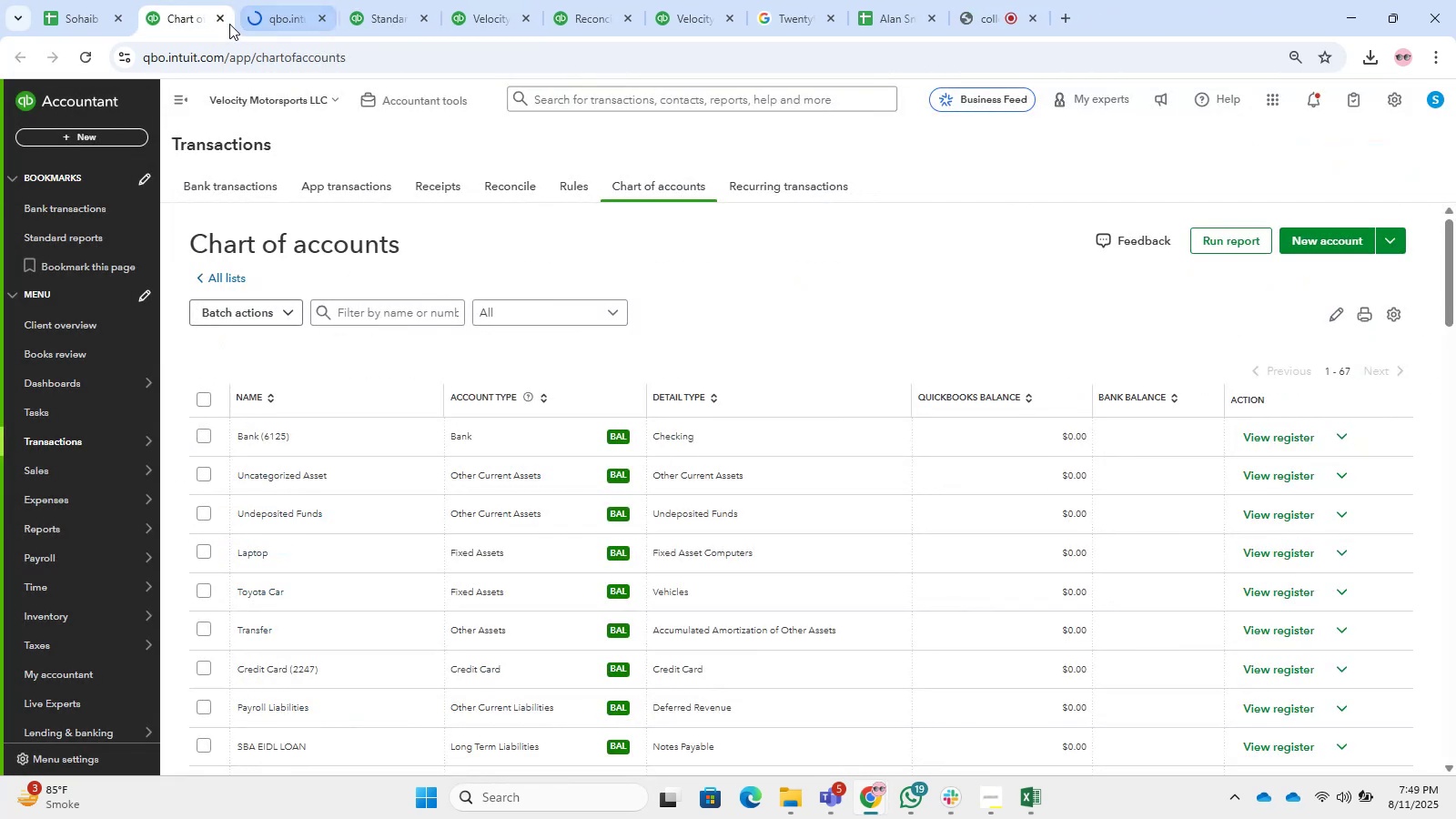 
double_click([224, 19])
 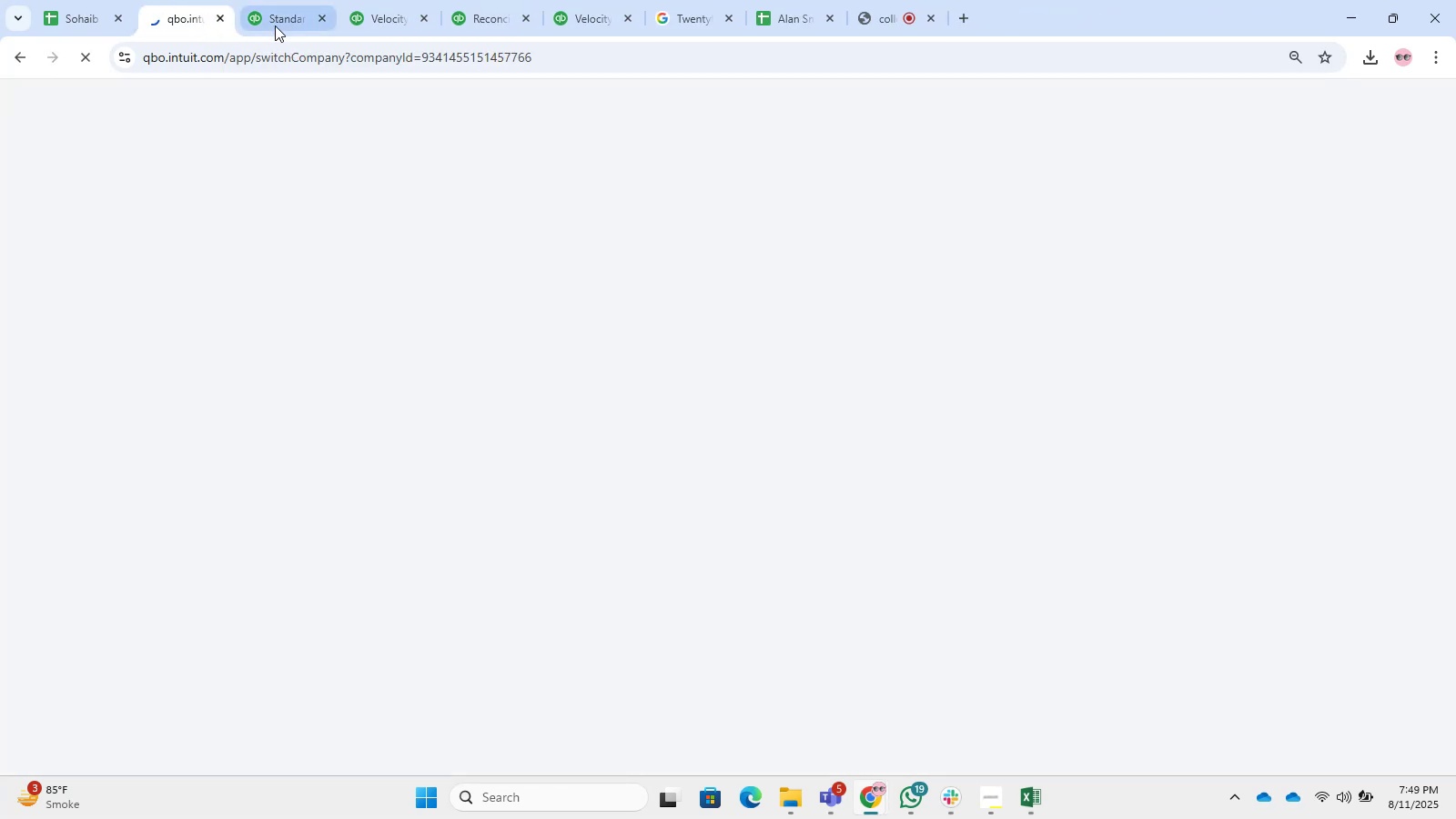 
left_click_drag(start_coordinate=[287, 21], to_coordinate=[301, 15])
 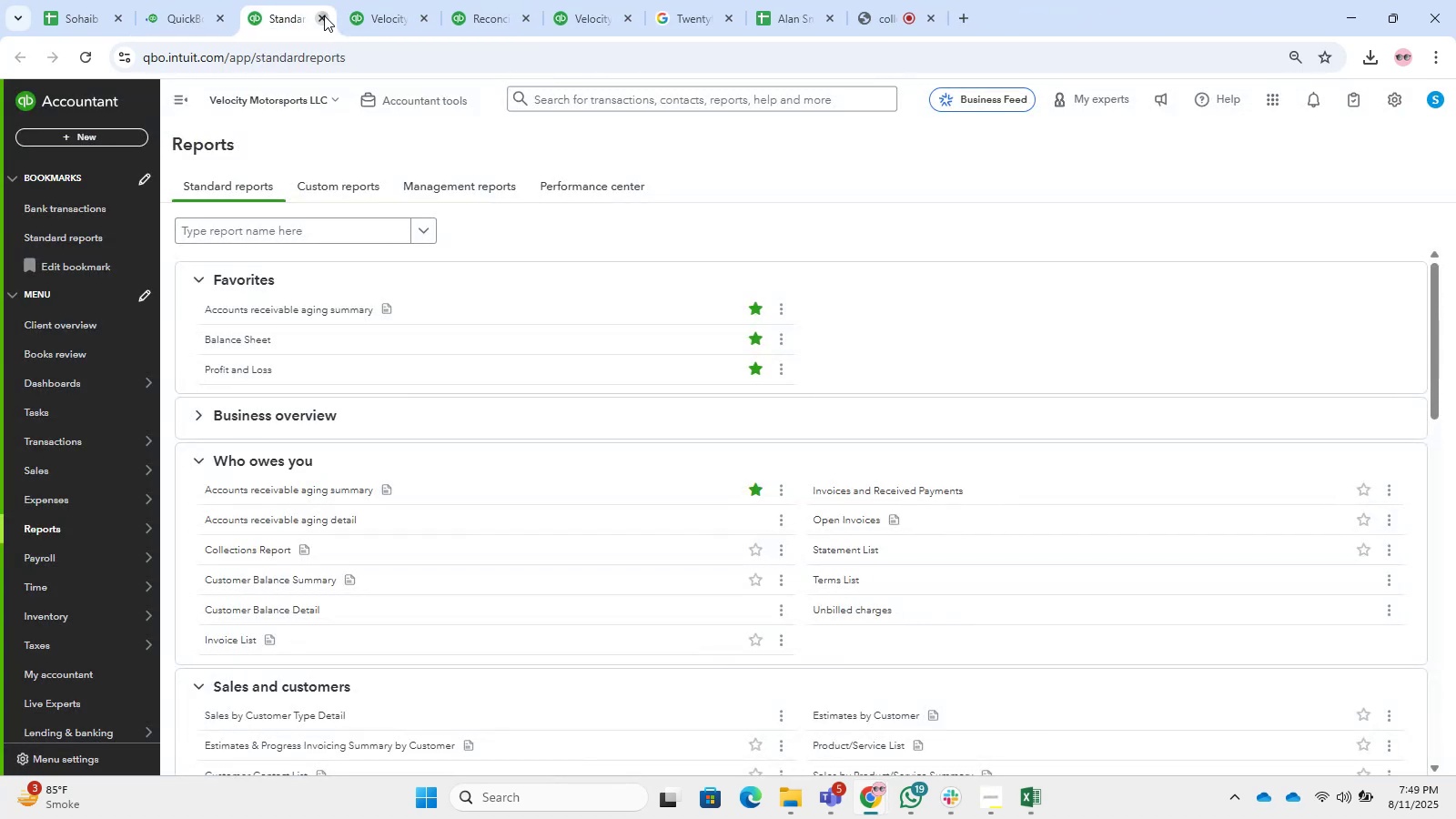 
double_click([325, 16])
 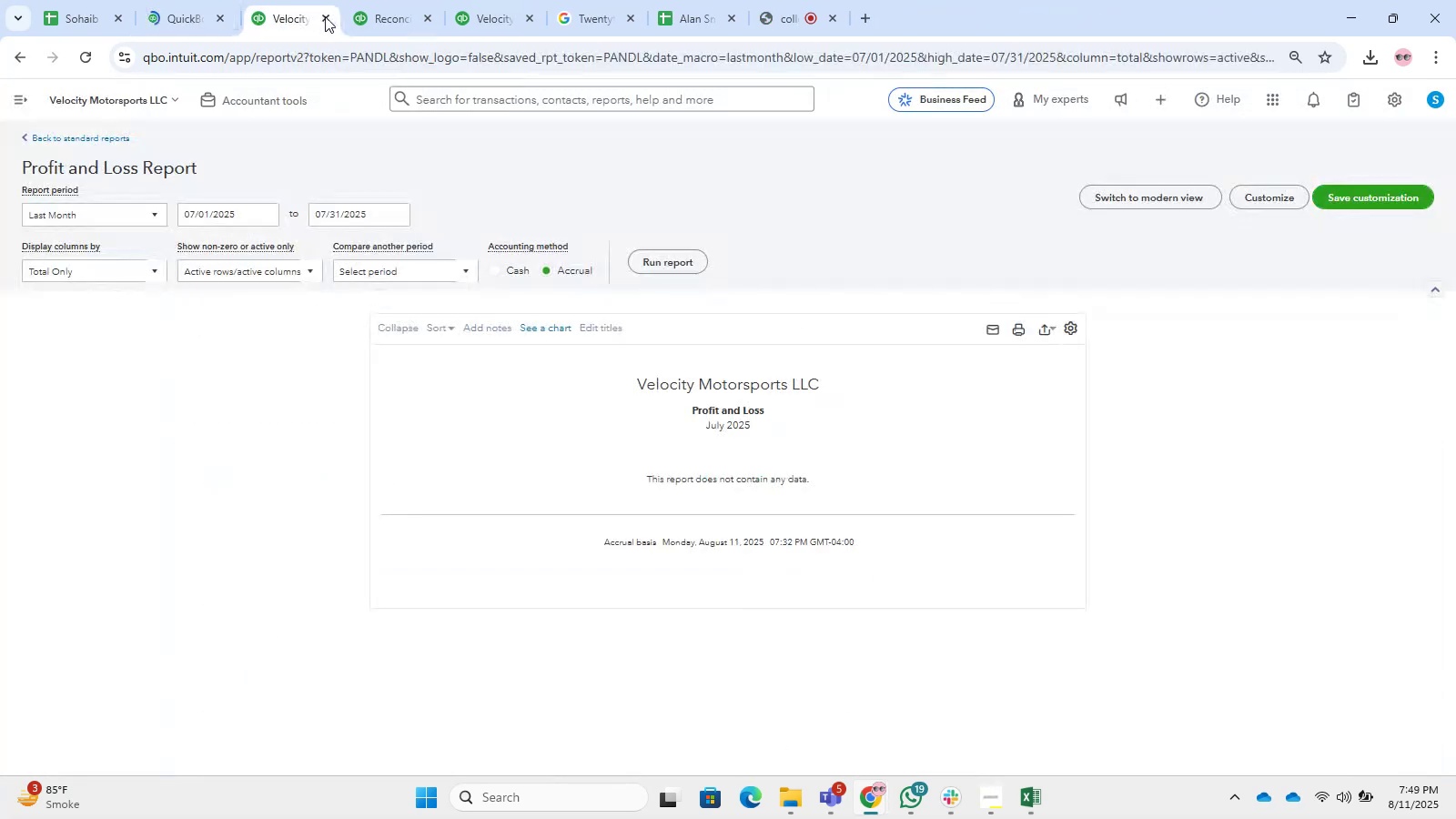 
triple_click([325, 16])
 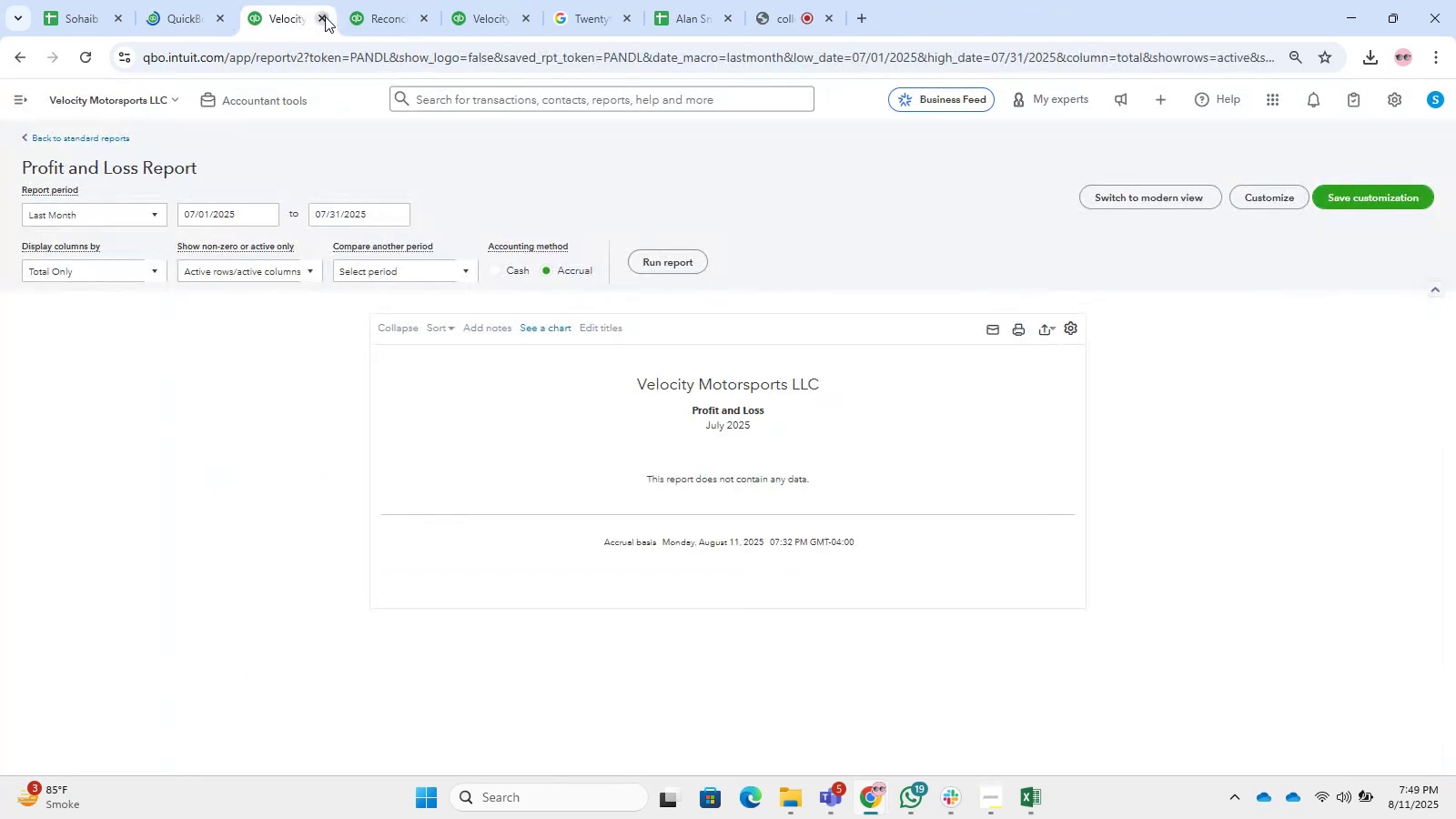 
triple_click([325, 16])
 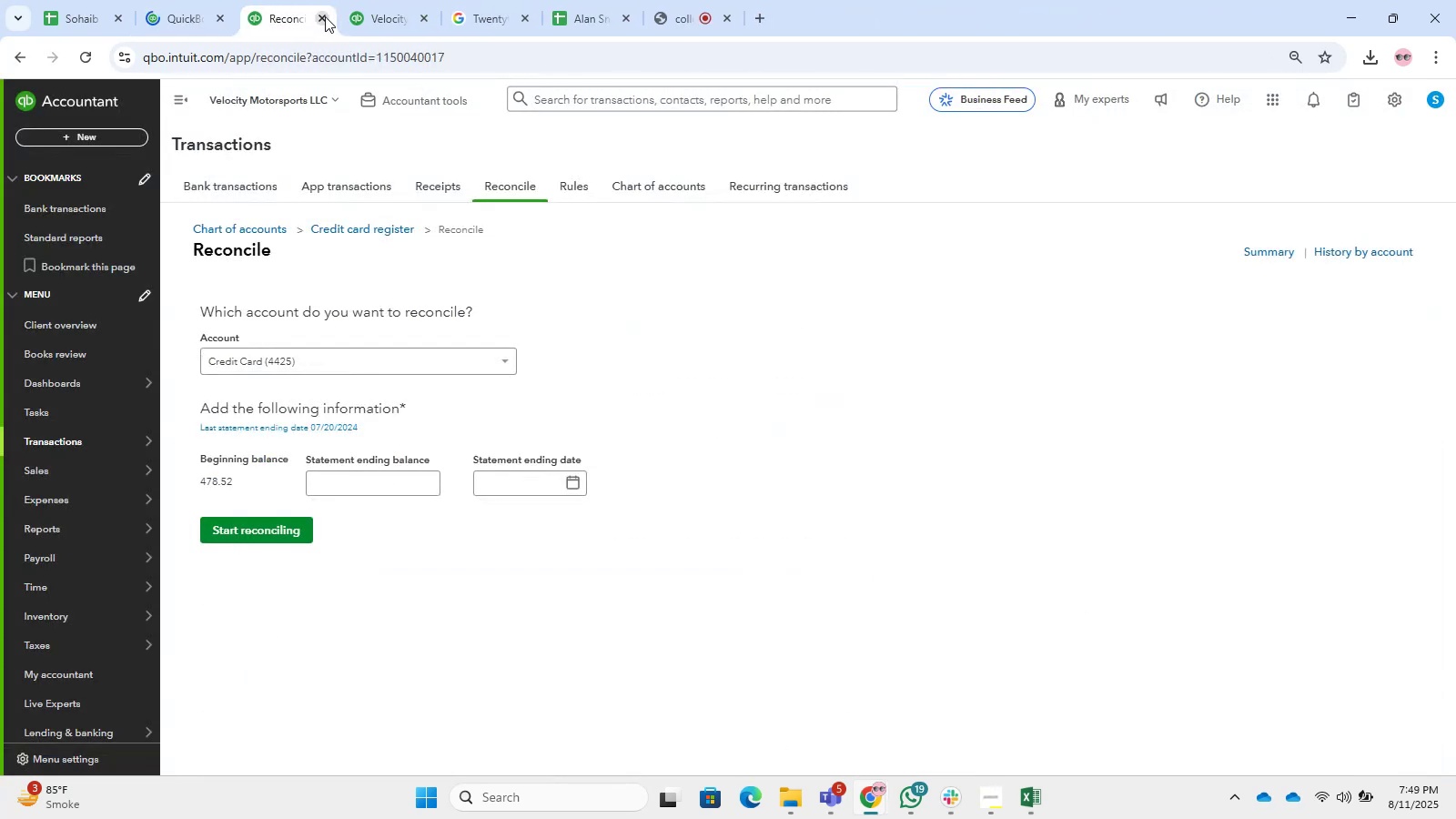 
triple_click([325, 16])
 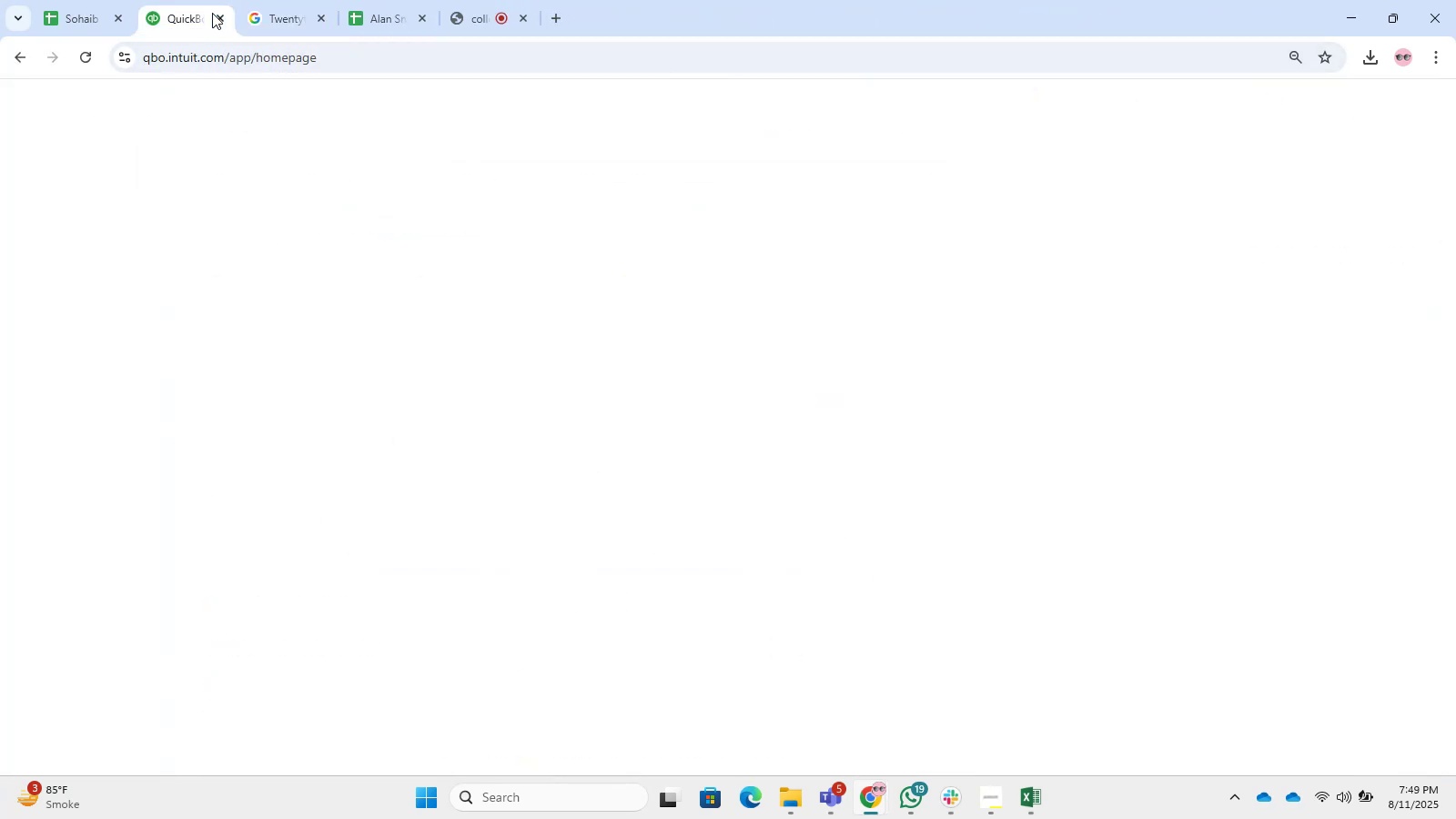 
mouse_move([225, 207])
 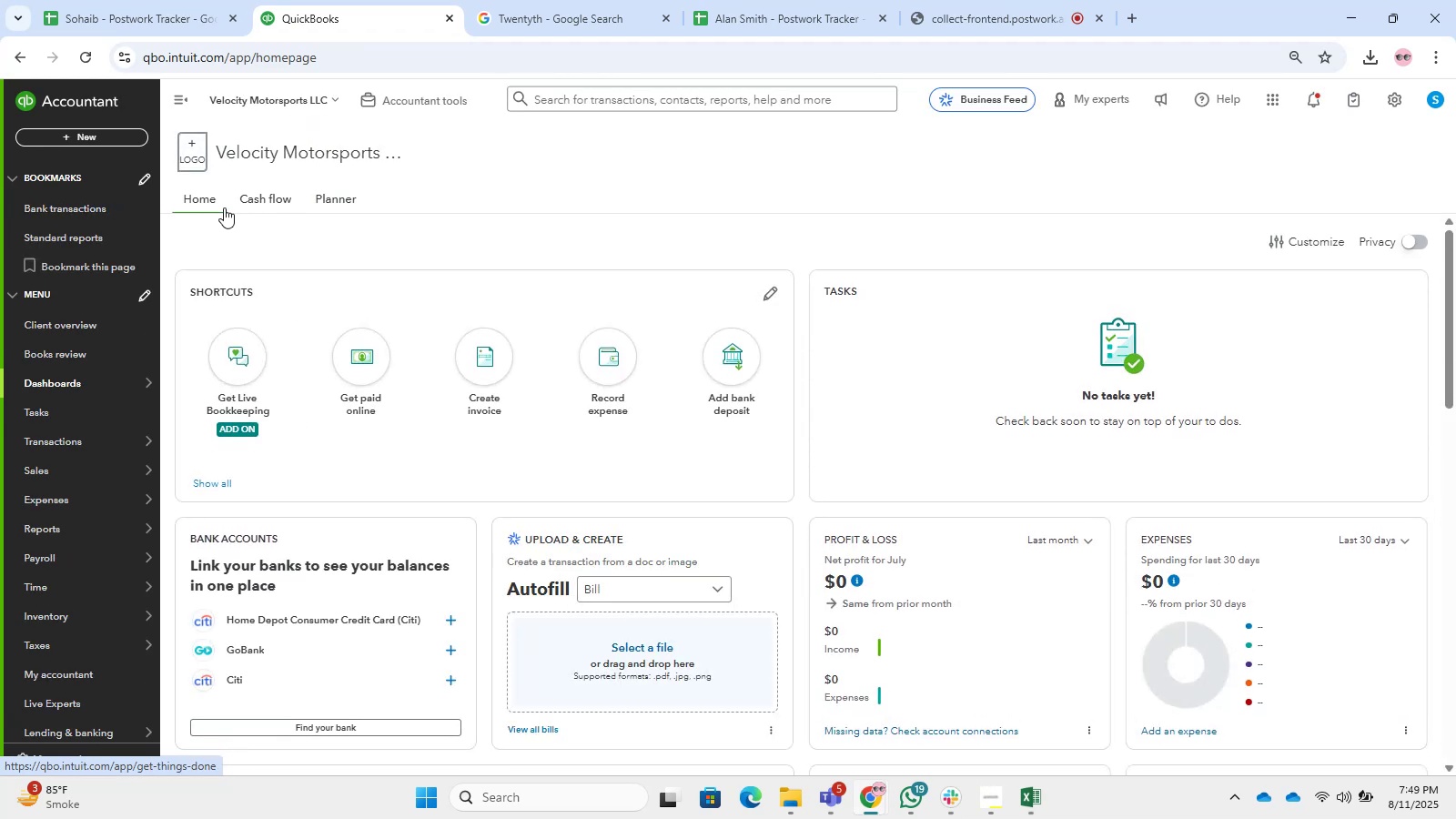 
wait(11.14)
 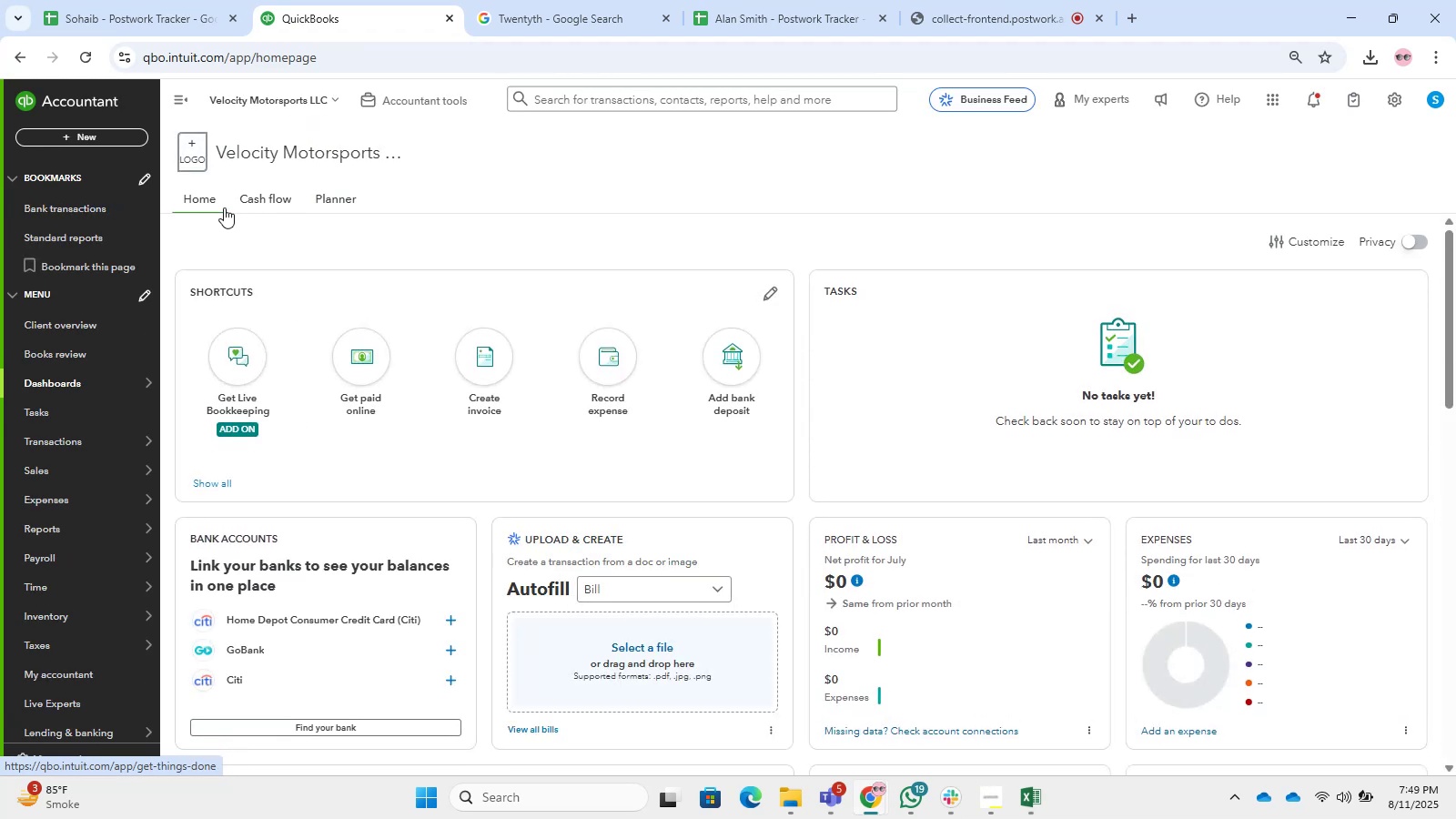 
left_click([616, 19])
 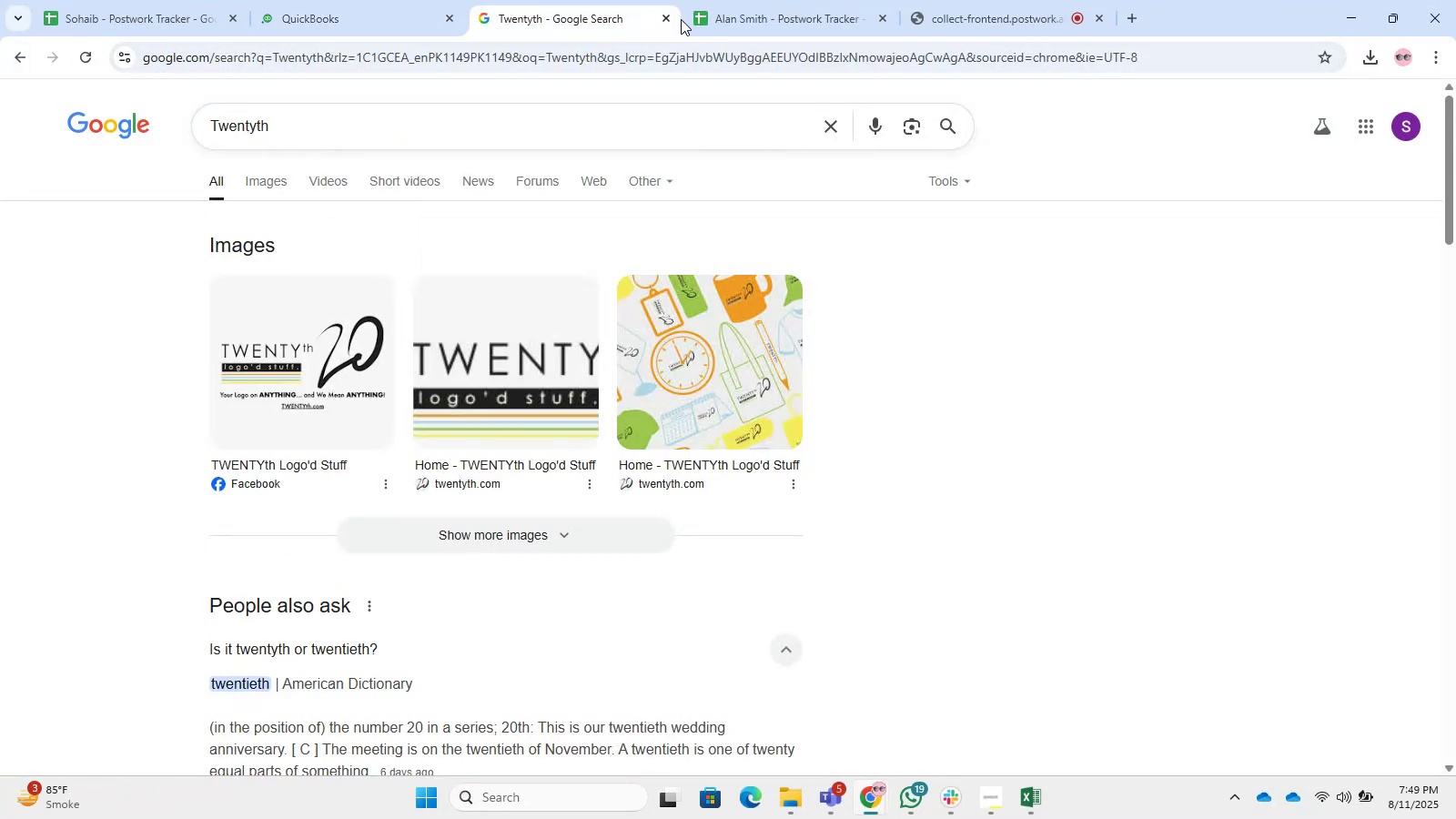 
double_click([664, 19])
 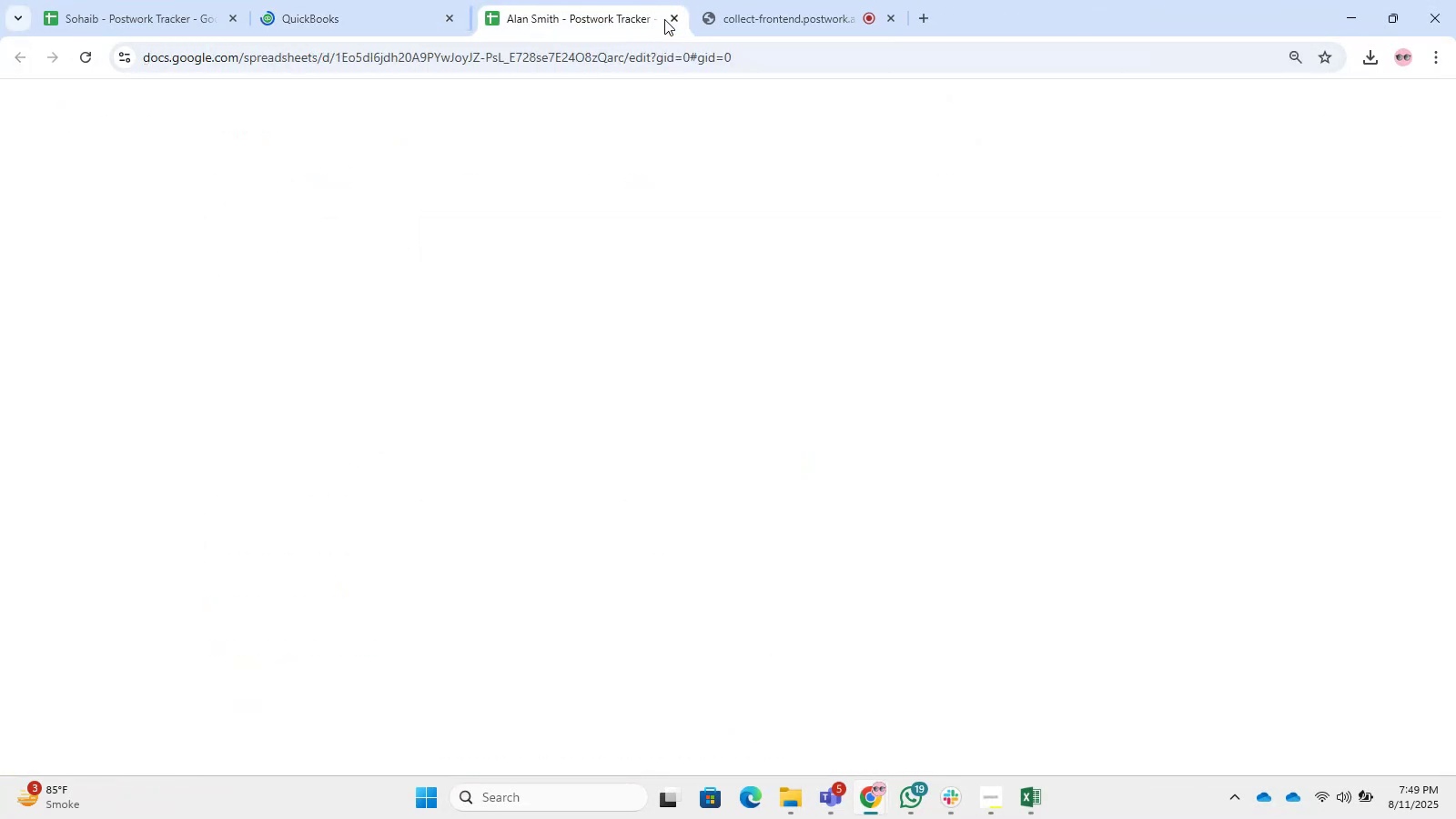 
triple_click([664, 19])
 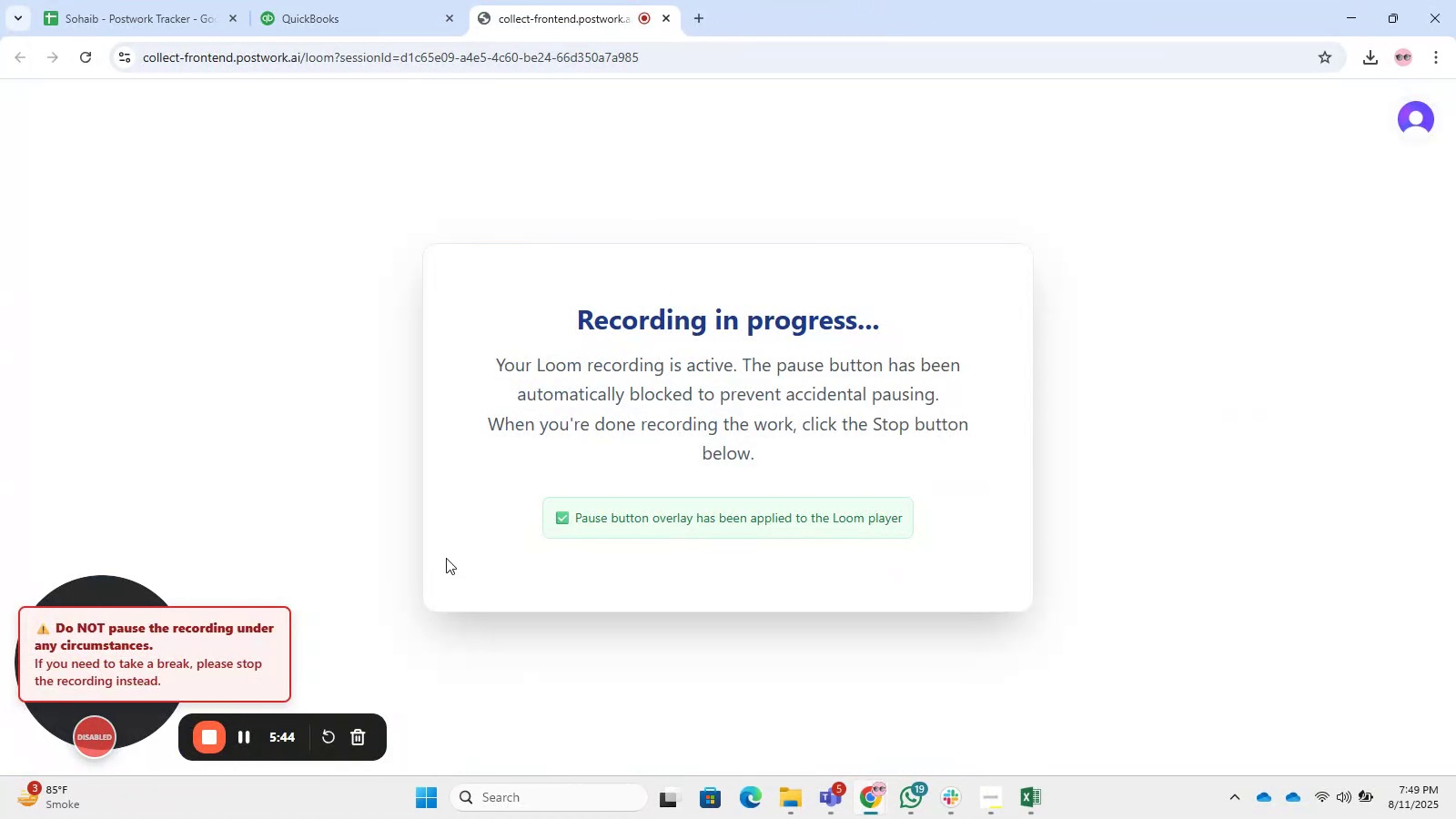 
left_click([270, 0])
 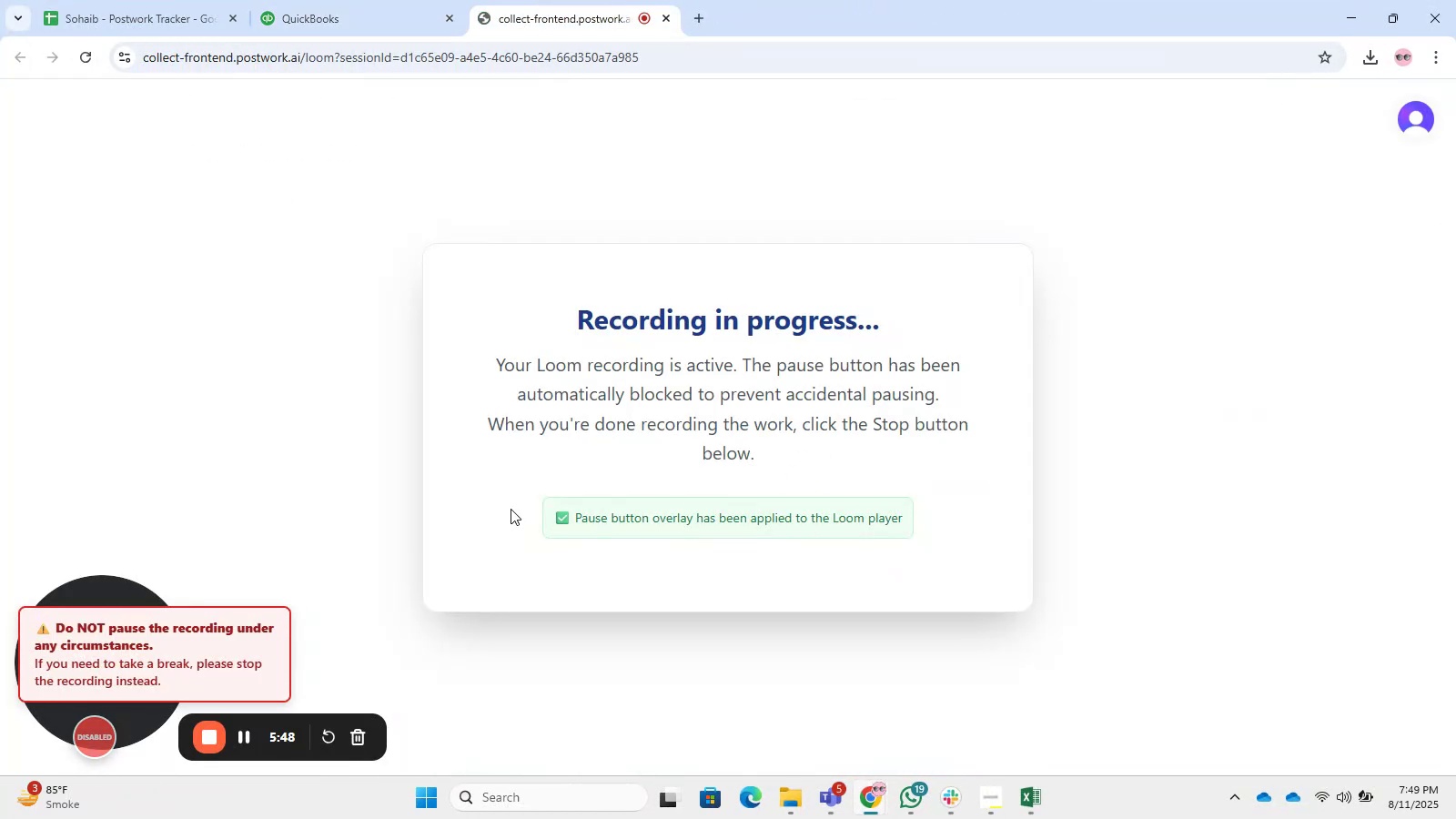 
wait(5.23)
 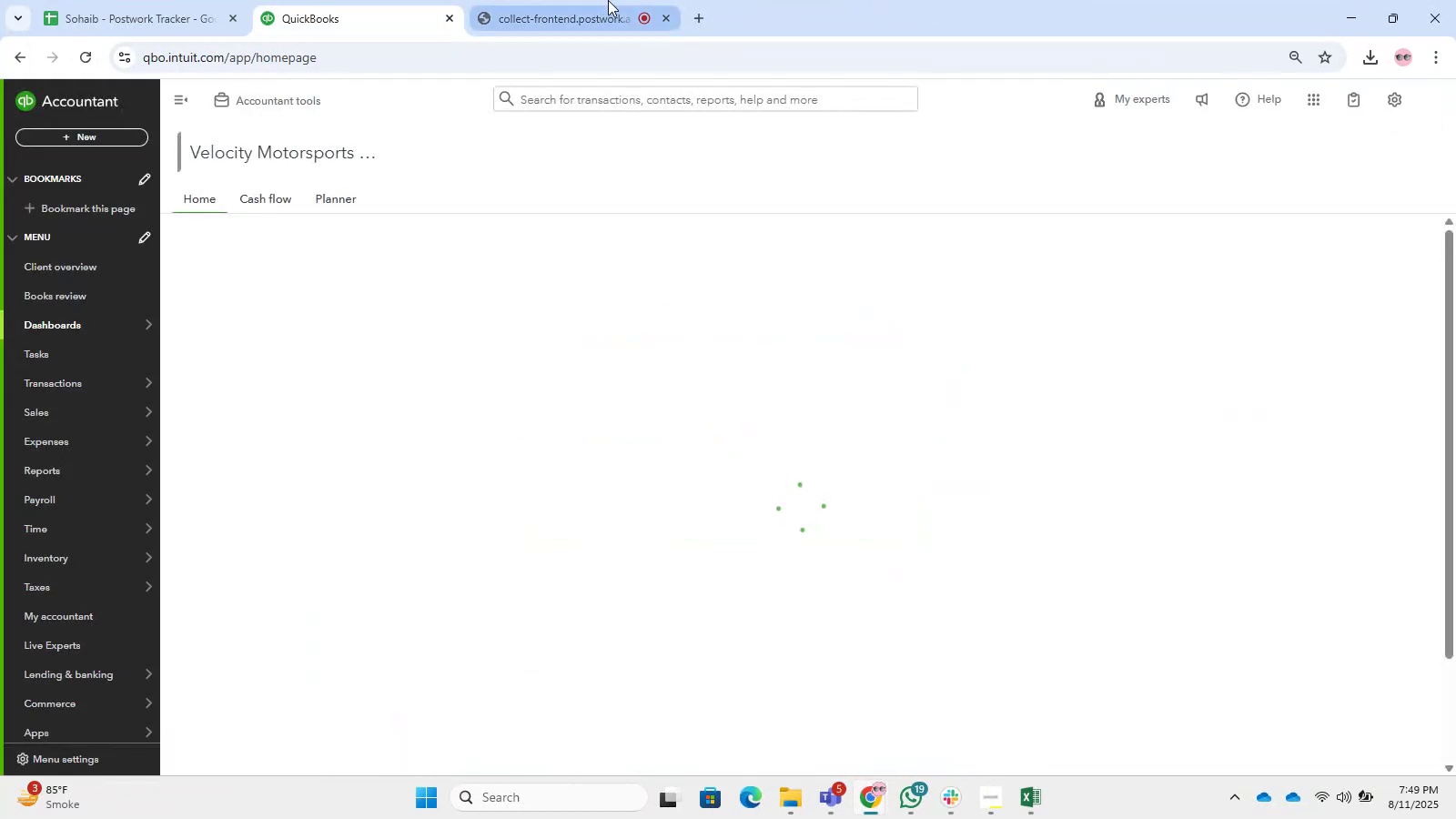 
left_click([306, 0])
 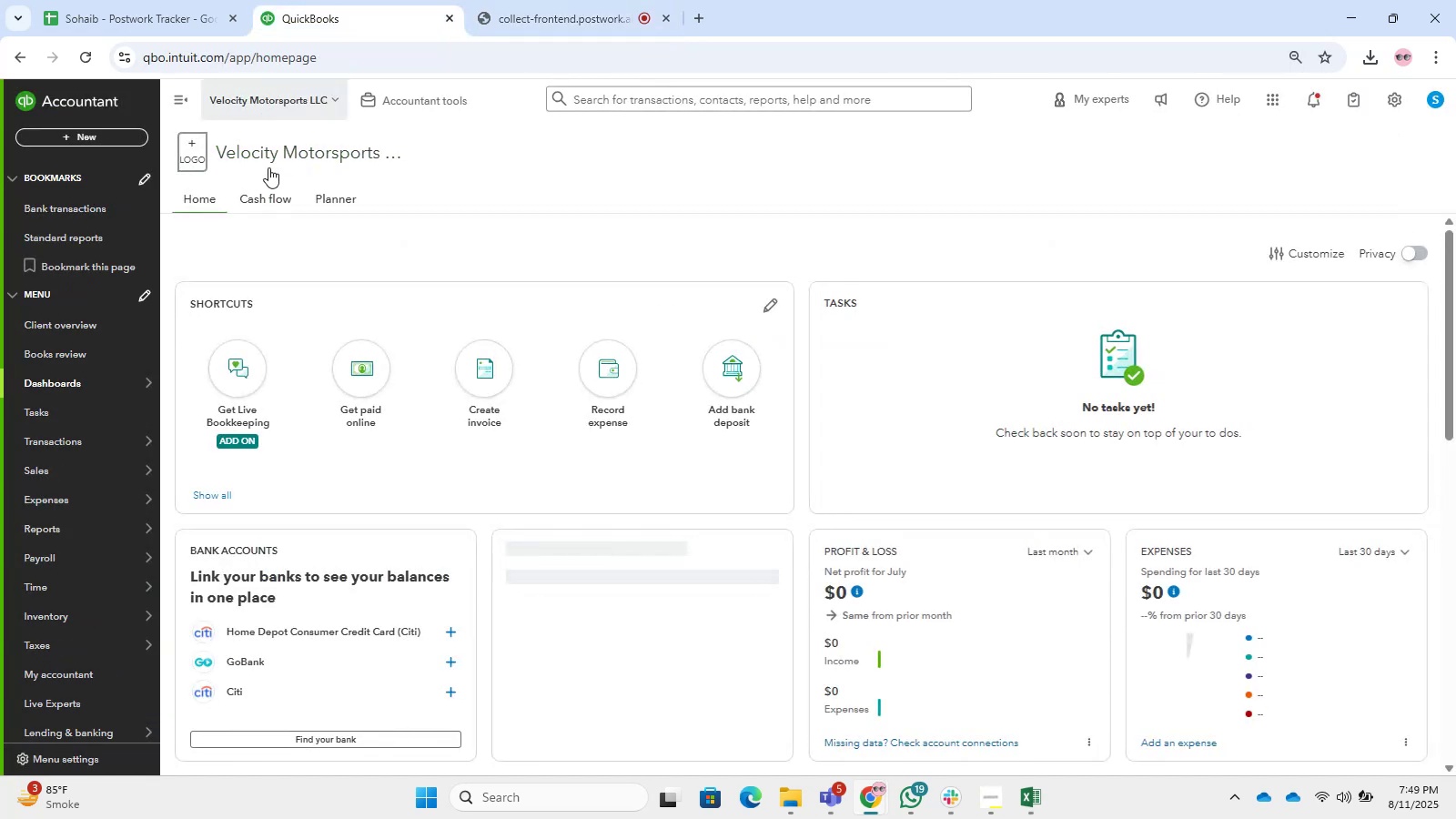 
left_click([292, 102])
 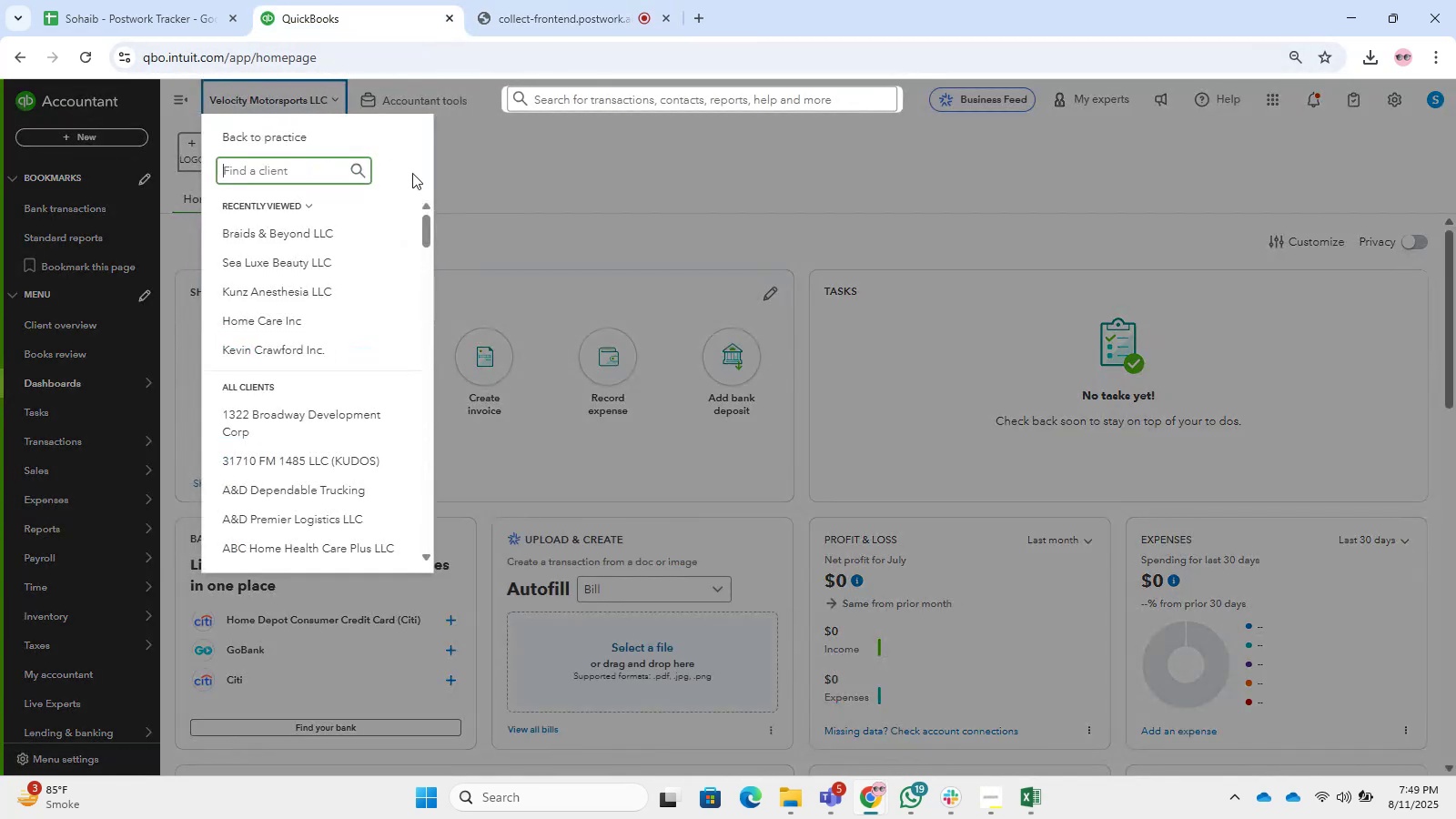 
left_click([572, 180])
 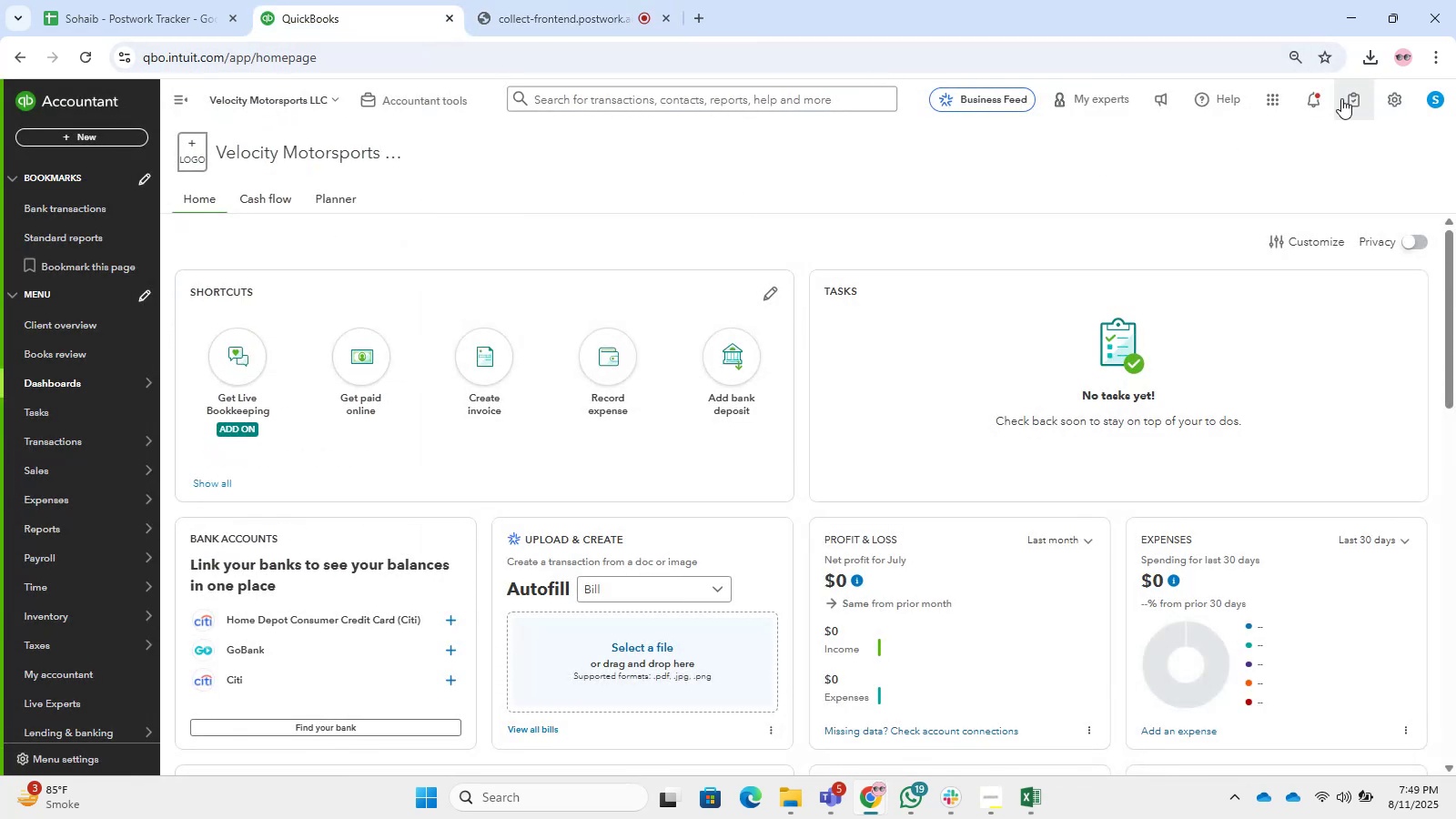 
left_click([1388, 106])
 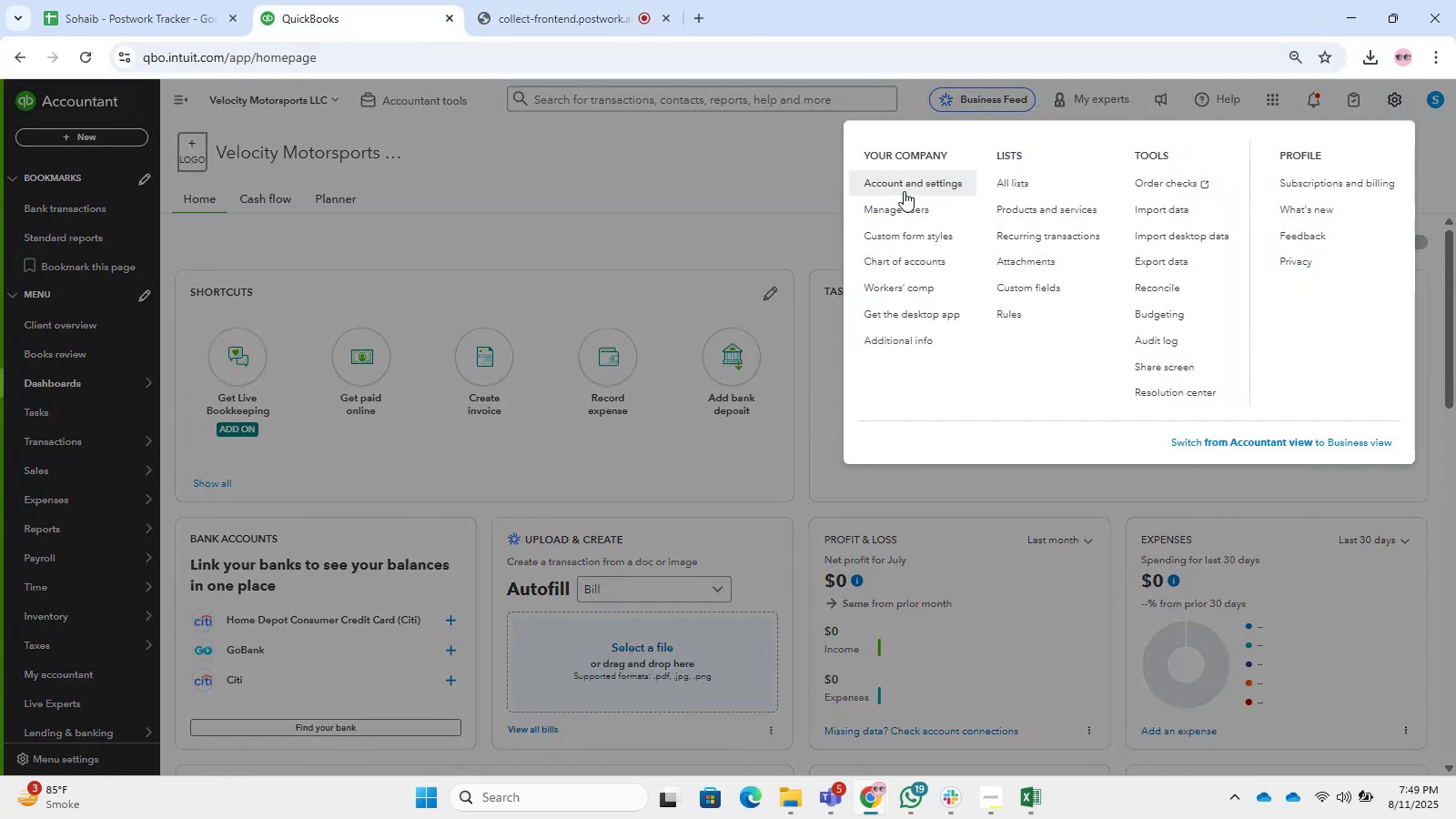 
left_click([894, 191])
 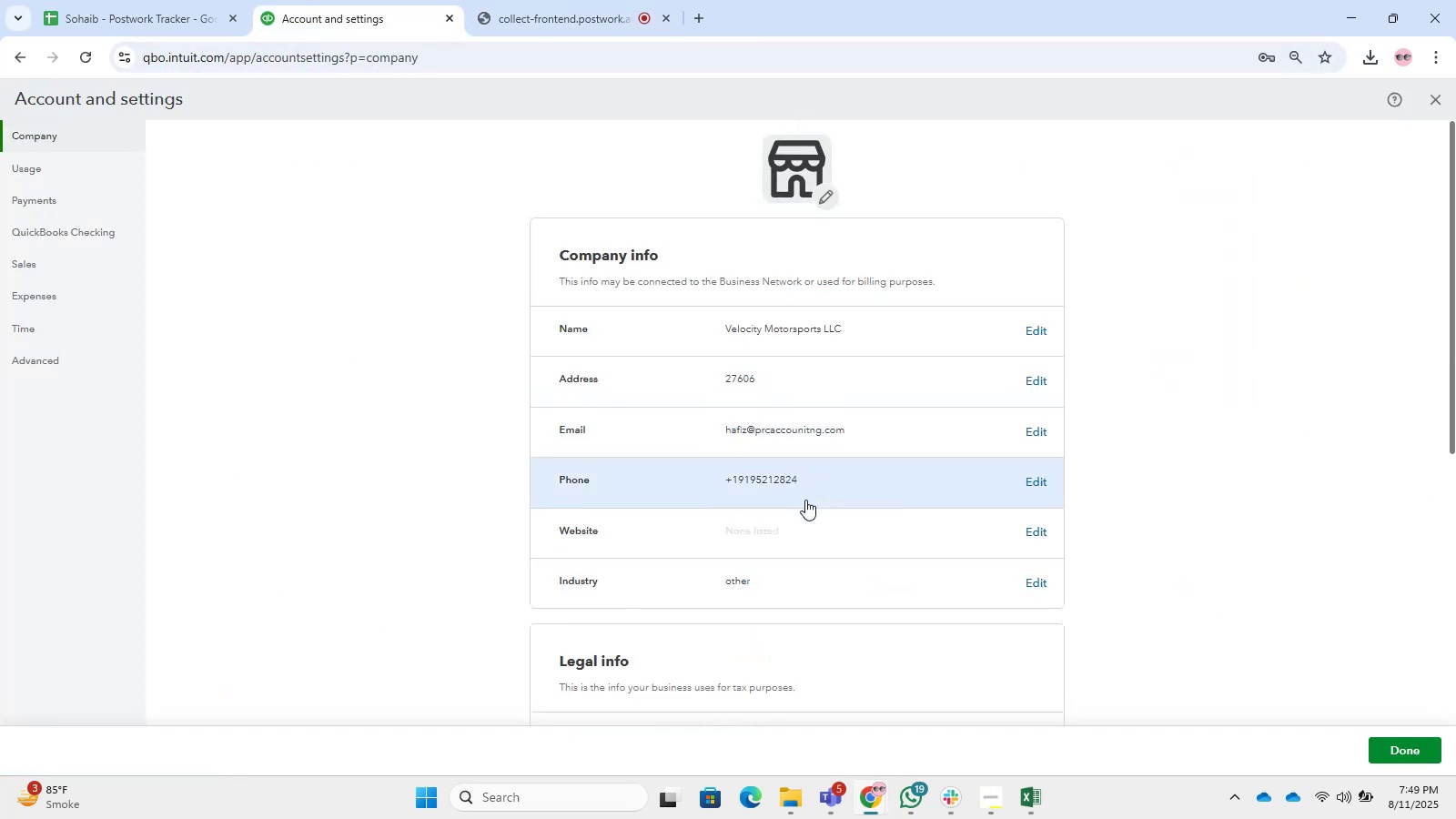 
wait(5.1)
 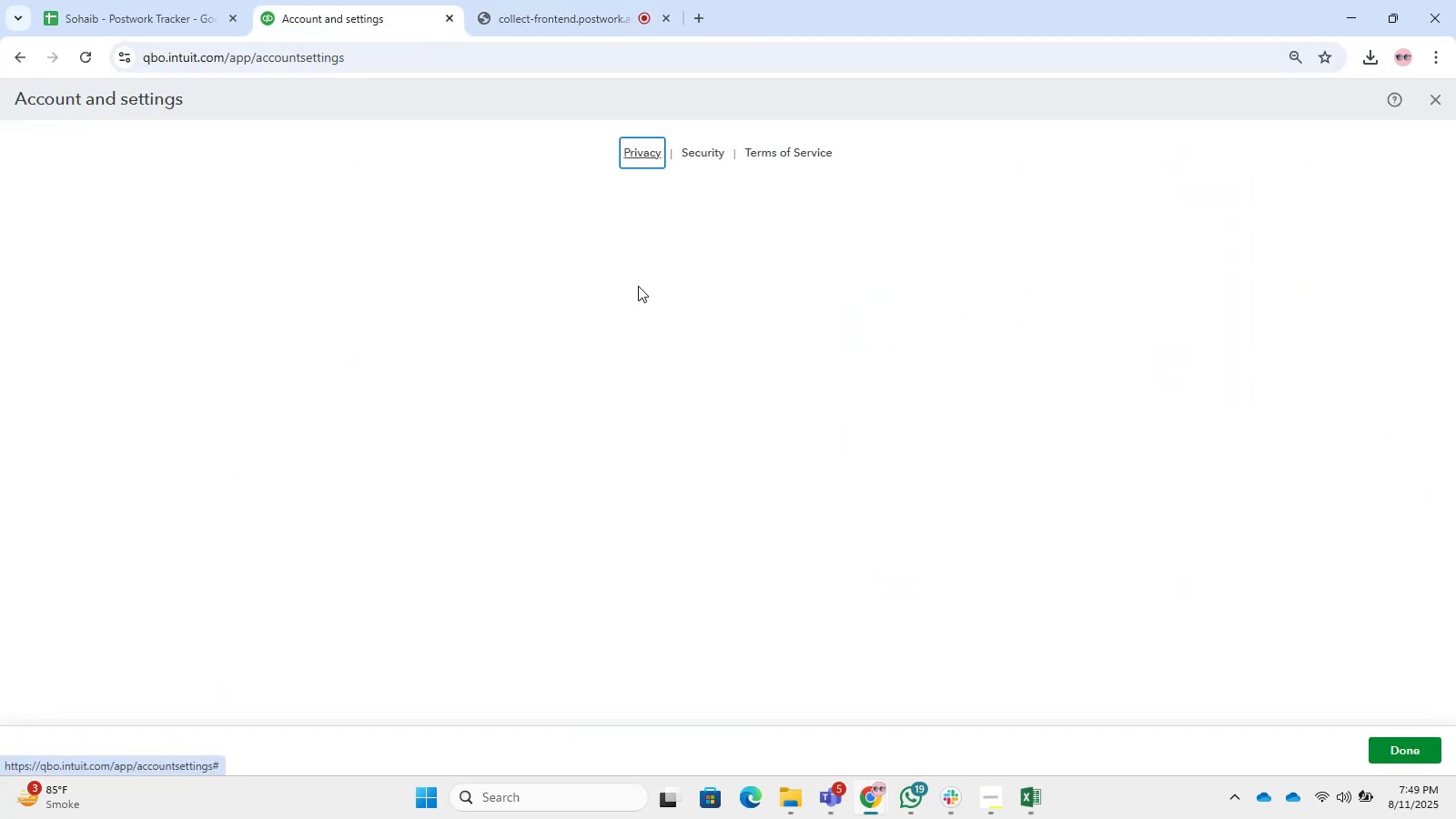 
left_click([1040, 326])
 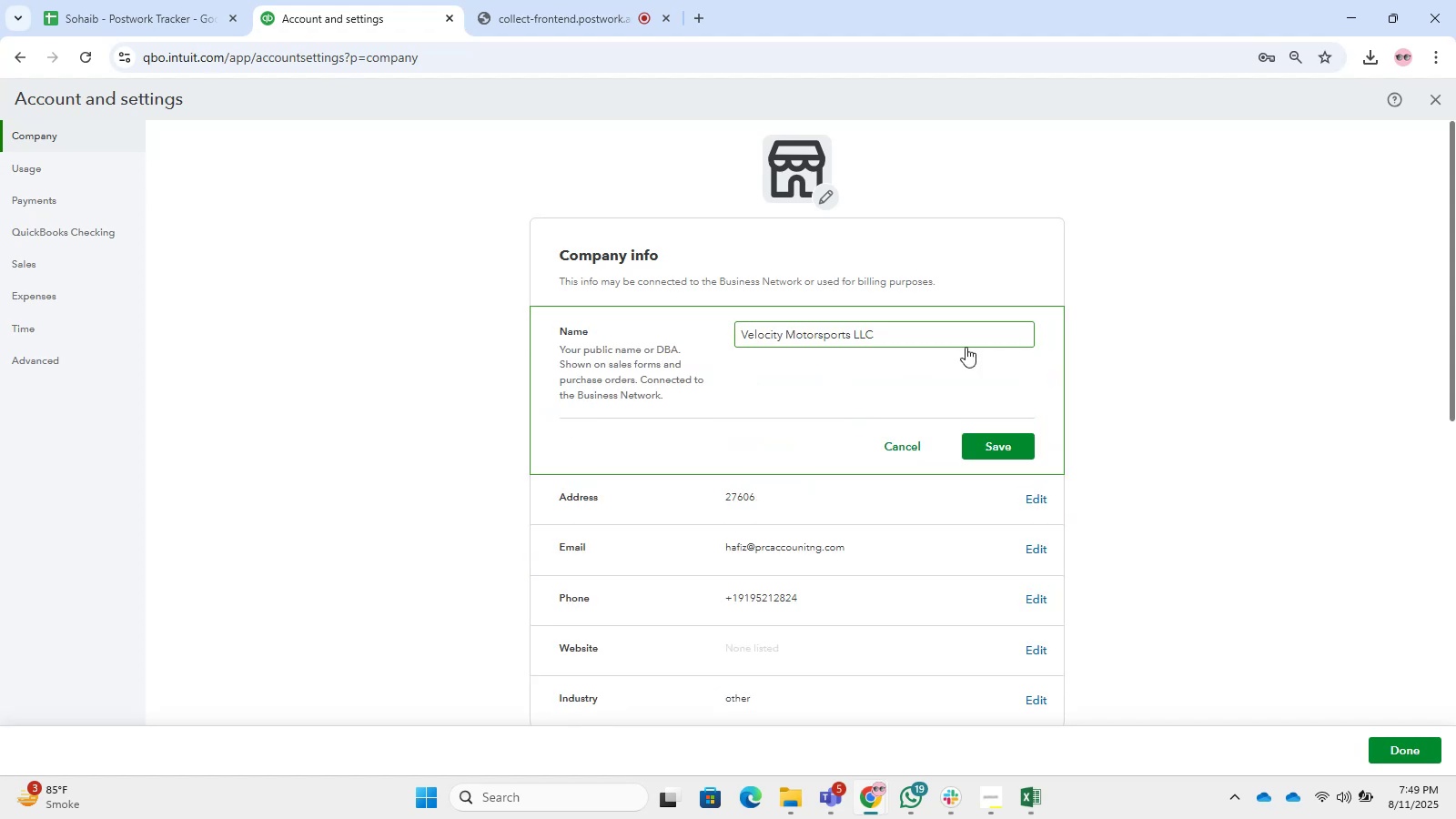 
left_click_drag(start_coordinate=[956, 339], to_coordinate=[642, 346])
 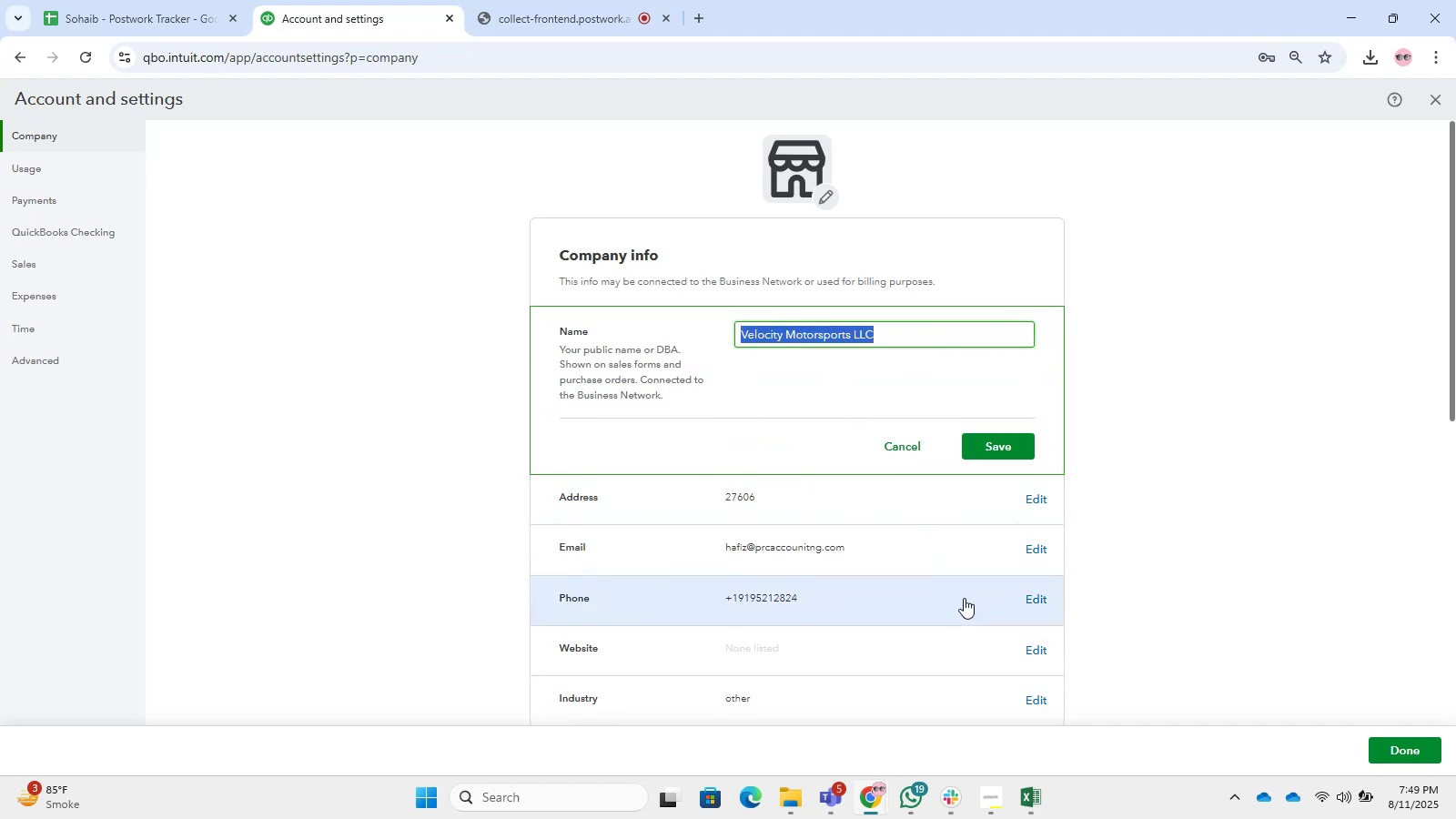 
key(Backspace)
 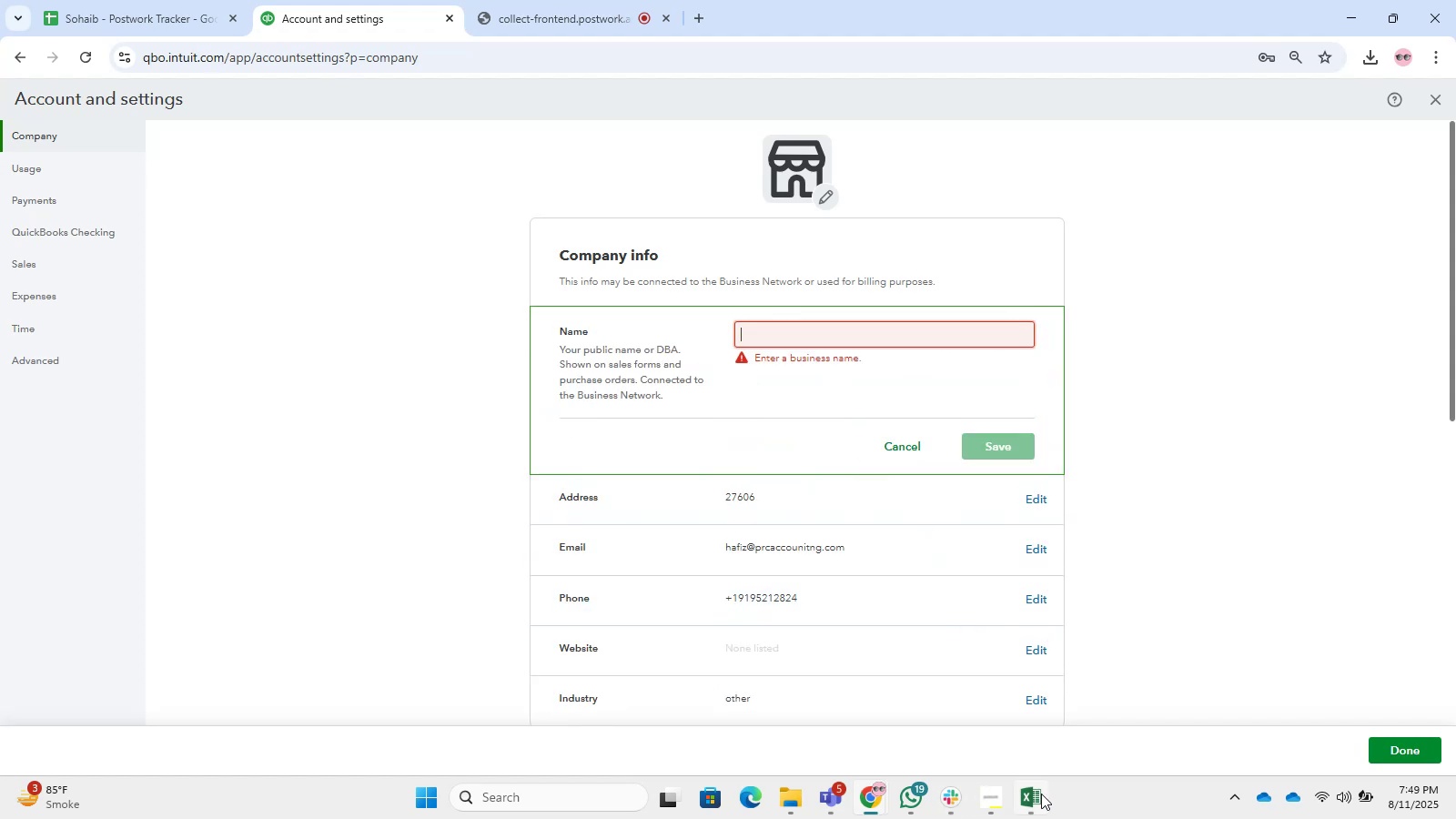 
left_click([1041, 794])
 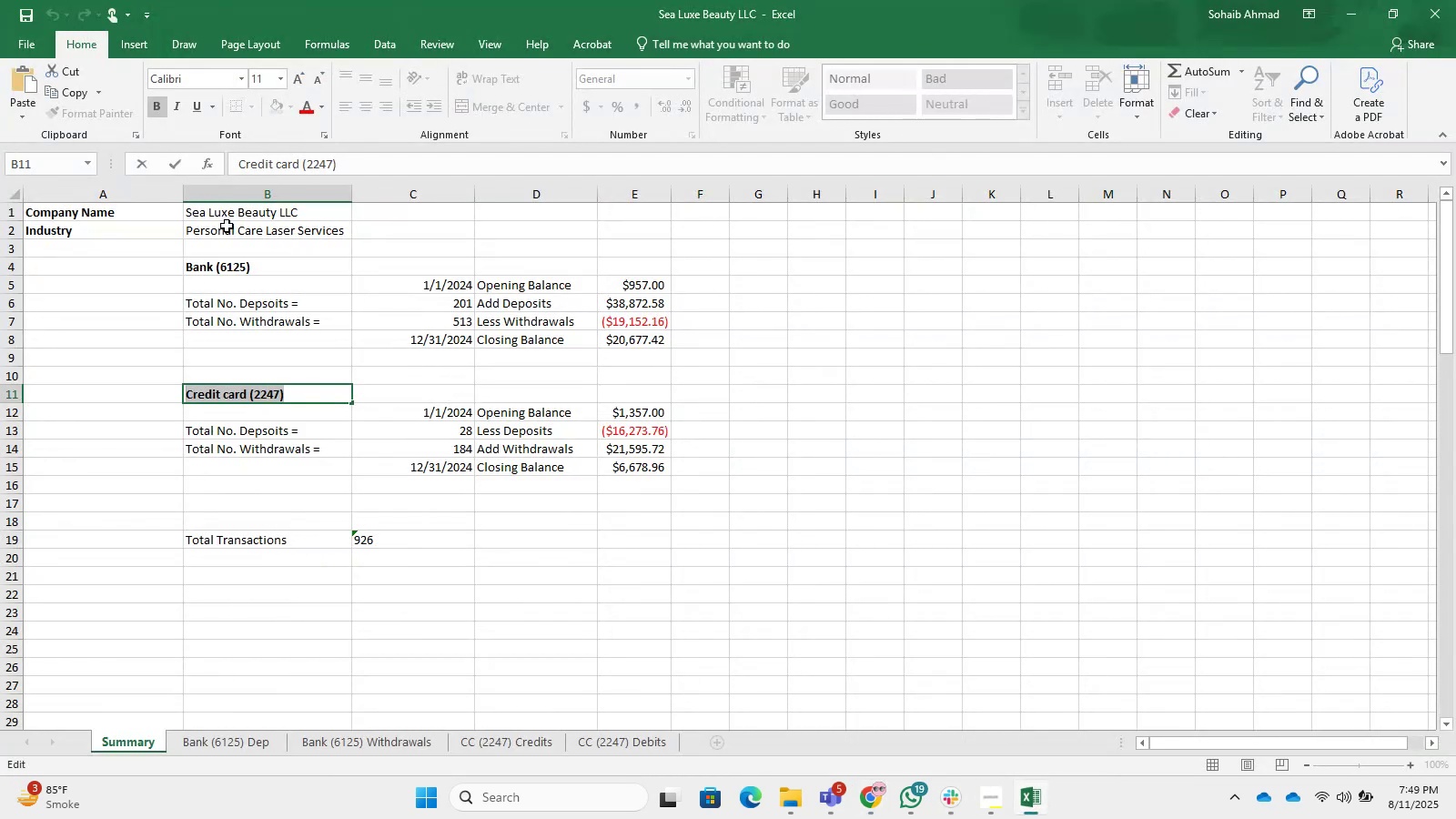 
left_click([208, 207])
 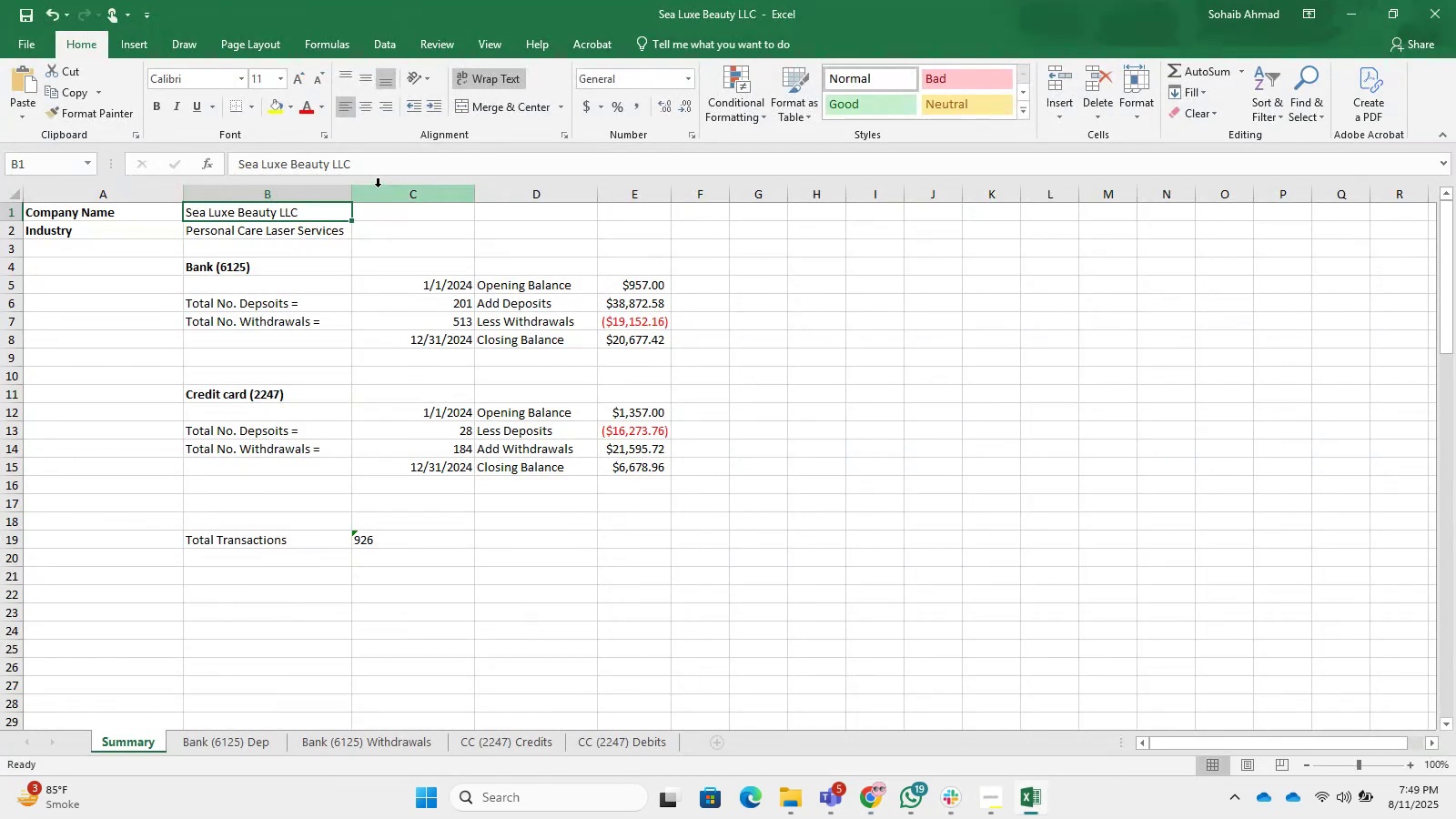 
left_click_drag(start_coordinate=[377, 167], to_coordinate=[174, 147])
 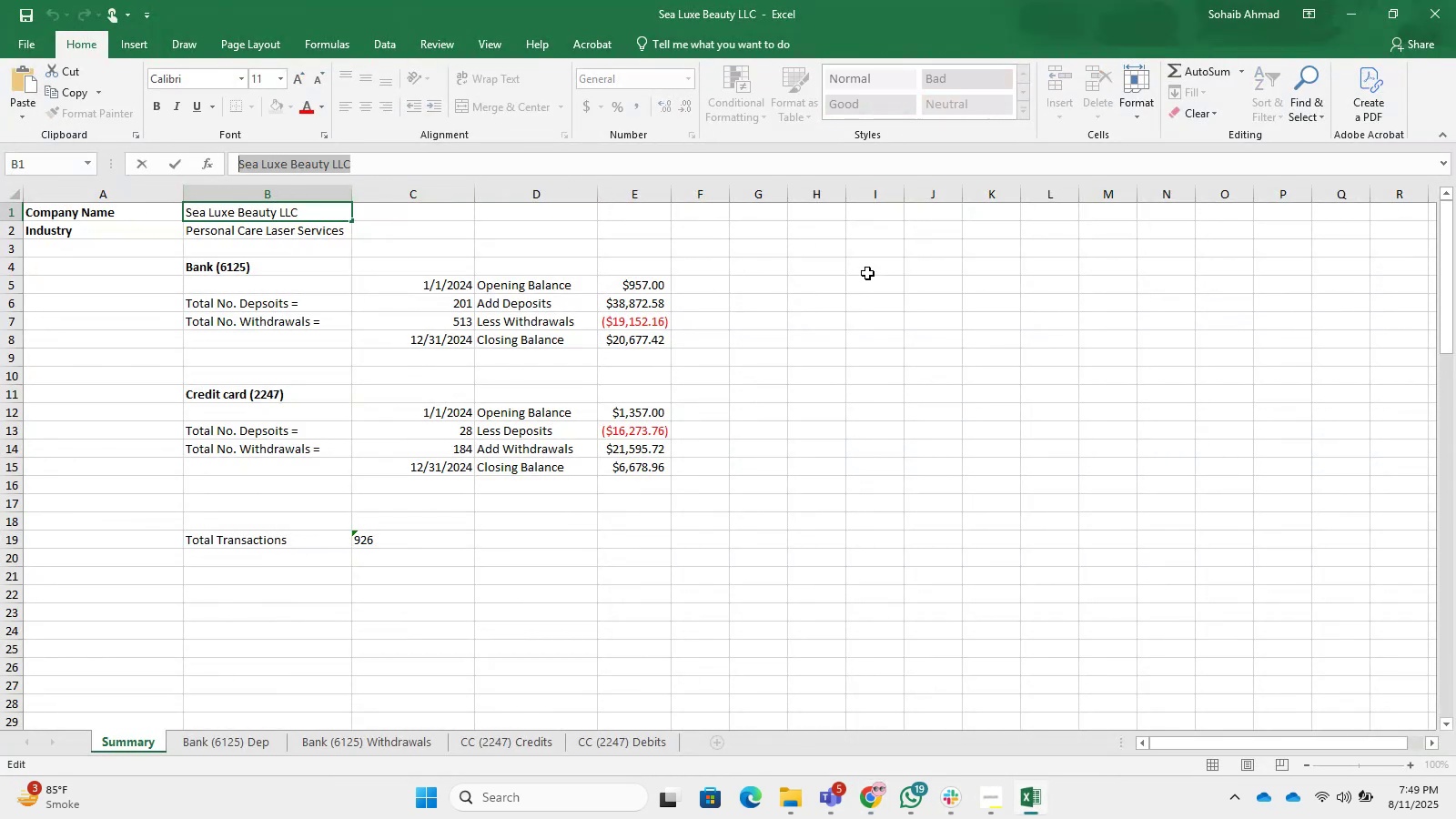 
key(Control+C)
 